 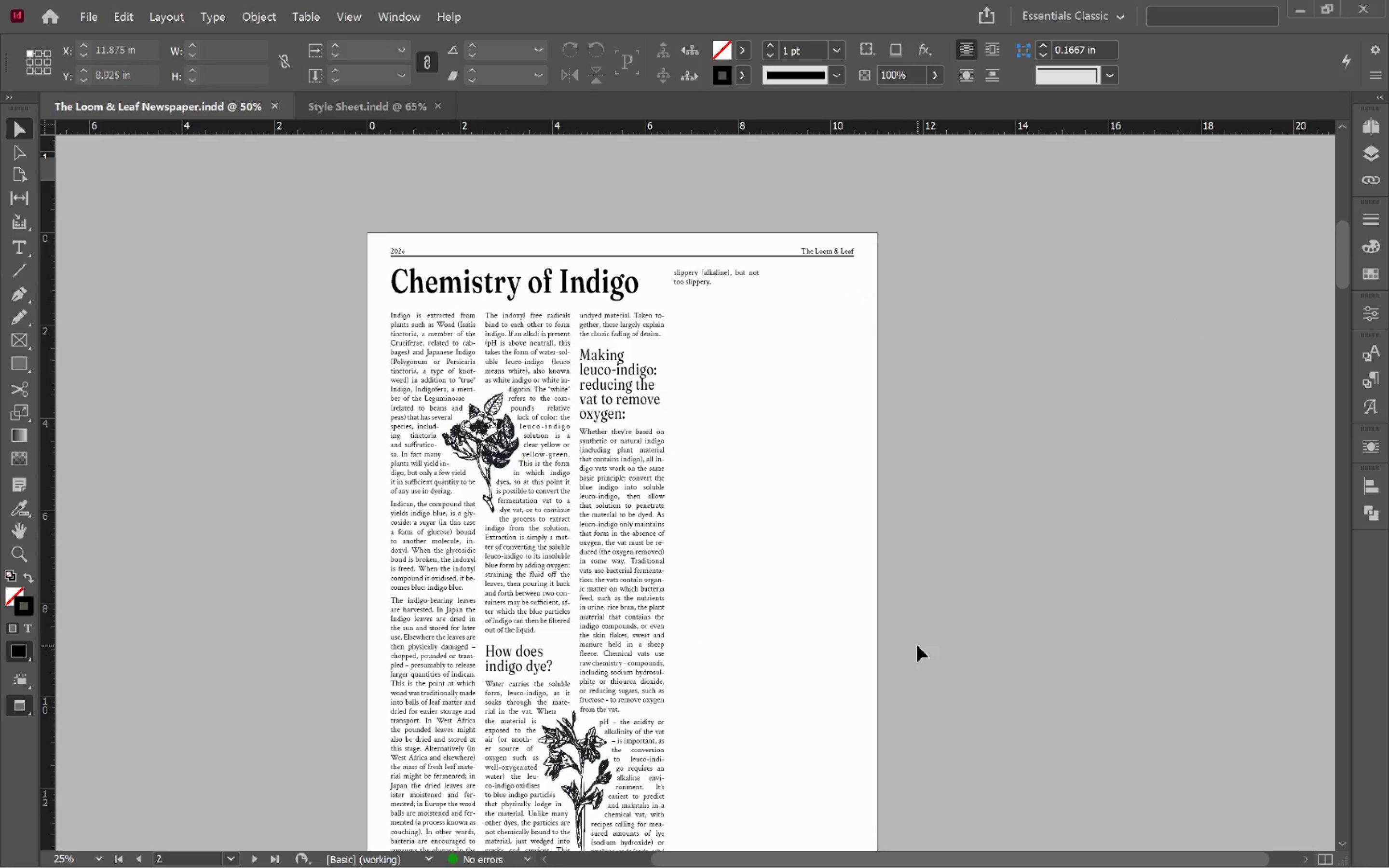 
key(Alt+Tab)
 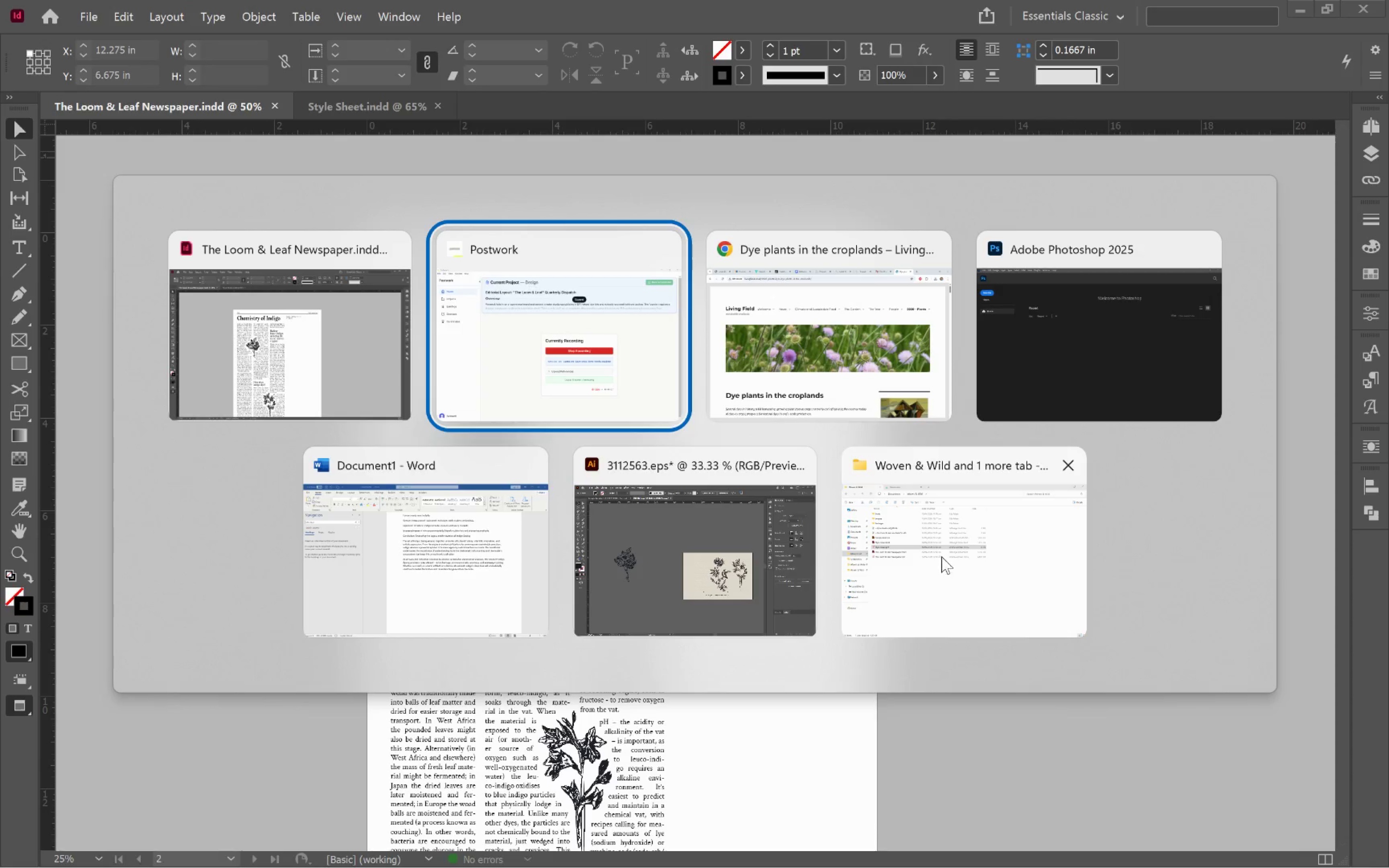 
key(Alt+Tab)
 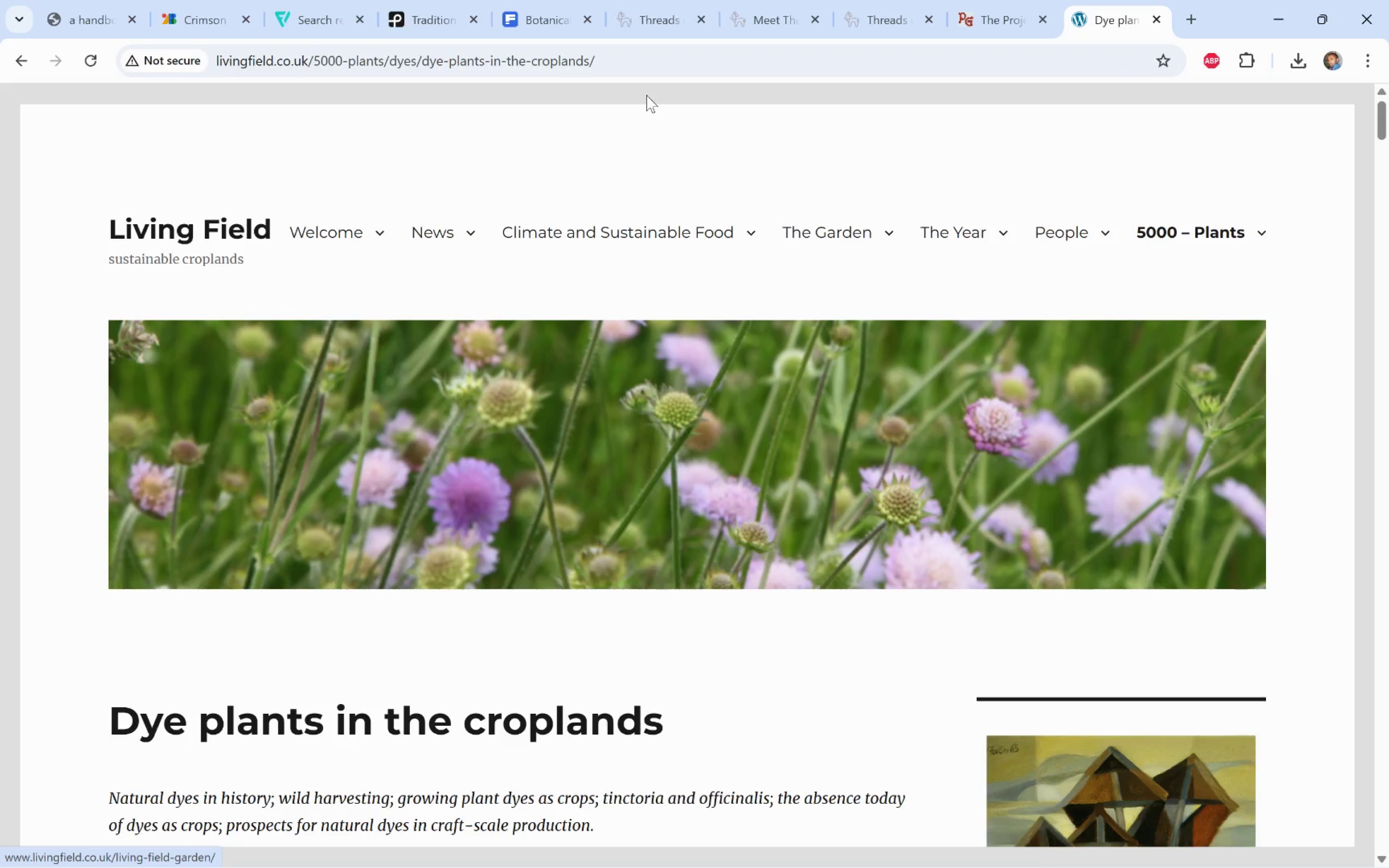 
left_click([650, 0])
 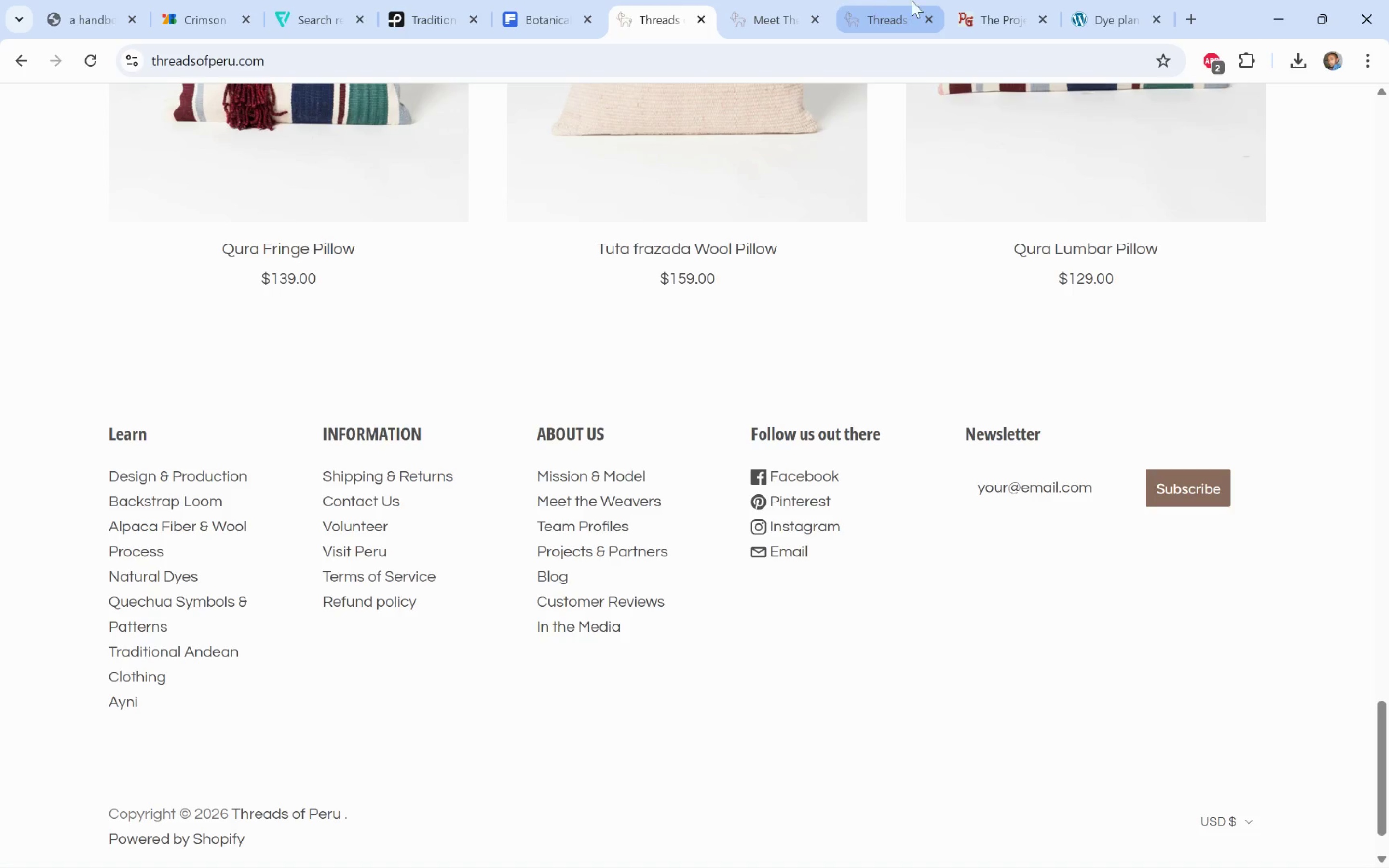 
left_click([999, 0])
 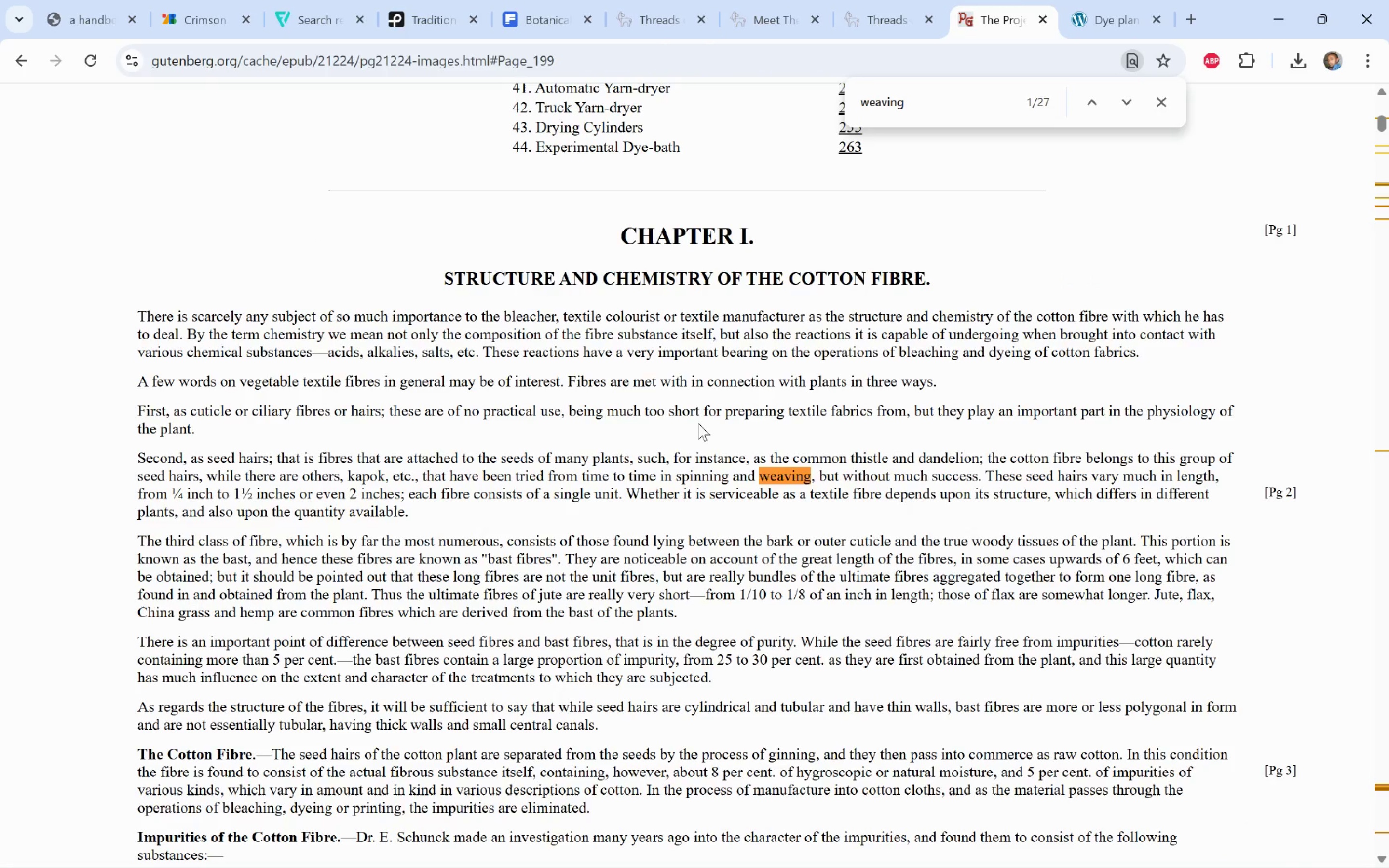 
left_click([694, 422])
 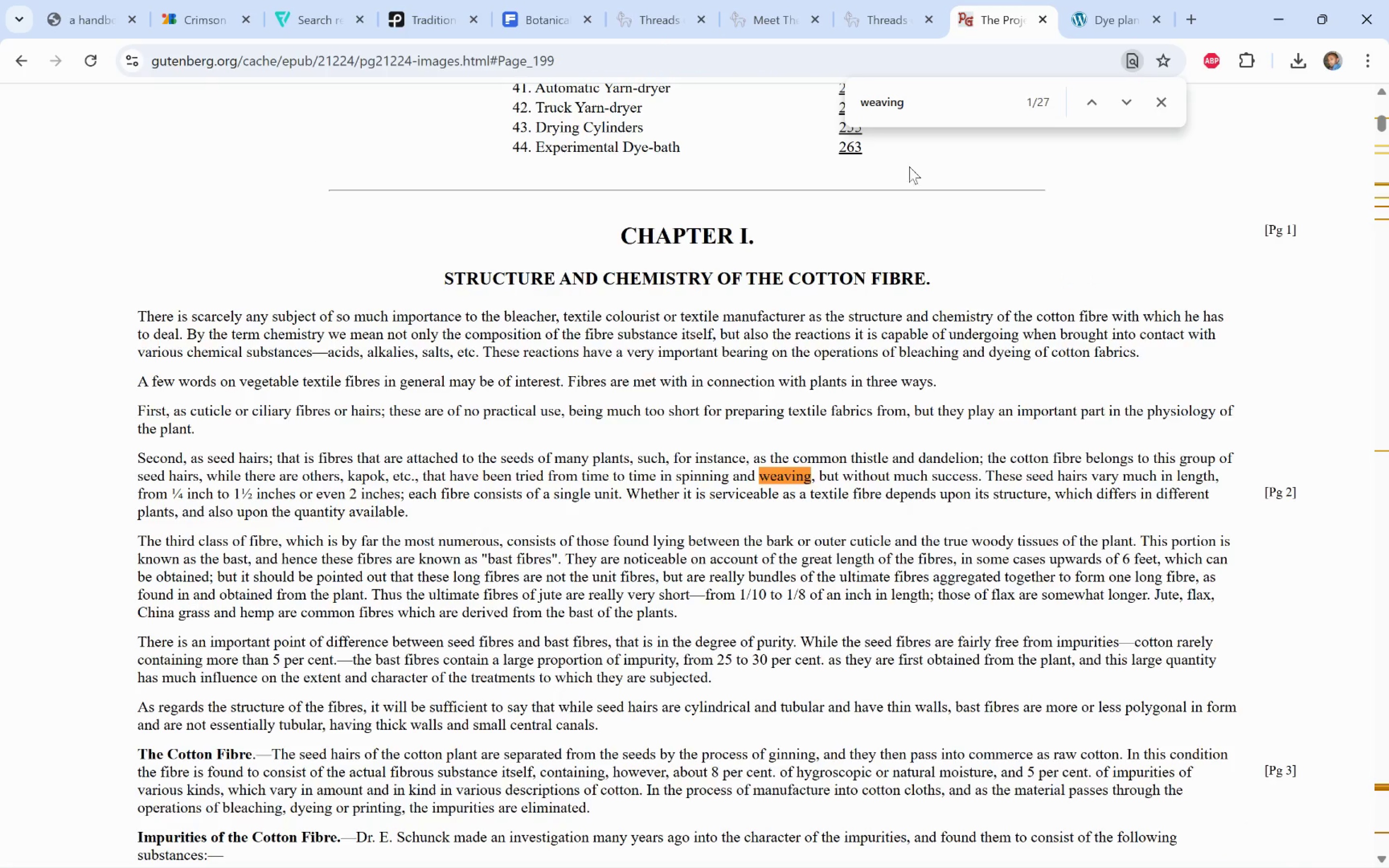 
left_click_drag(start_coordinate=[932, 104], to_coordinate=[763, 104])
 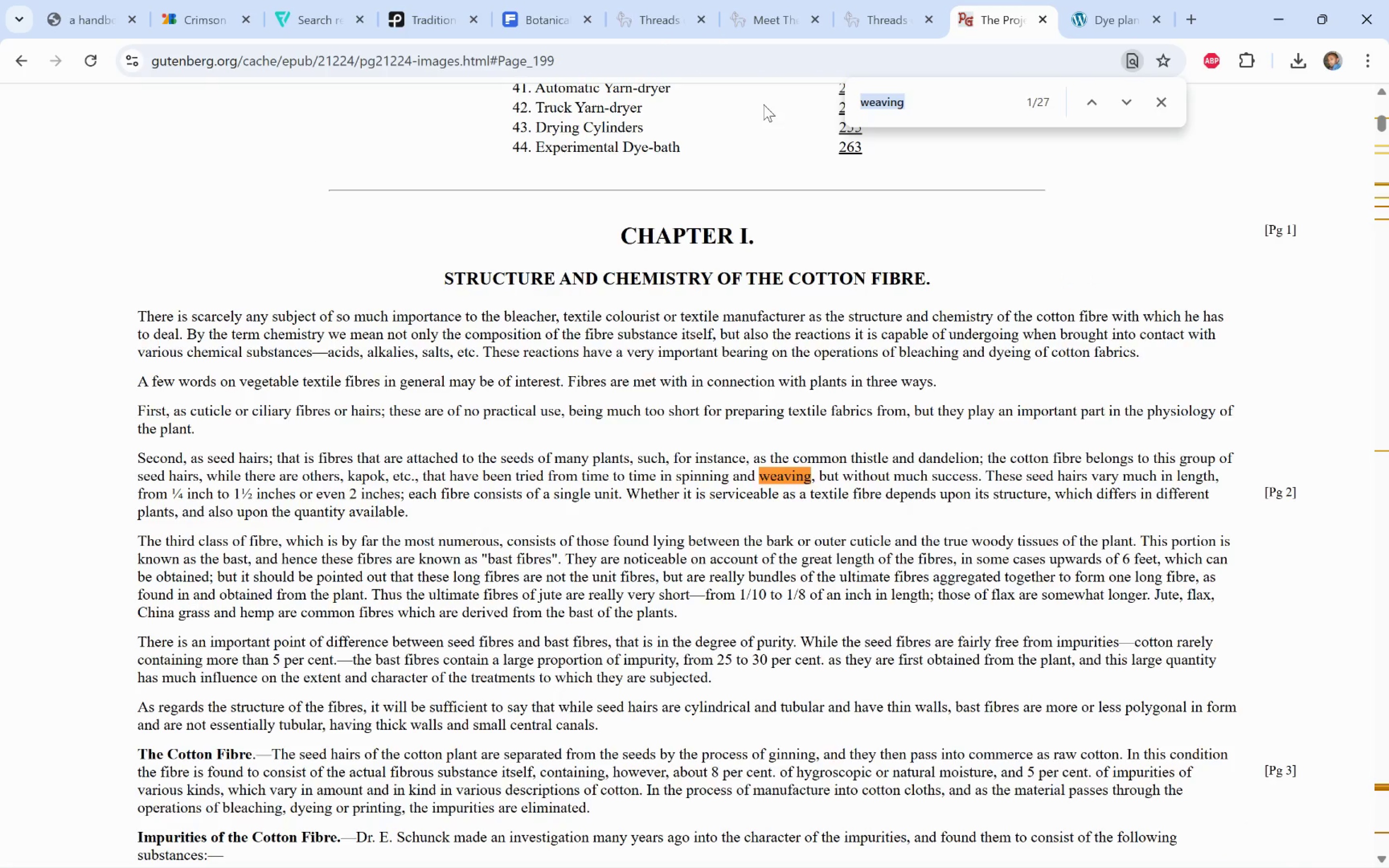 
type(indigo)
 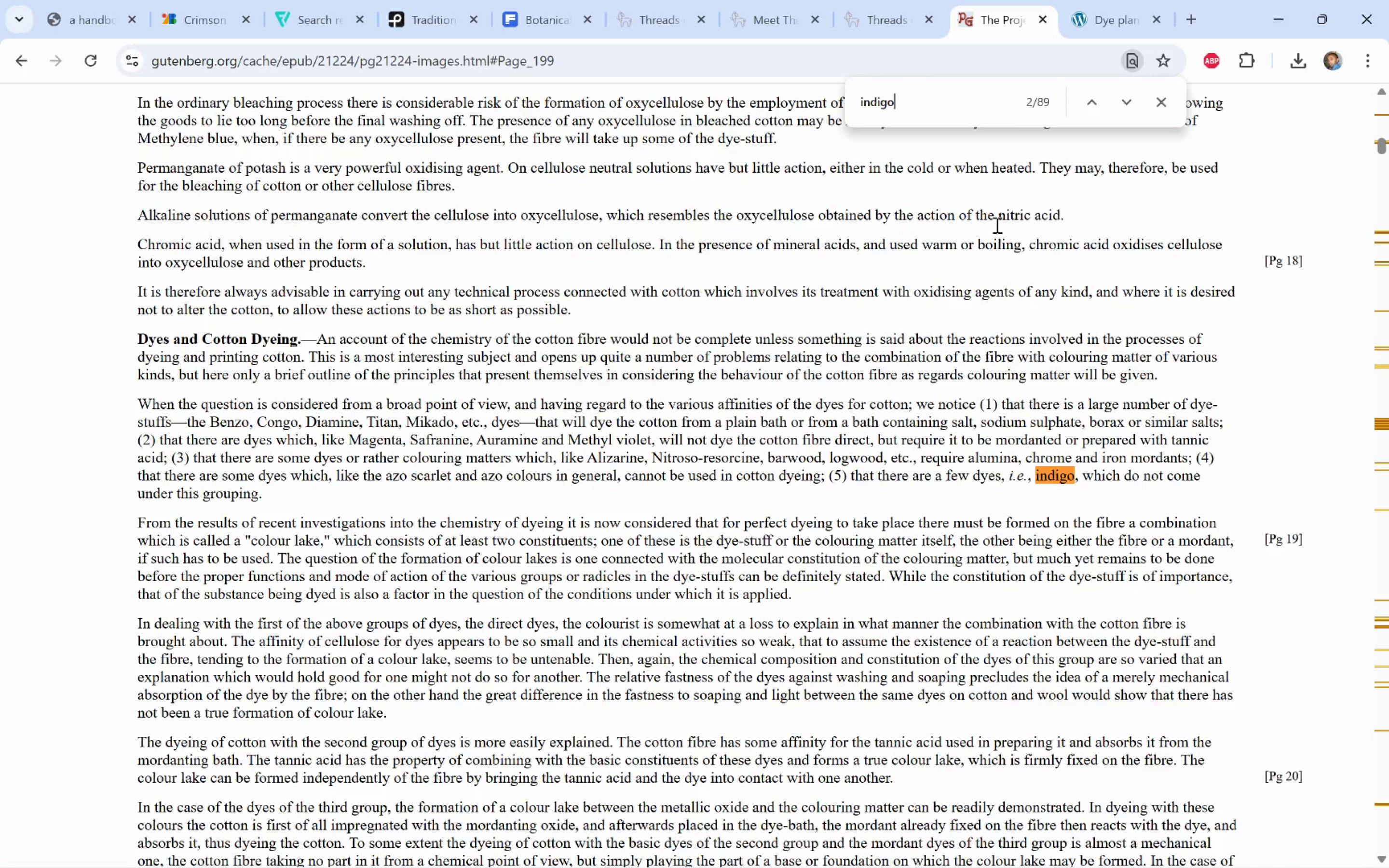 
wait(5.83)
 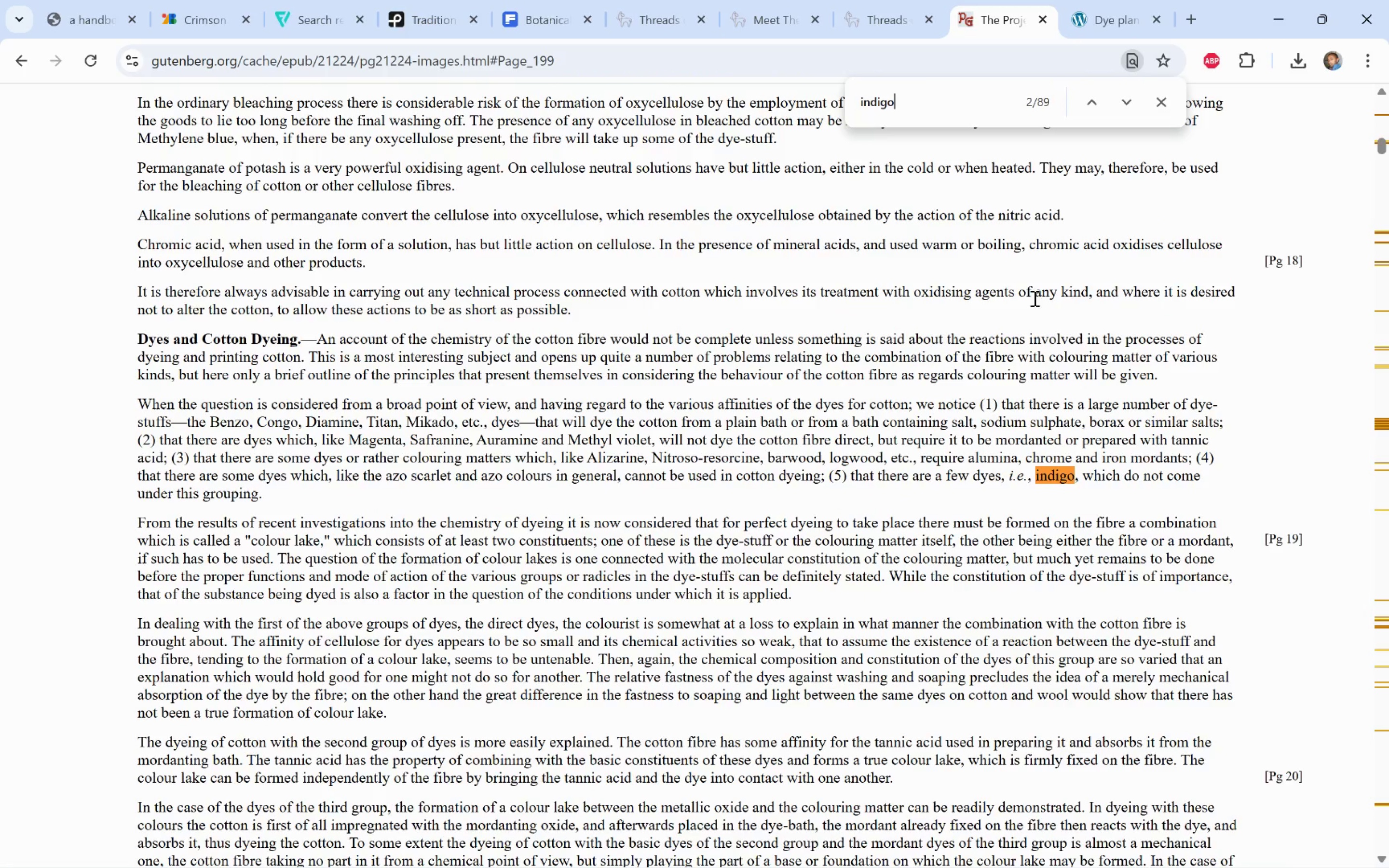 
left_click([1383, 423])
 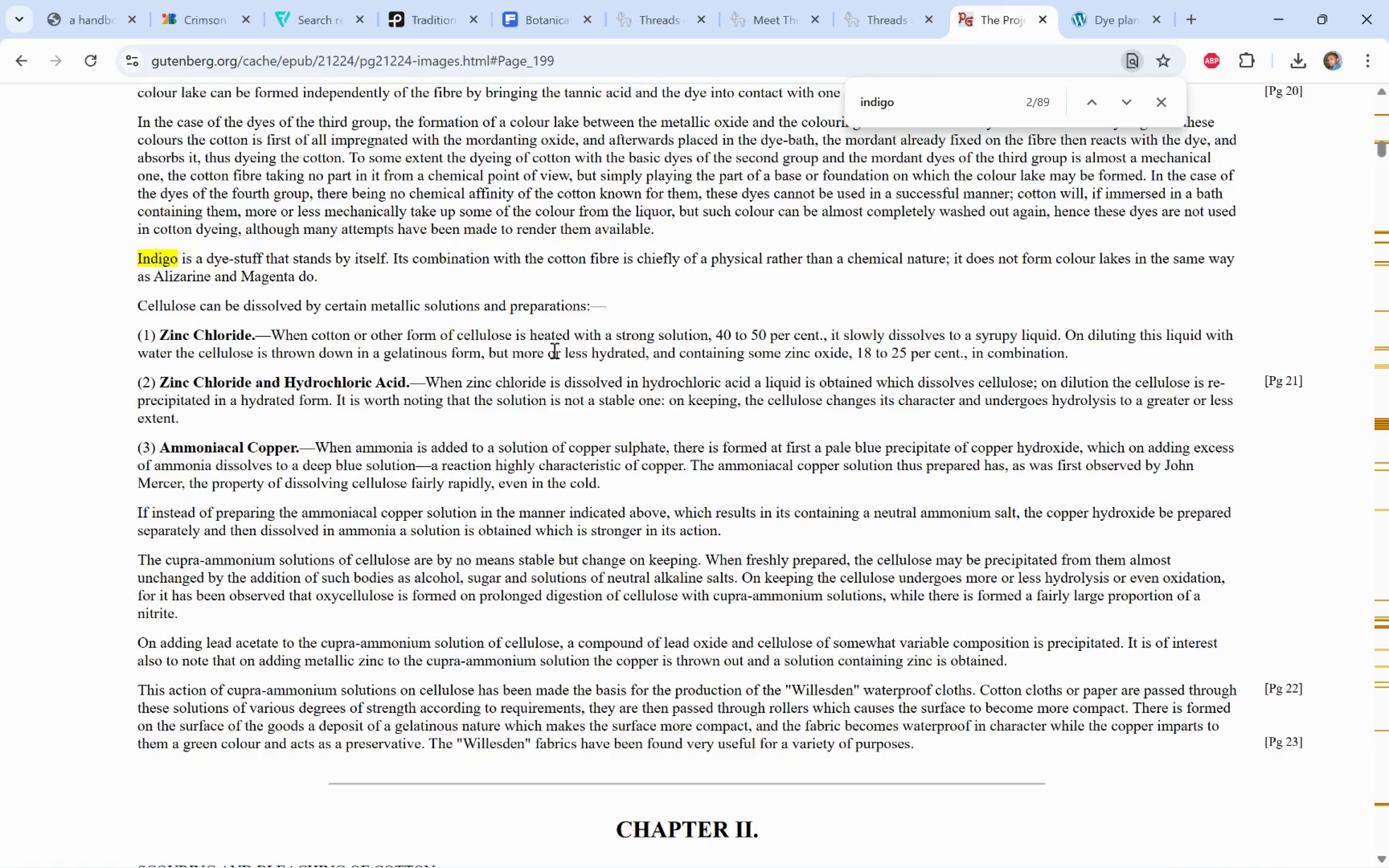 
scroll: coordinate [554, 349], scroll_direction: down, amount: 12.0
 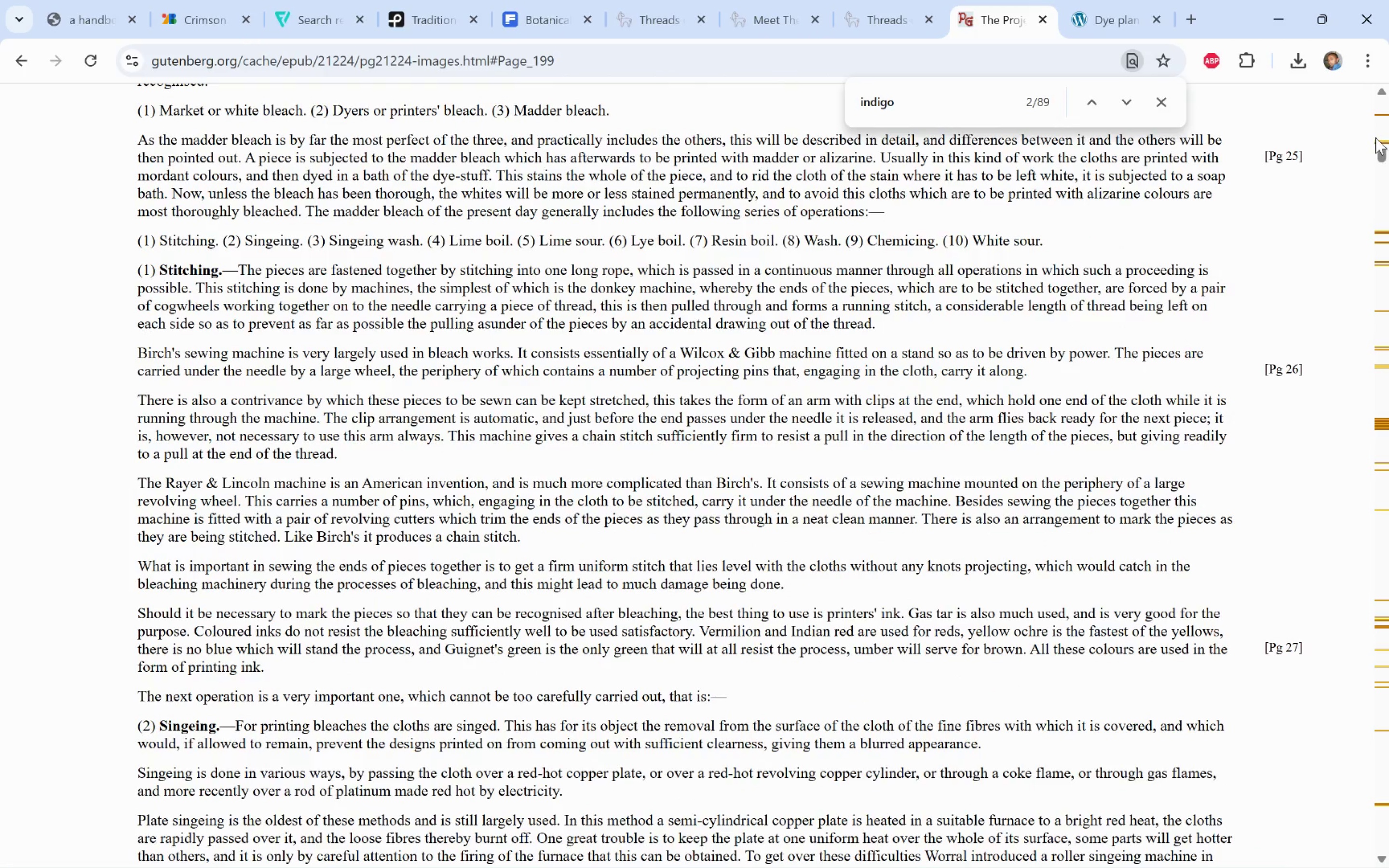 
left_click_drag(start_coordinate=[1382, 156], to_coordinate=[1375, 426])
 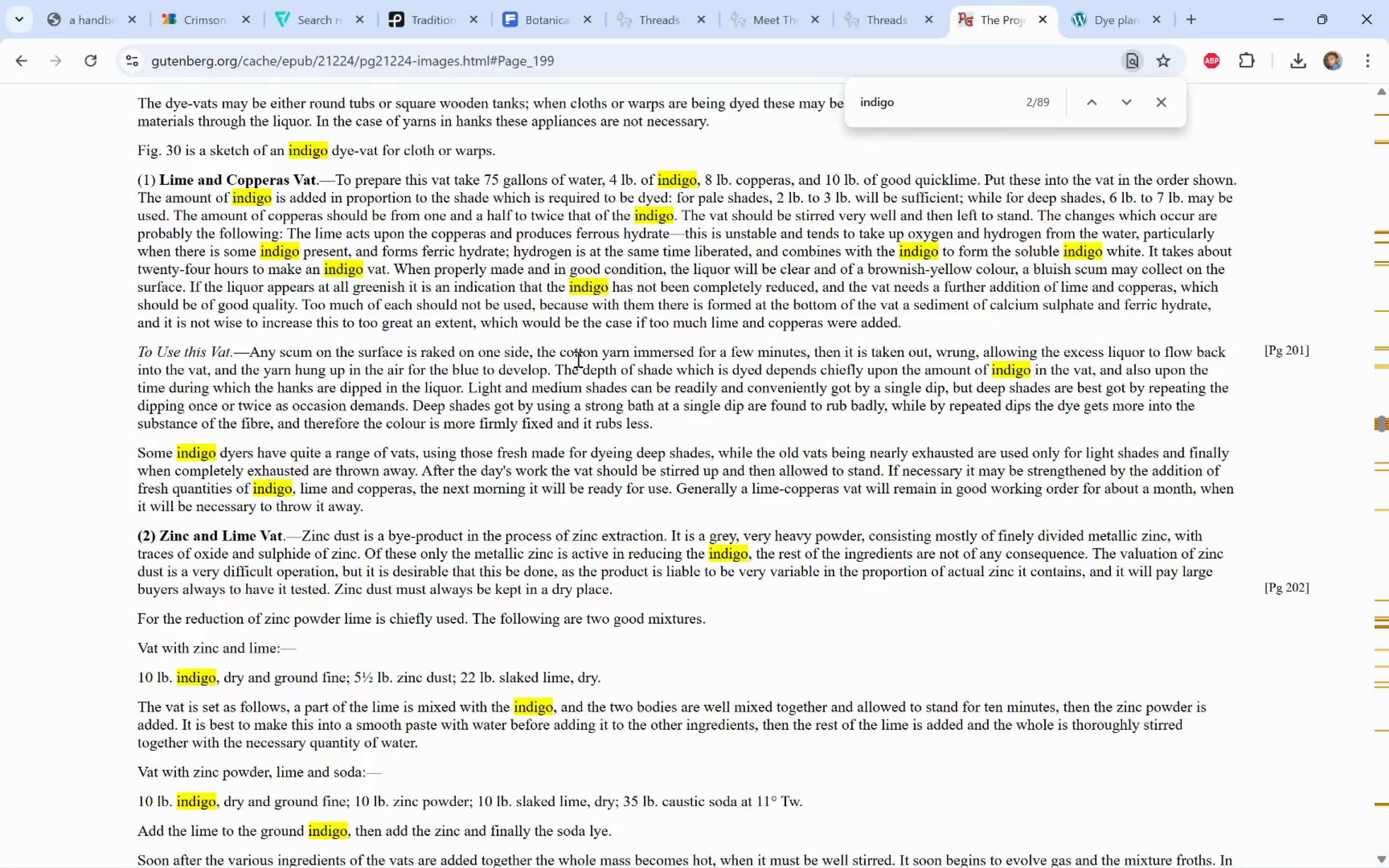 
scroll: coordinate [590, 344], scroll_direction: down, amount: 17.0
 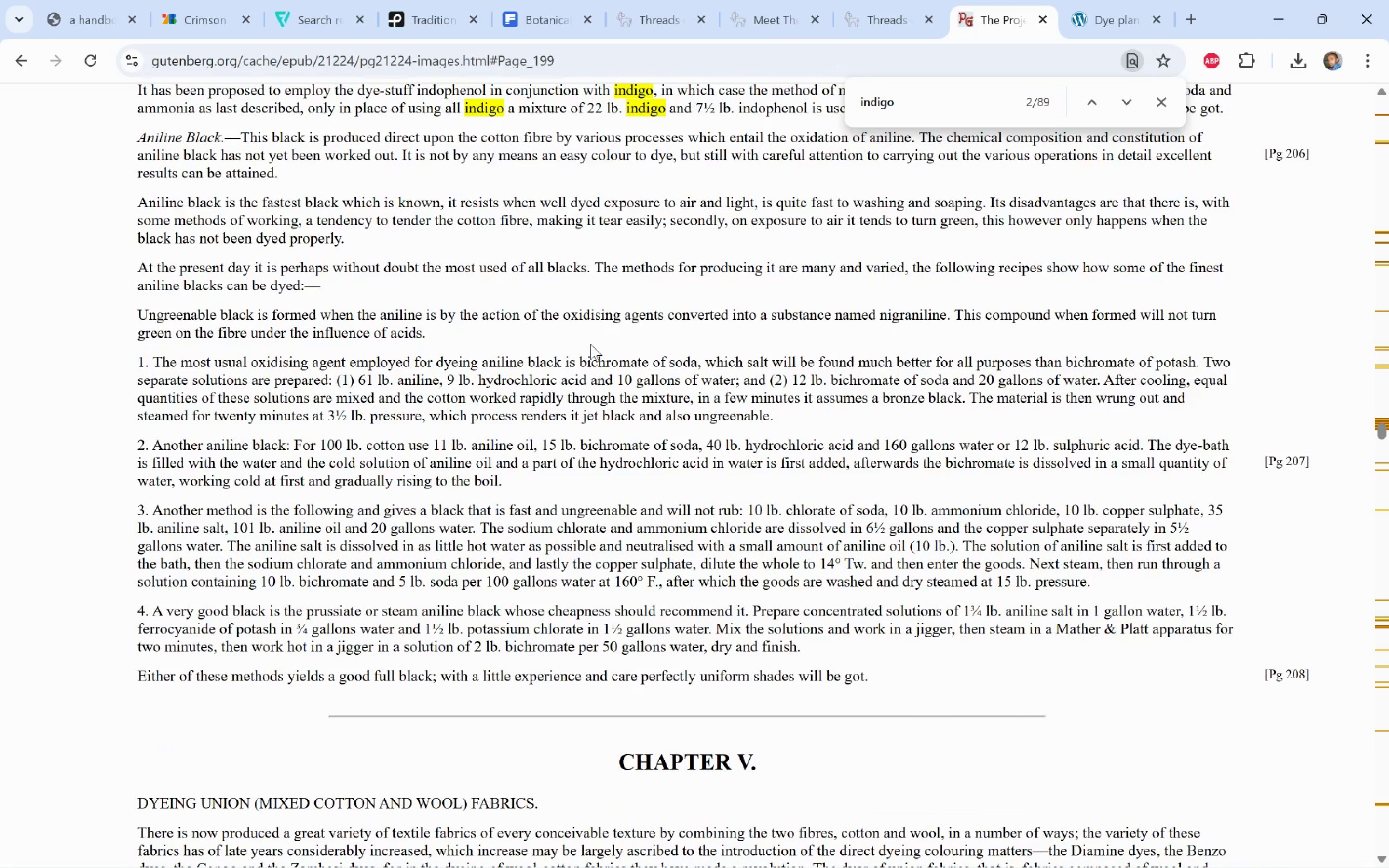 
scroll: coordinate [619, 367], scroll_direction: up, amount: 26.0
 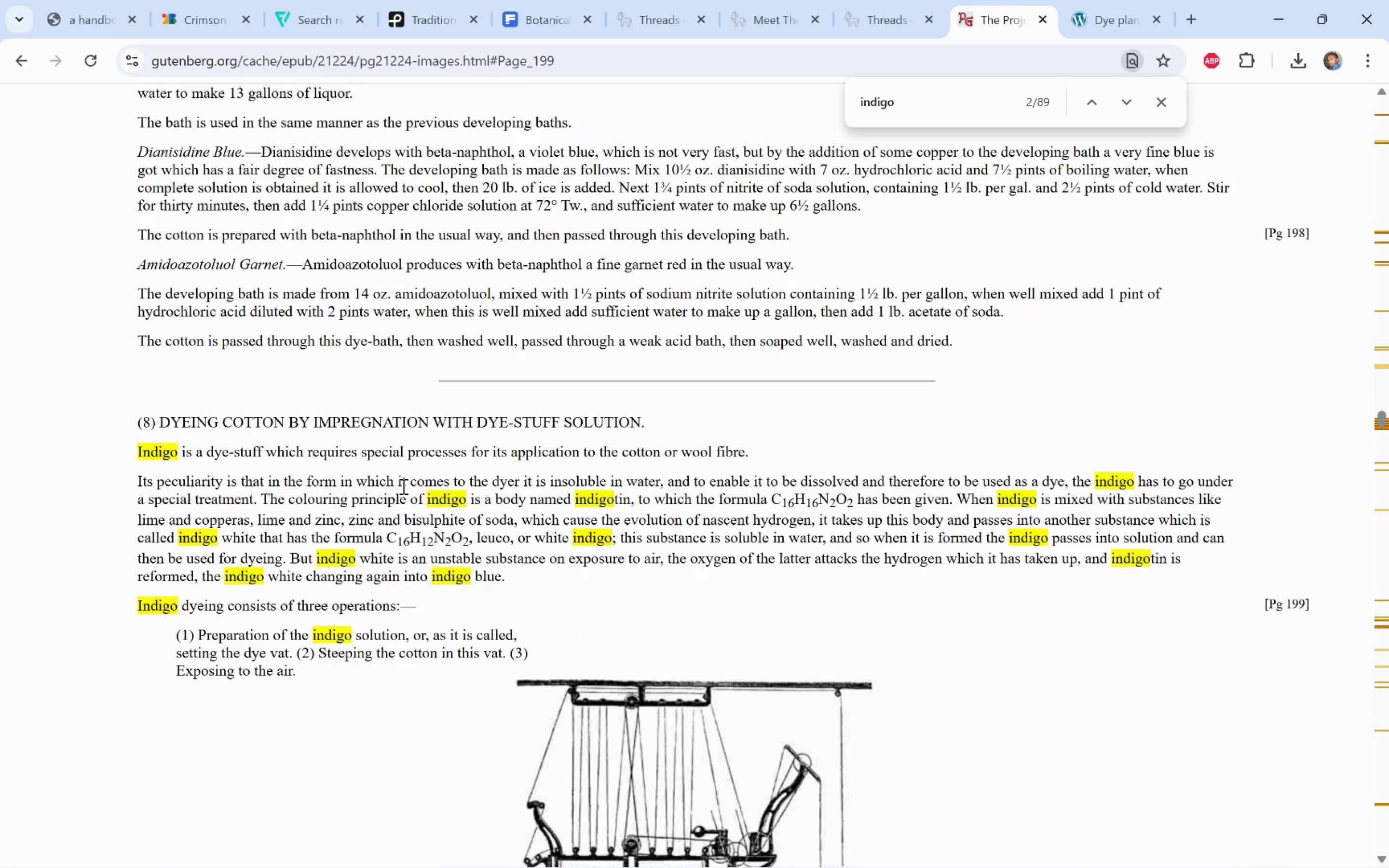 
wait(6.1)
 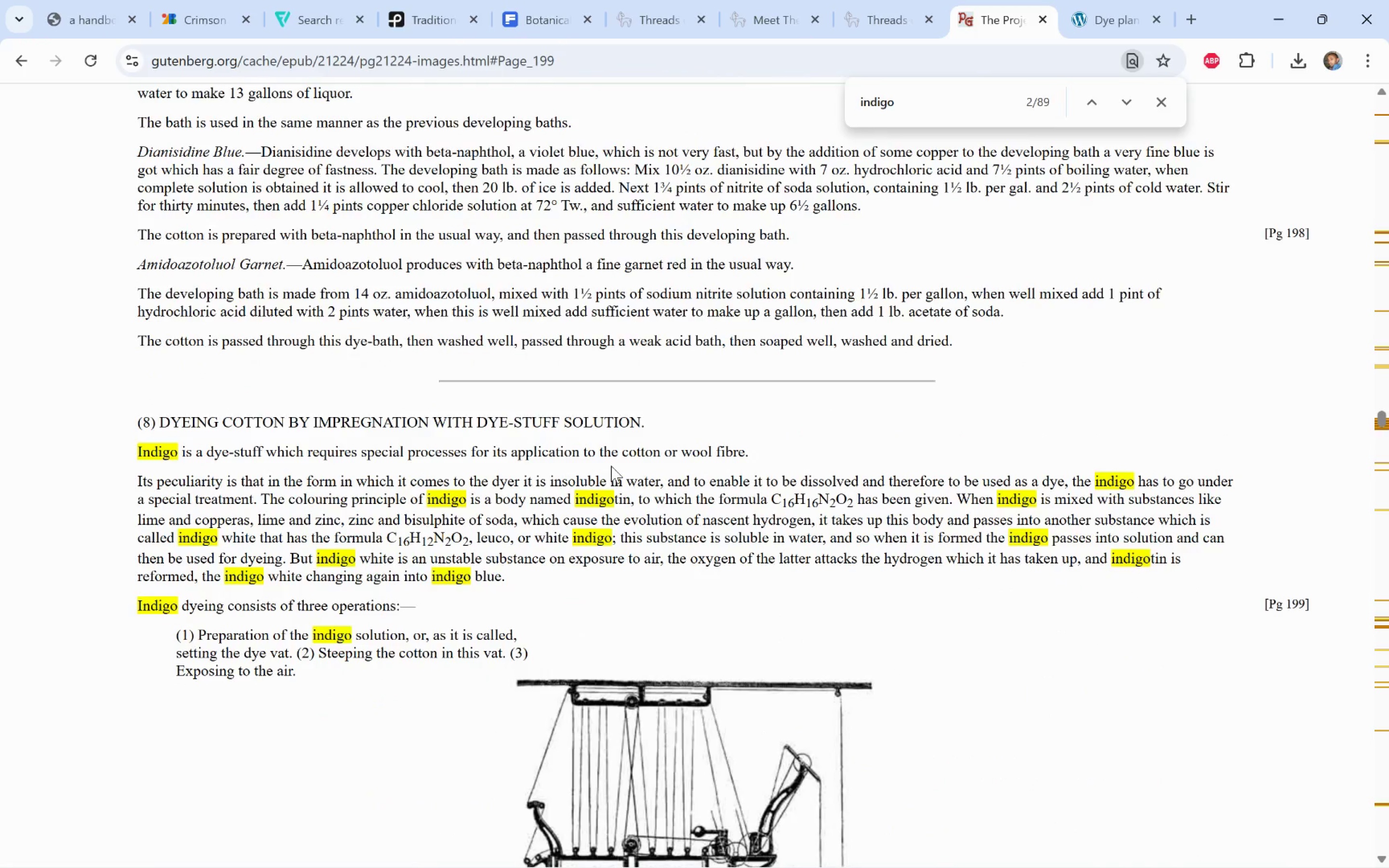 
left_click_drag(start_coordinate=[134, 451], to_coordinate=[509, 385])
 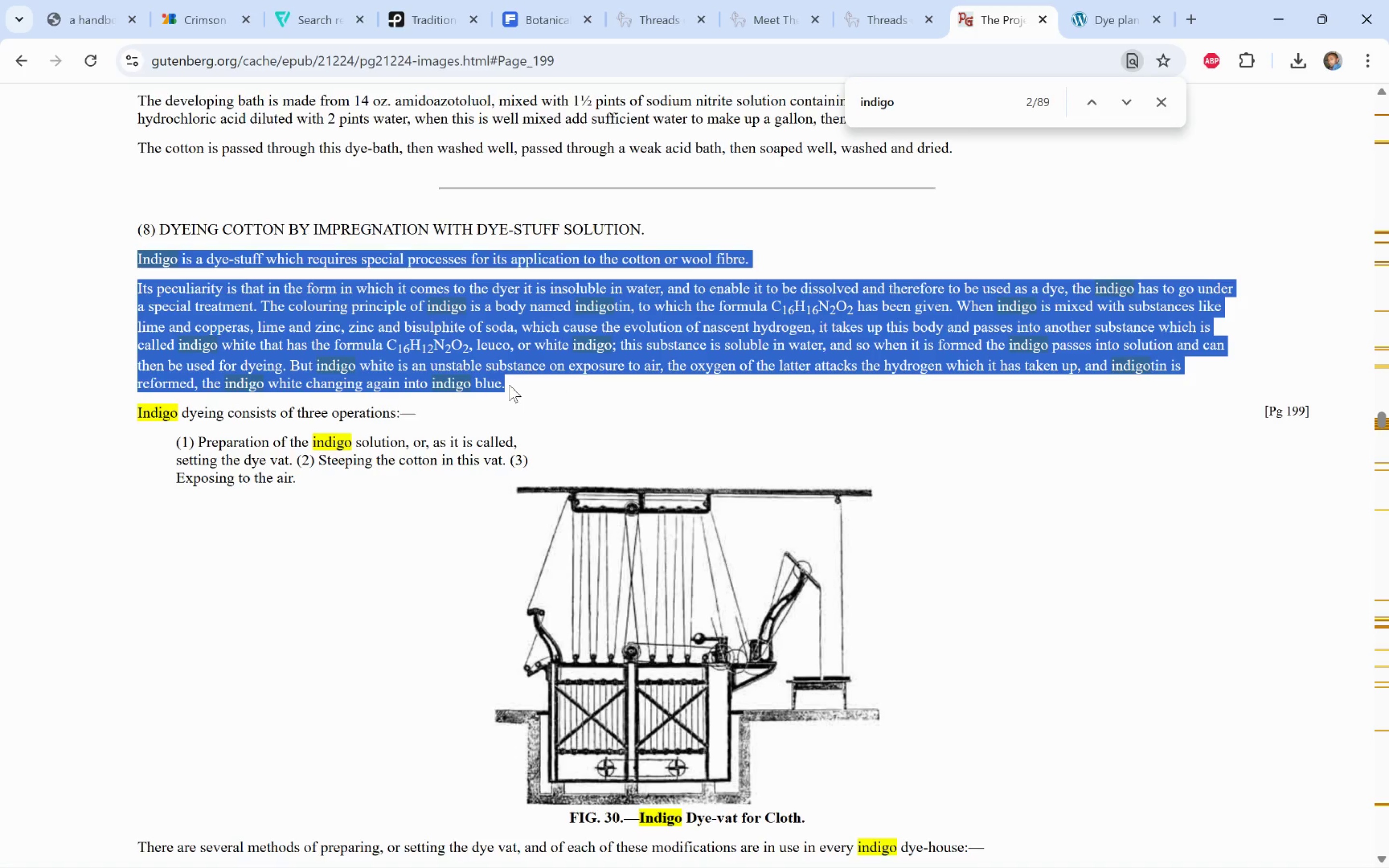 
scroll: coordinate [483, 584], scroll_direction: down, amount: 2.0
 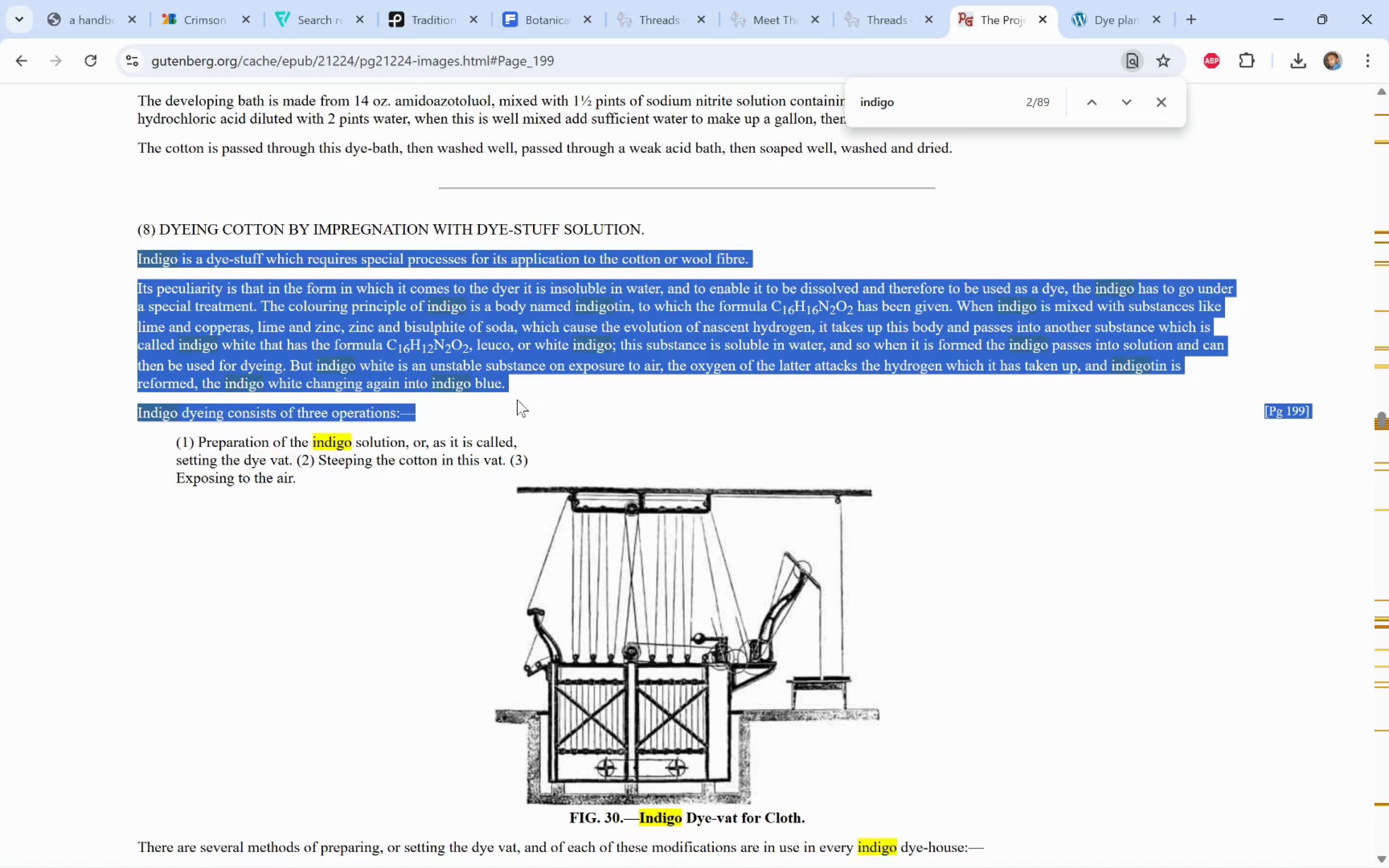 
key(Control+C)
 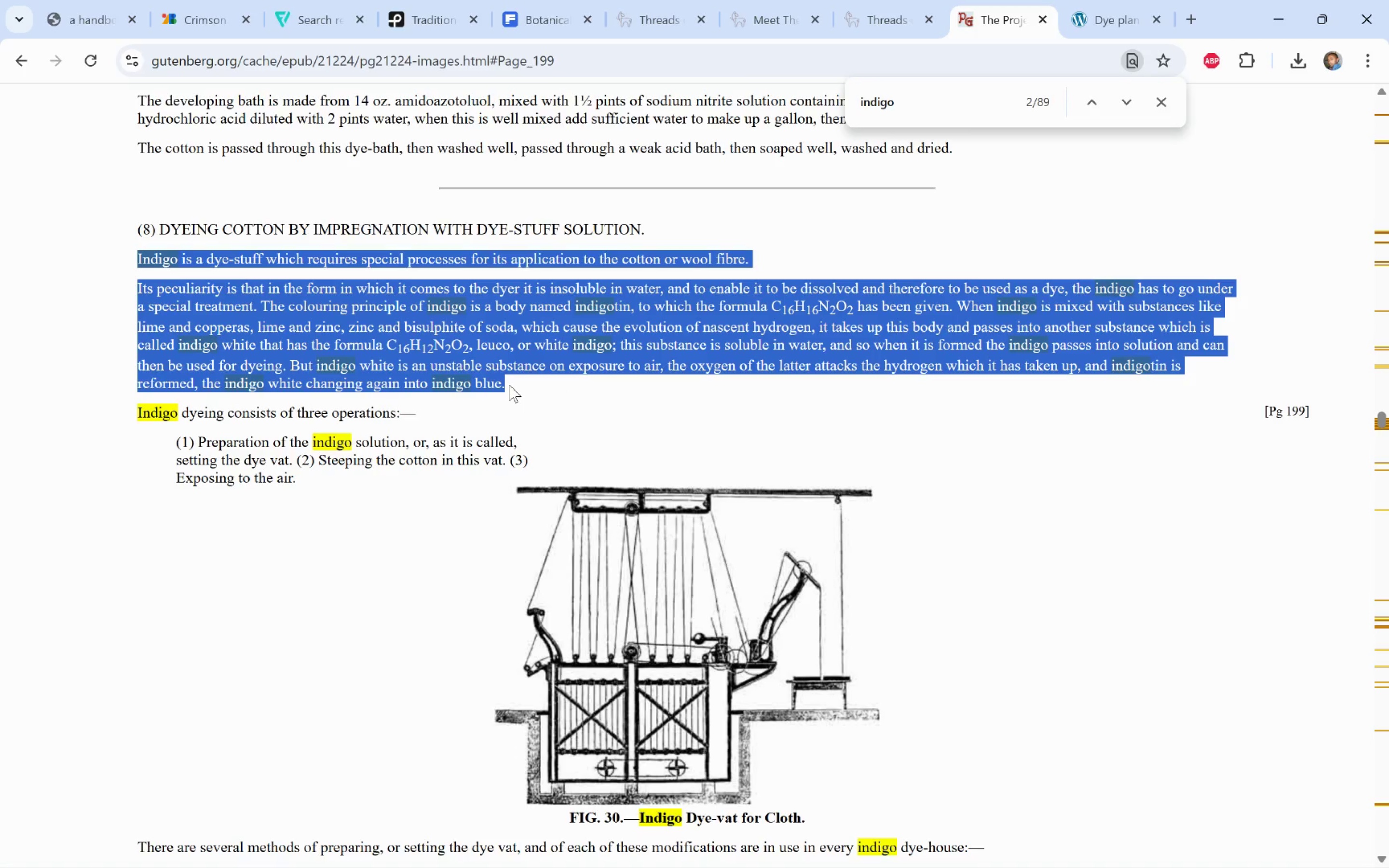 
key(Alt+Tab)
 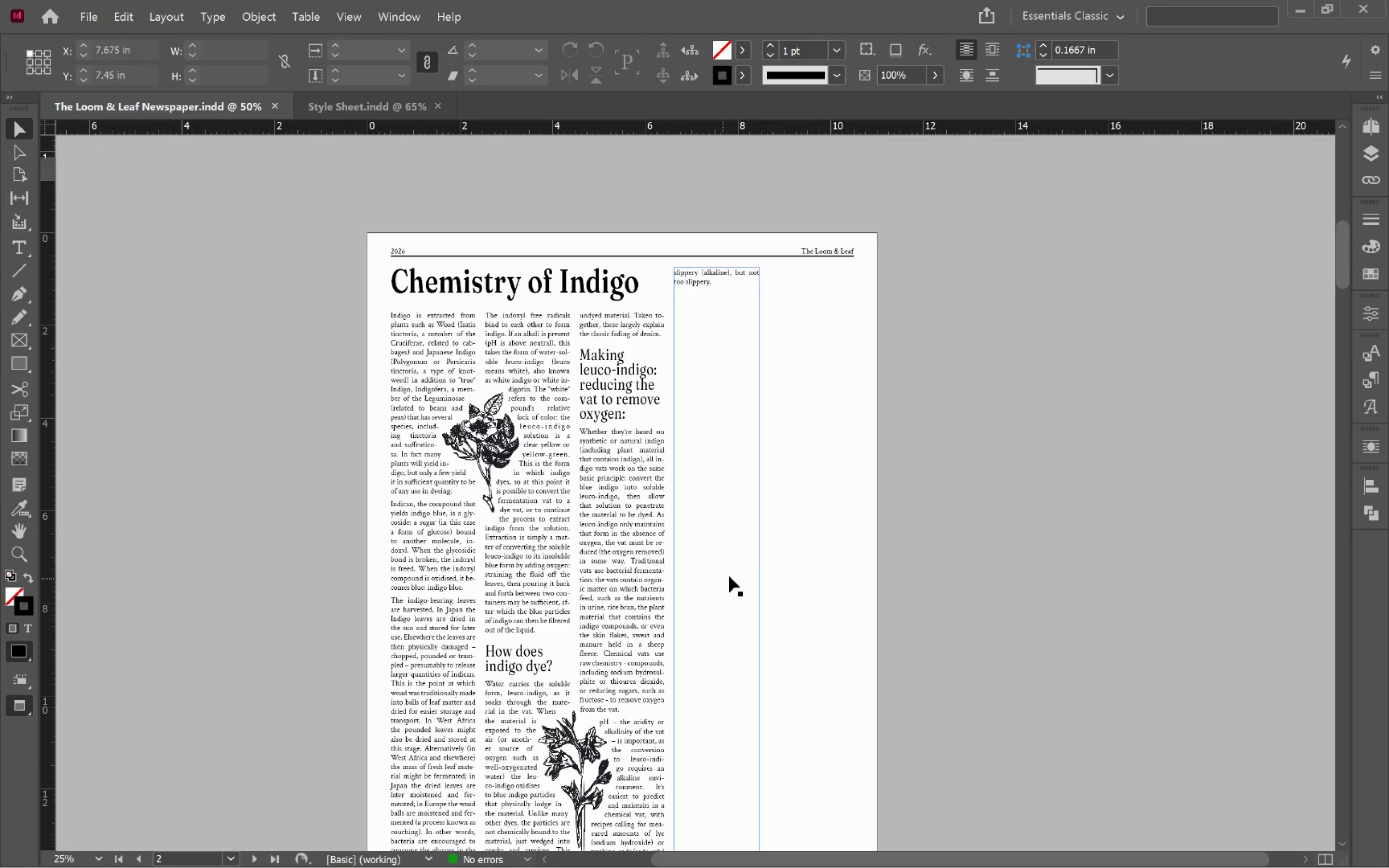 
double_click([724, 574])
 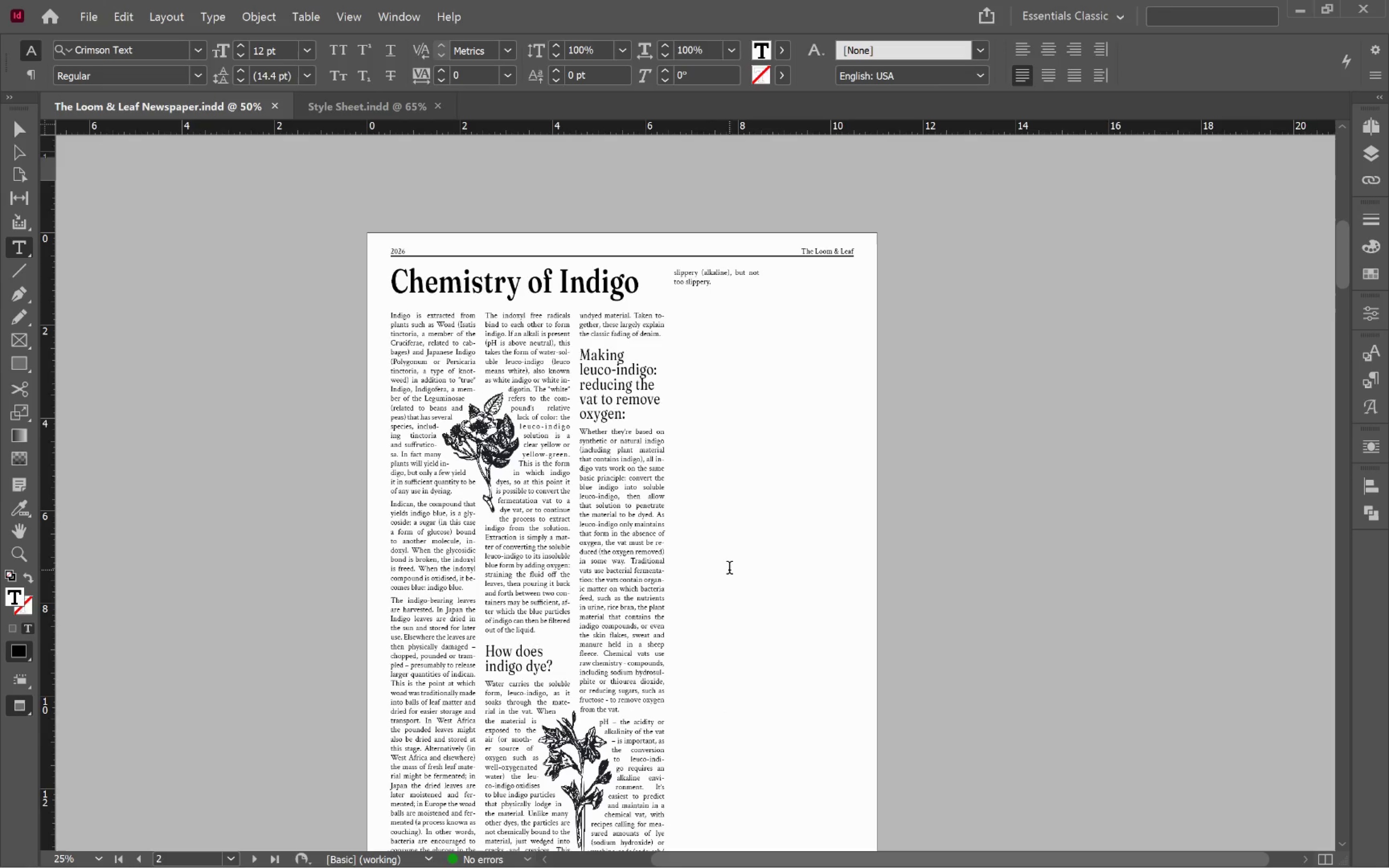 
hold_key(key=ControlLeft, duration=0.64)
 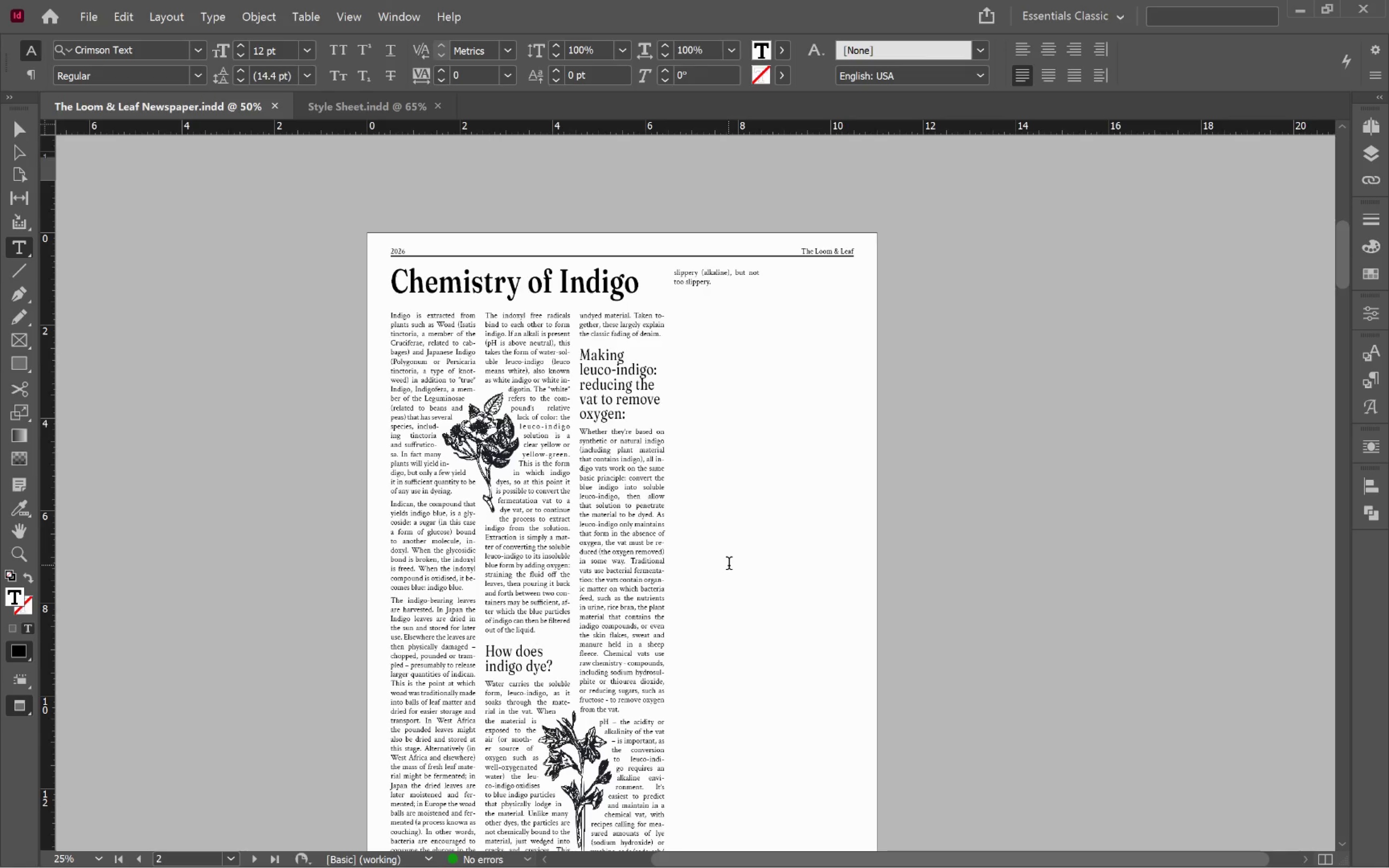 
key(Backspace)
 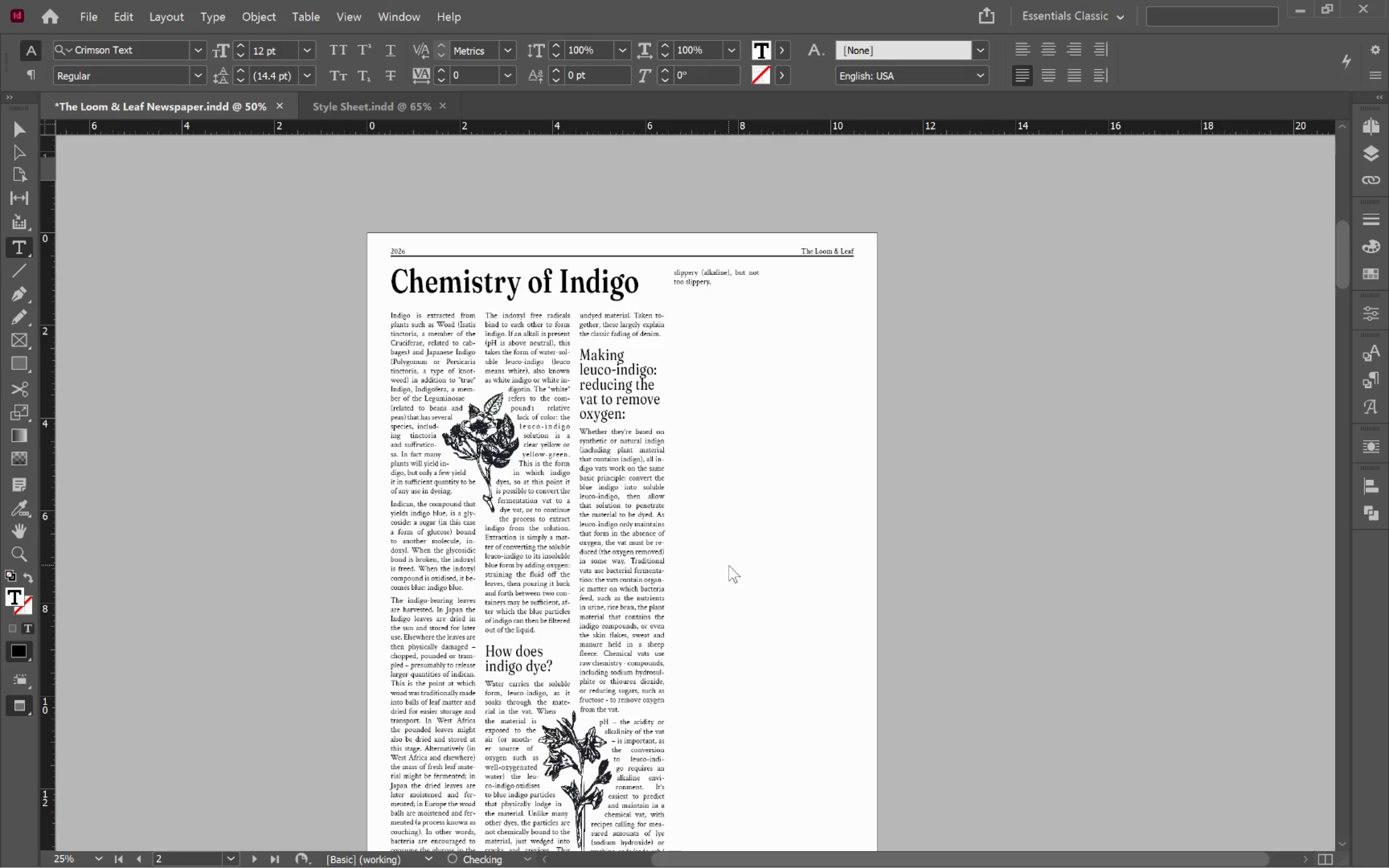 
key(Enter)
 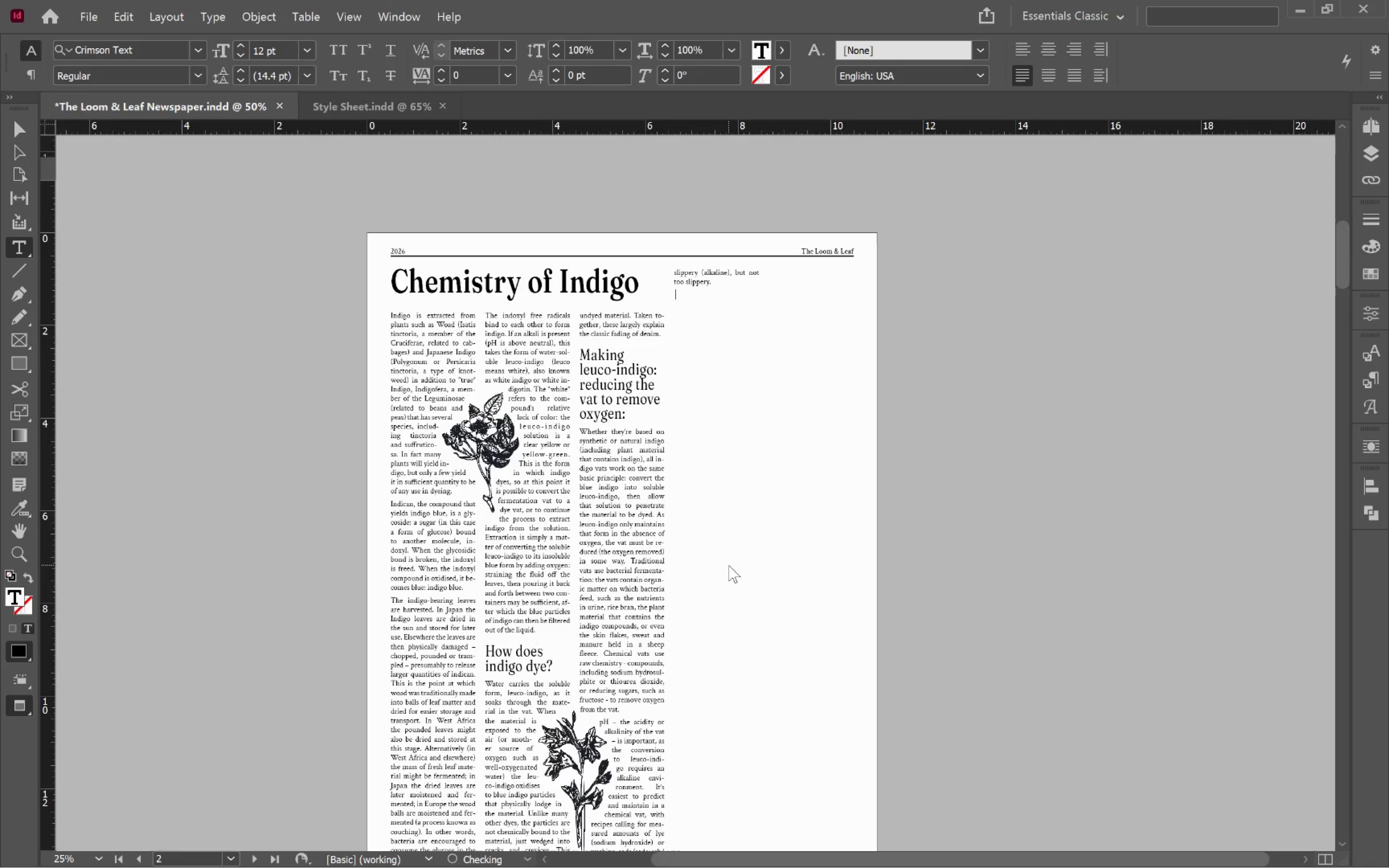 
key(Control+V)
 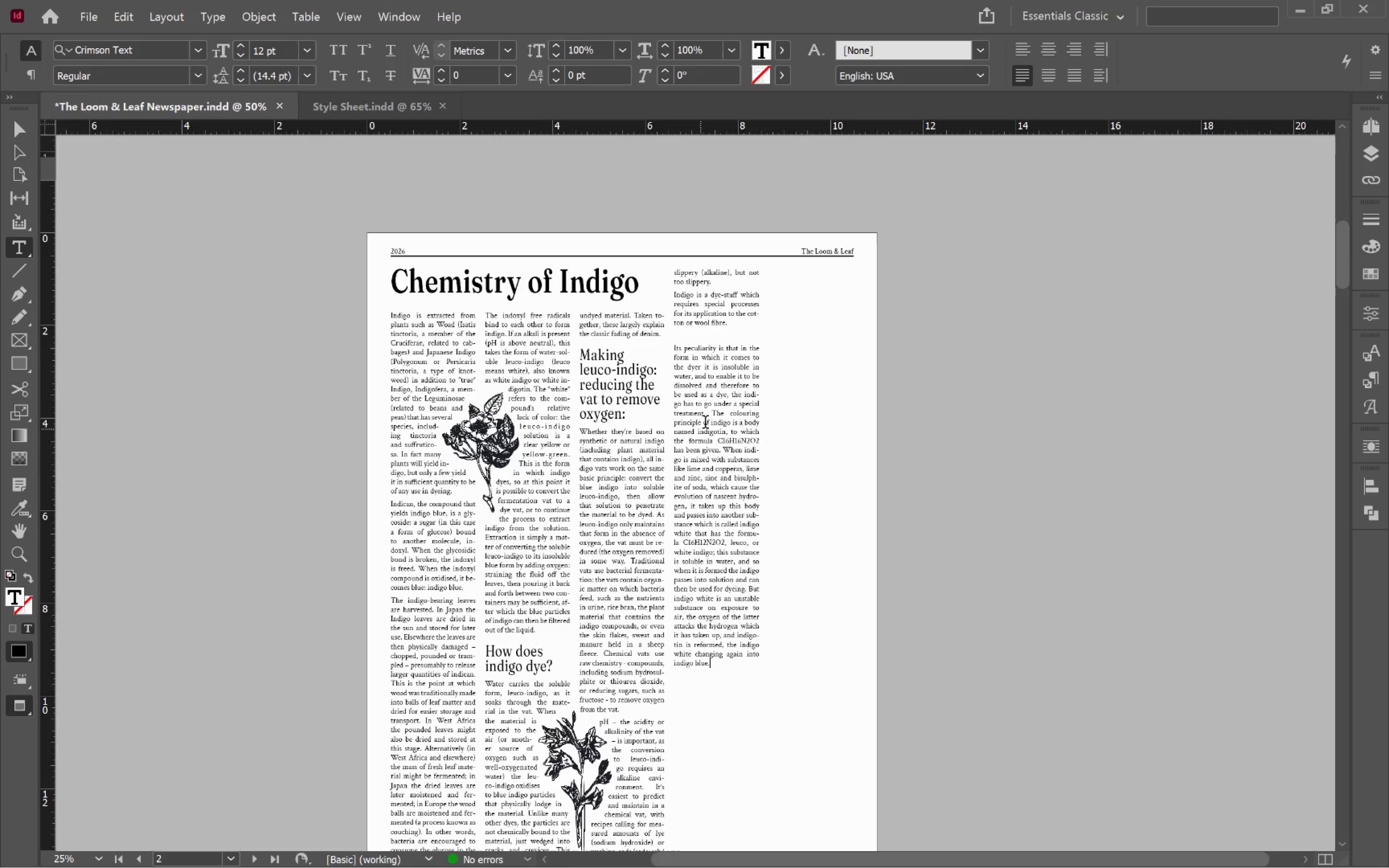 
left_click([709, 341])
 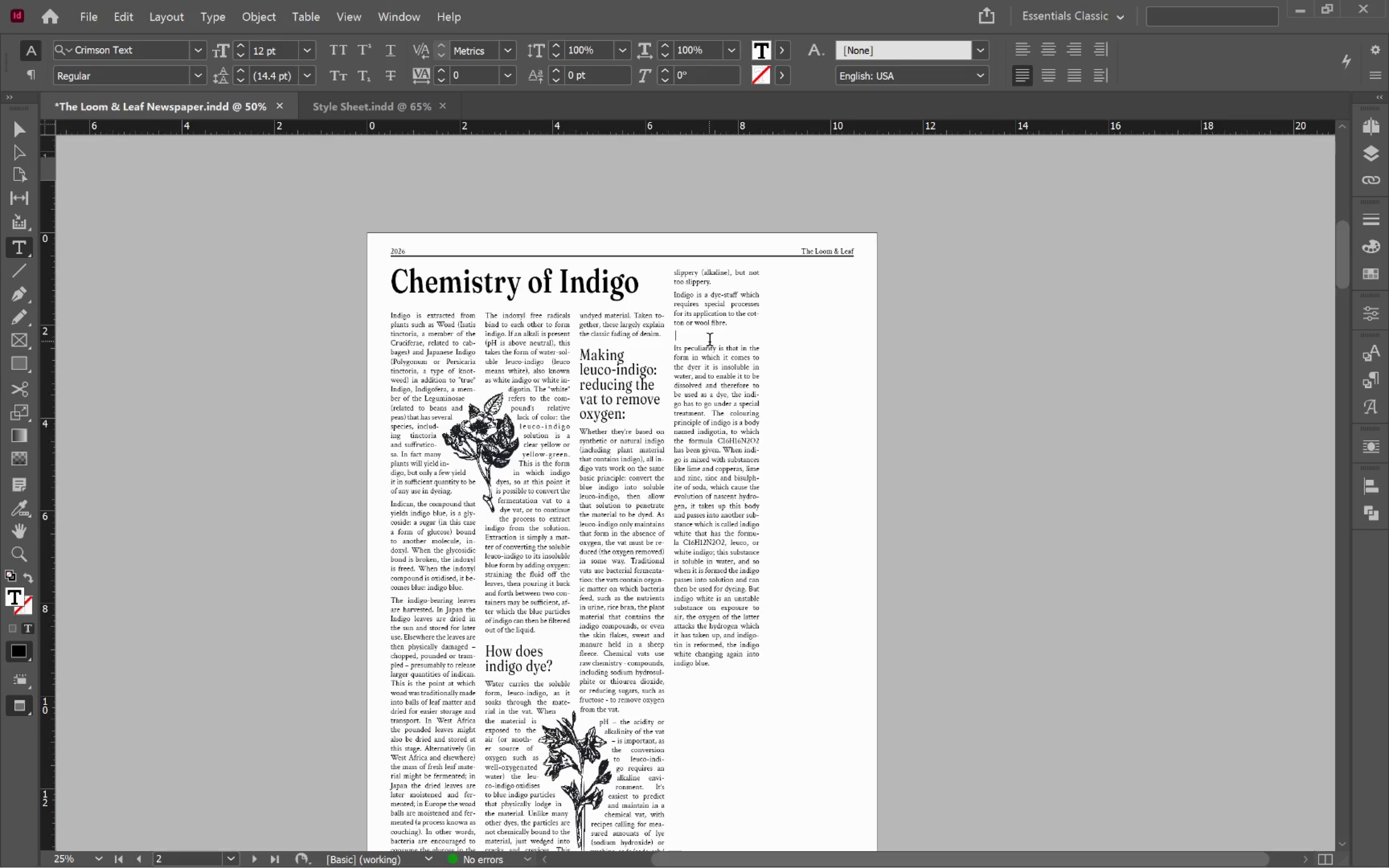 
key(Delete)
 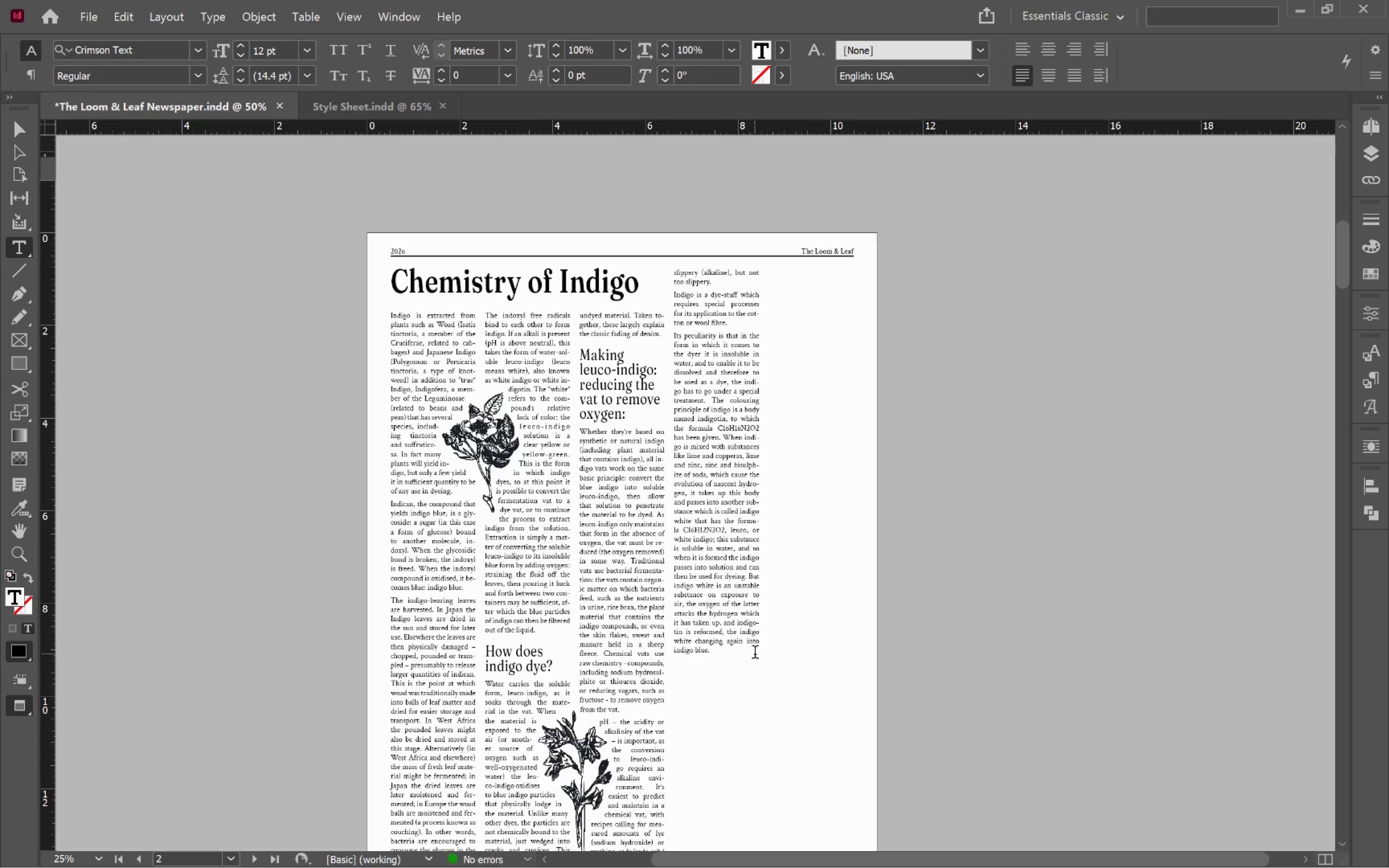 
key(Alt+AltLeft)
 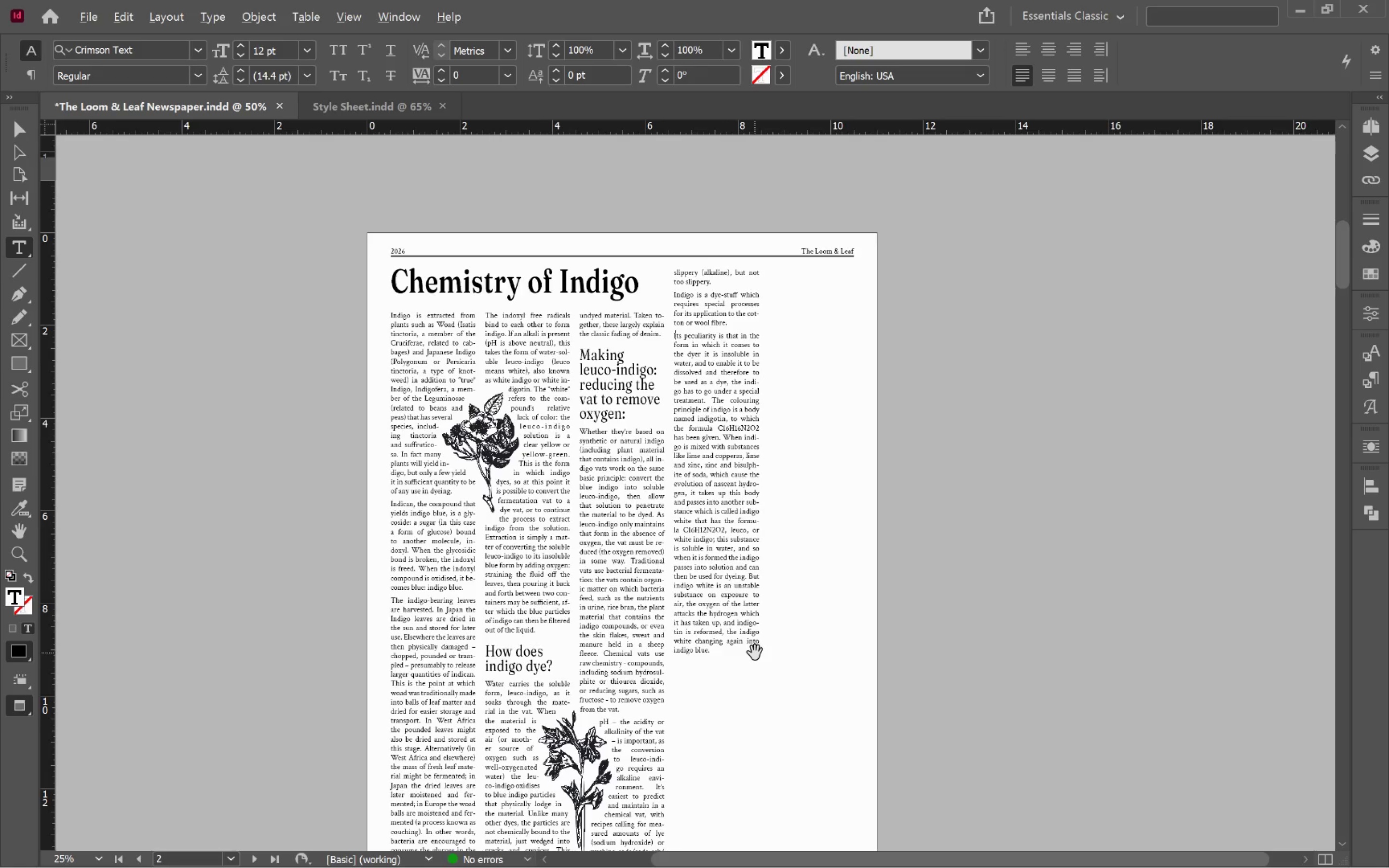 
key(Alt+Tab)
 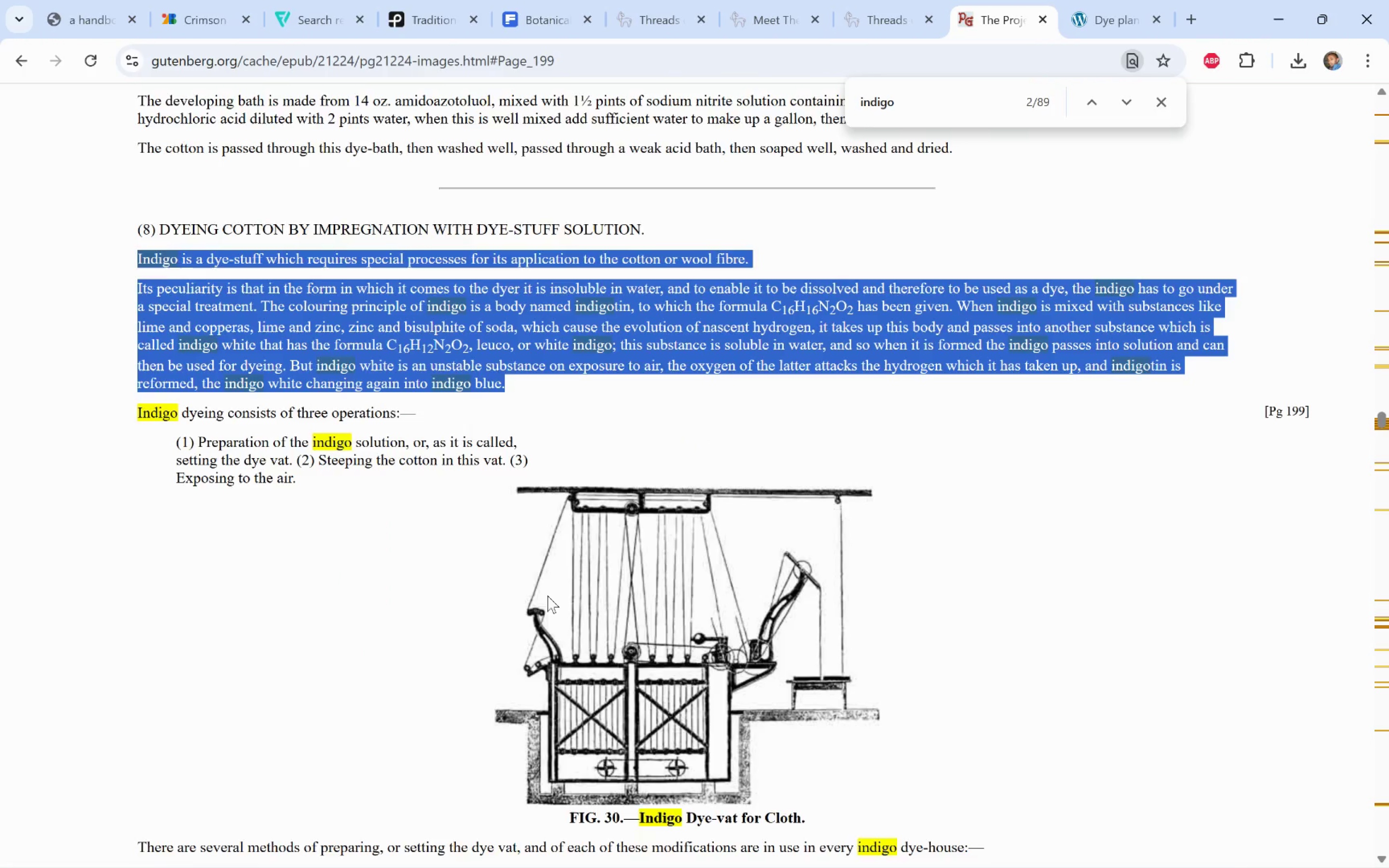 
scroll: coordinate [544, 595], scroll_direction: down, amount: 5.0
 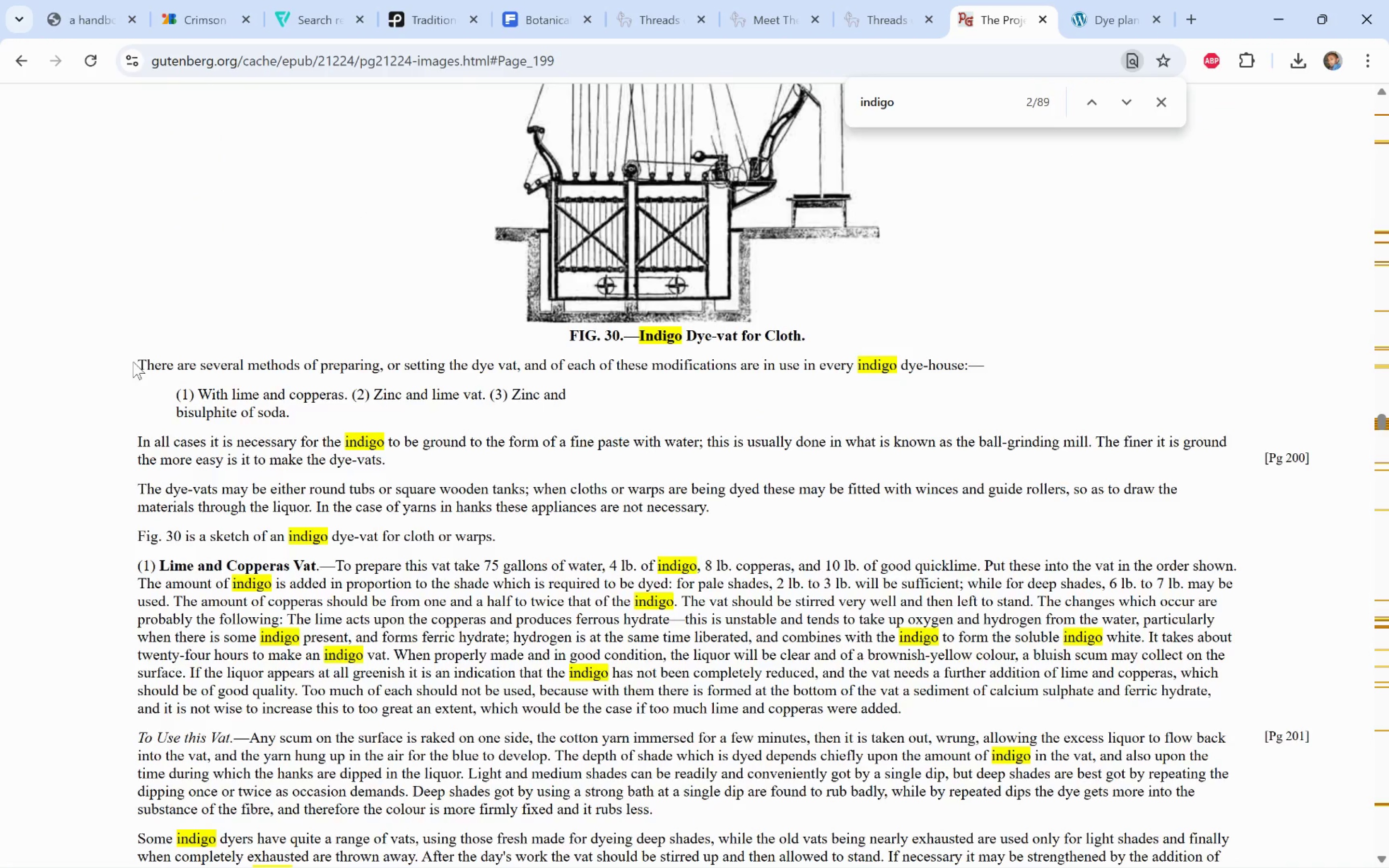 
left_click_drag(start_coordinate=[136, 360], to_coordinate=[452, 546])
 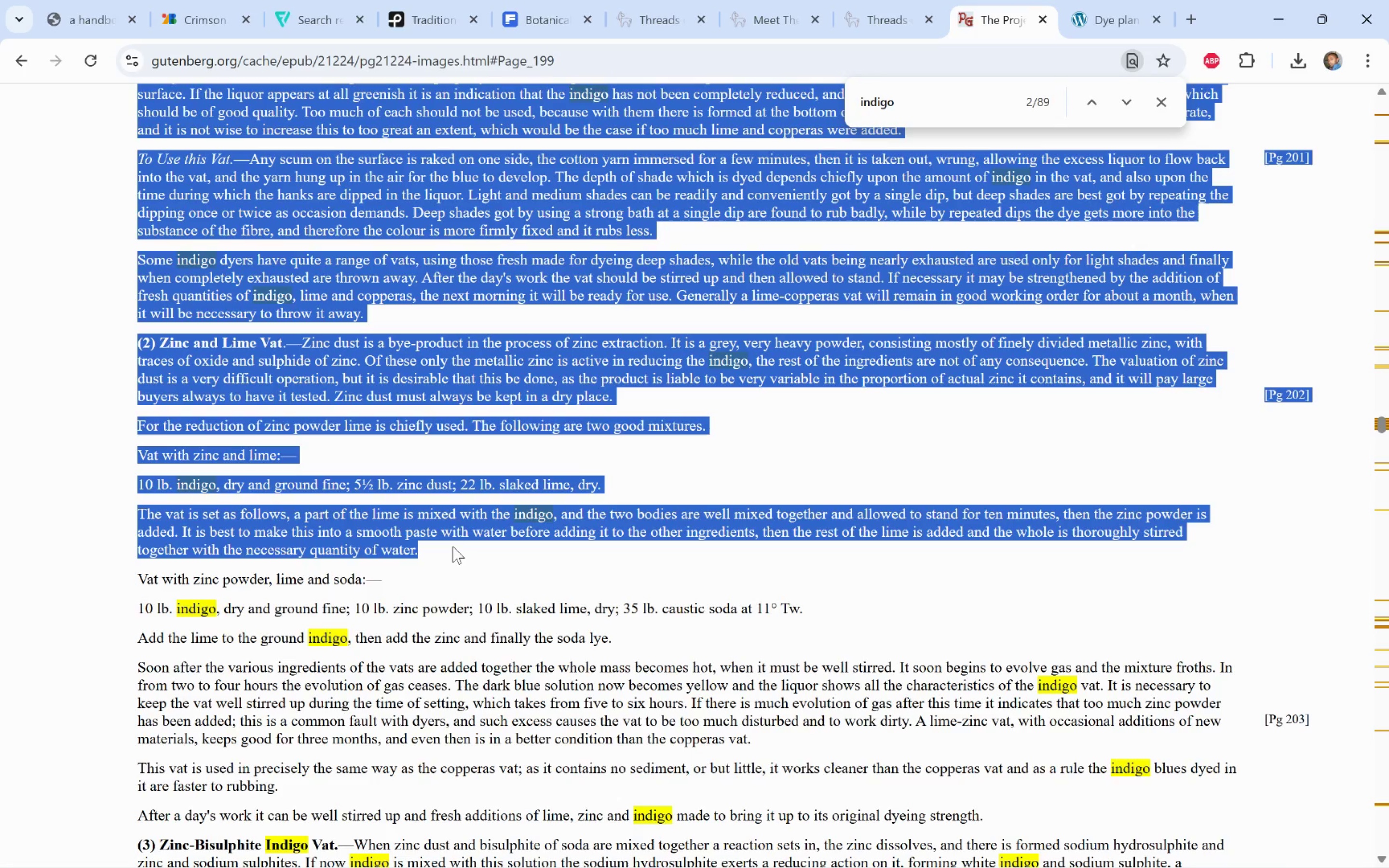 
scroll: coordinate [348, 559], scroll_direction: down, amount: 3.0
 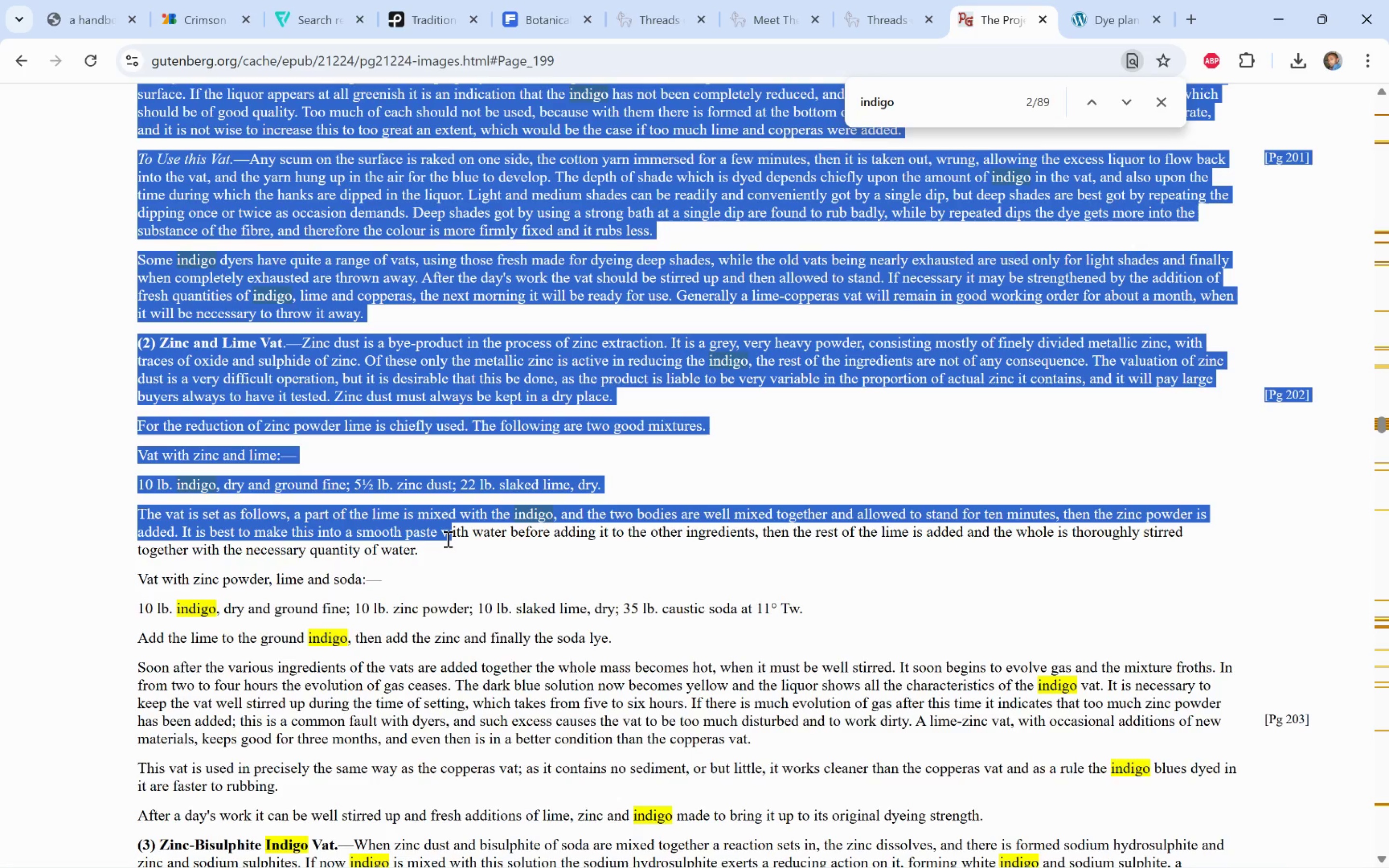 
key(Control+C)
 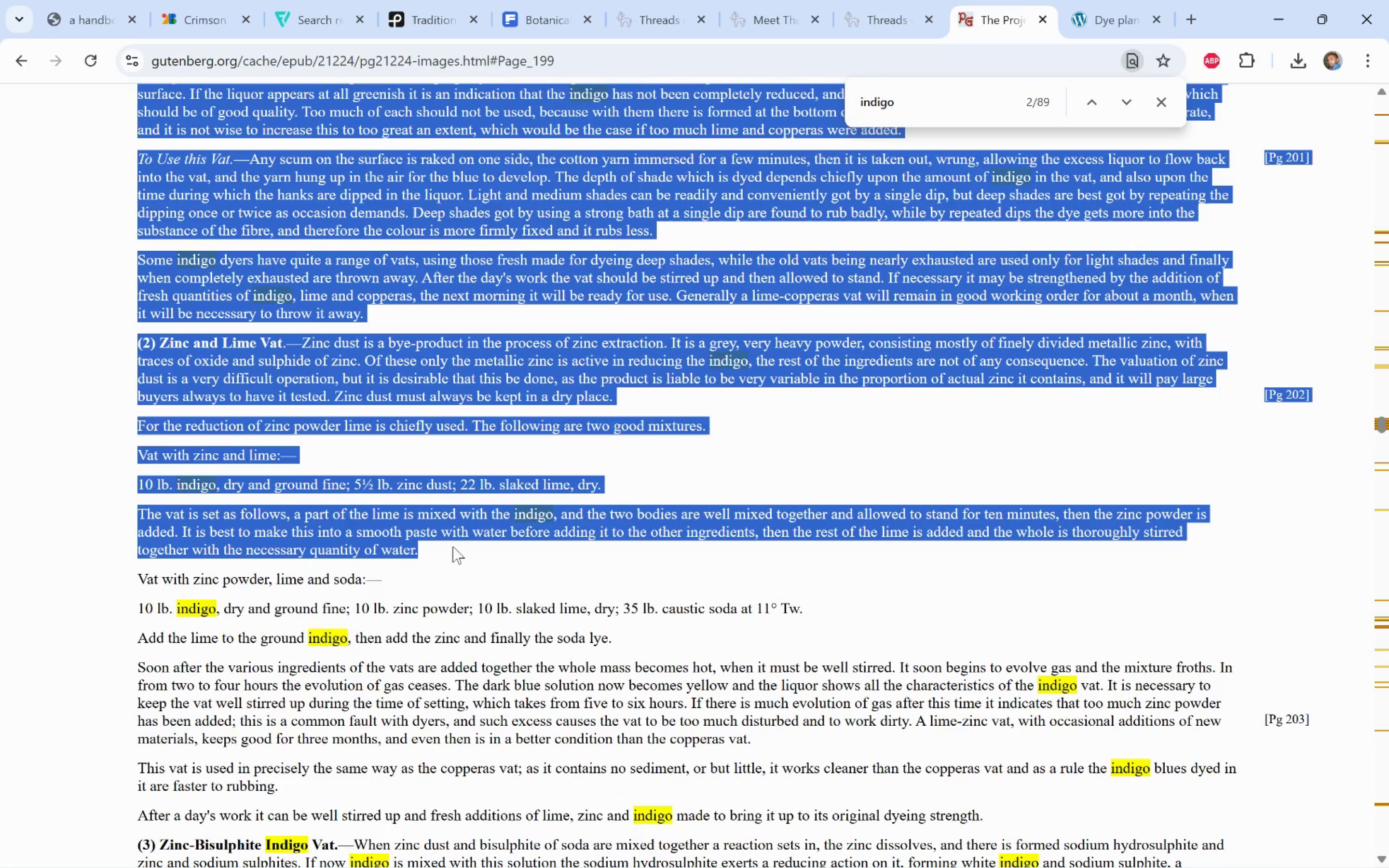 
key(Alt+AltLeft)
 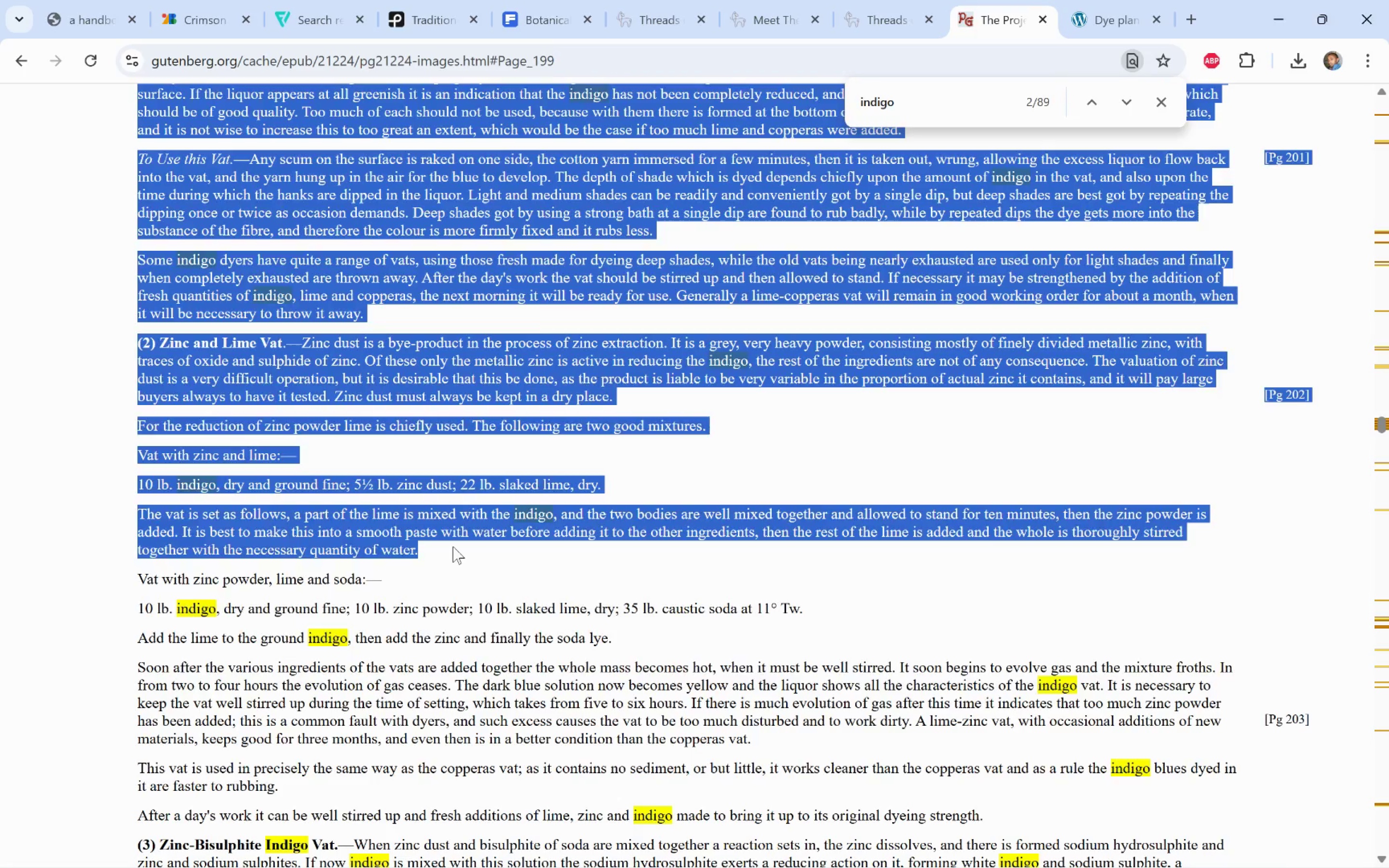 
key(Alt+Tab)
 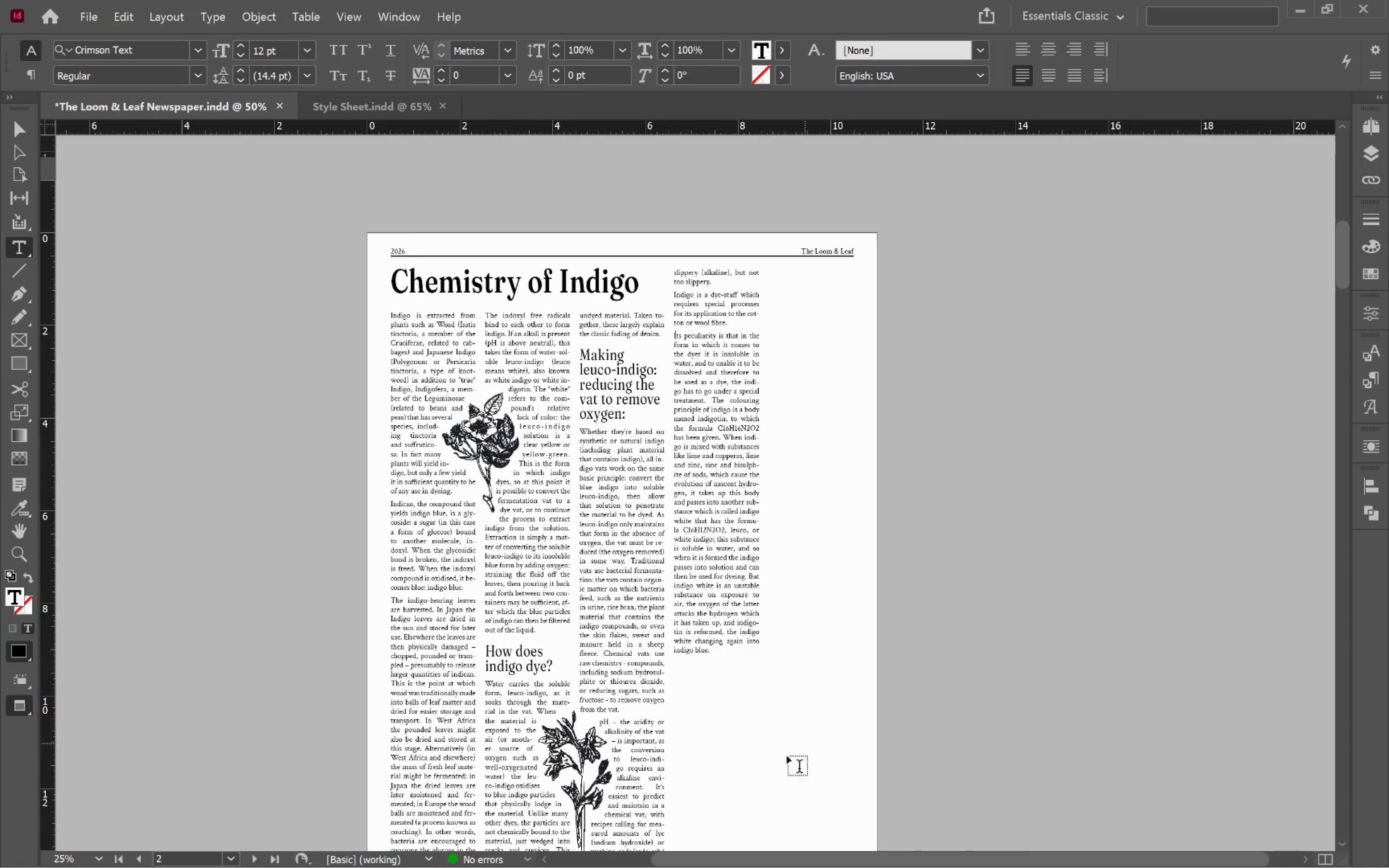 
left_click([749, 754])
 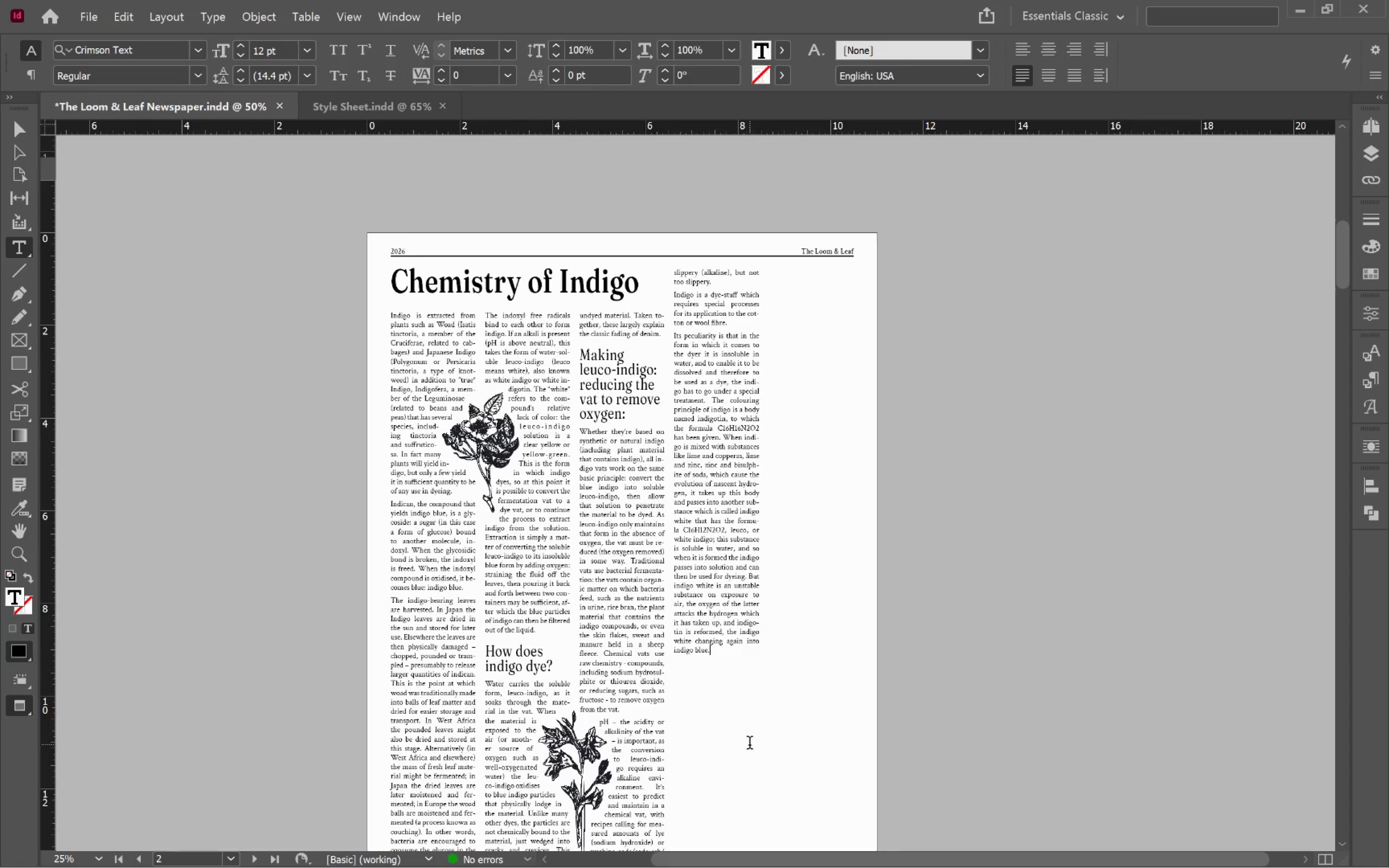 
key(Enter)
 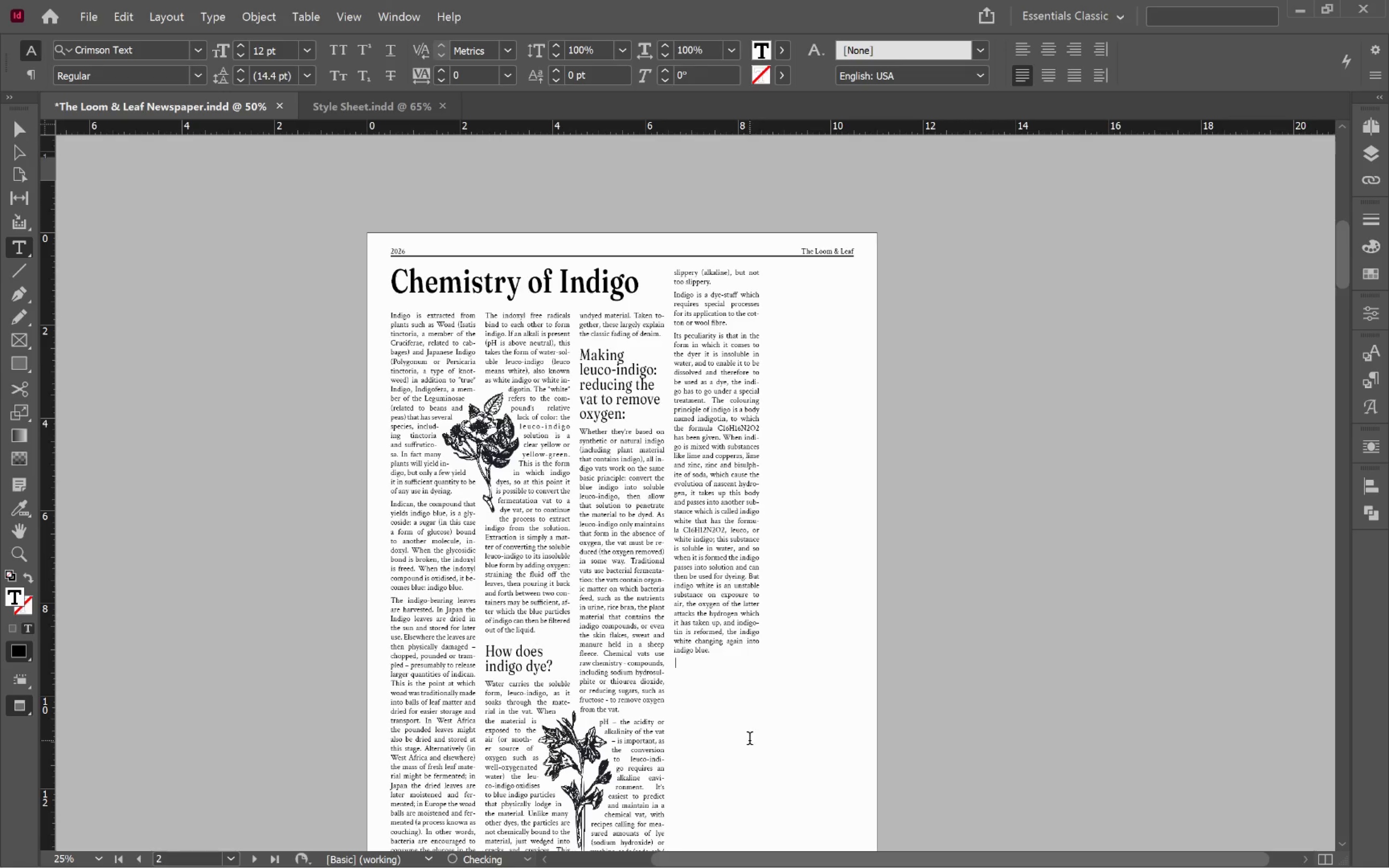 
key(Control+V)
 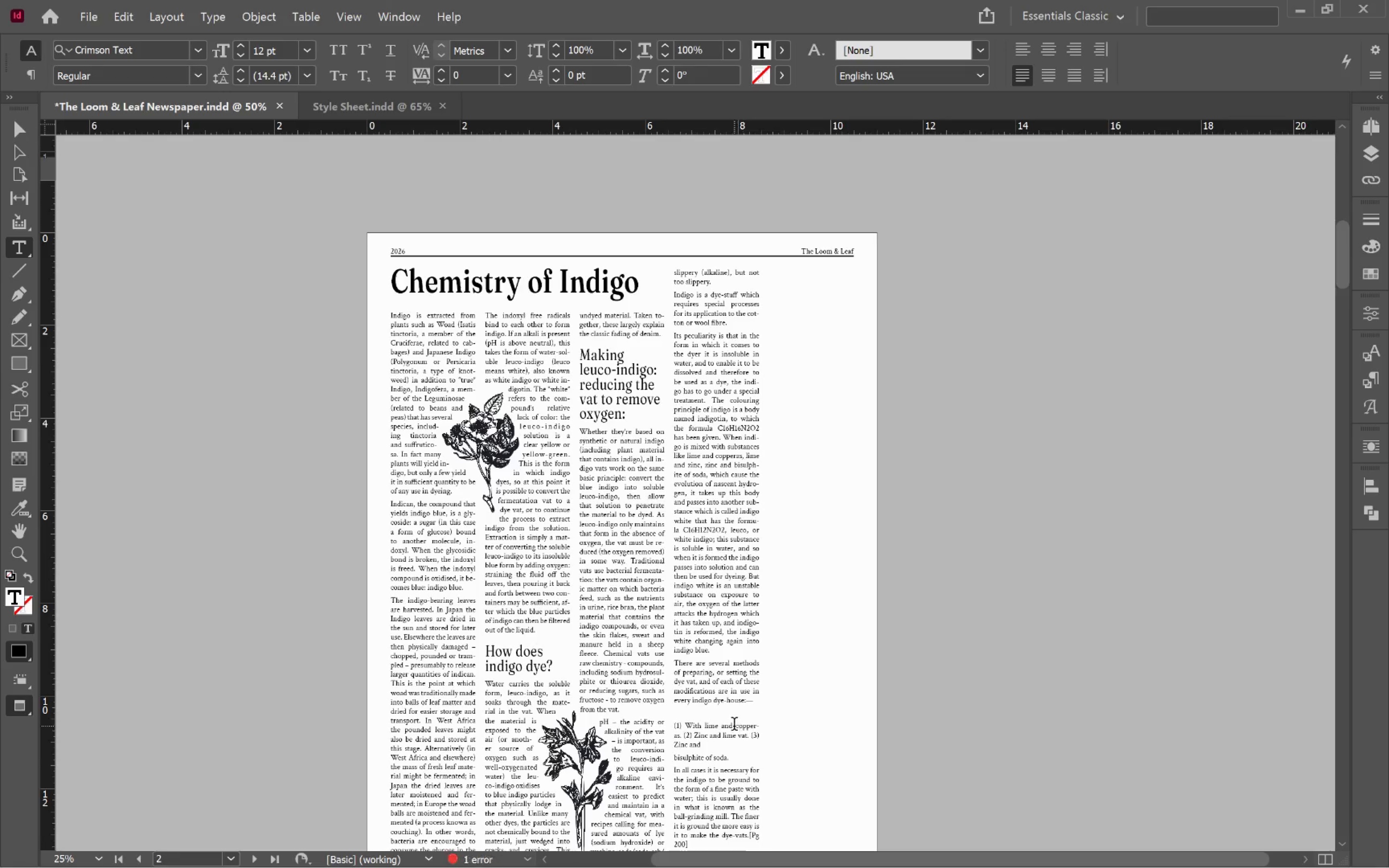 
left_click([727, 718])
 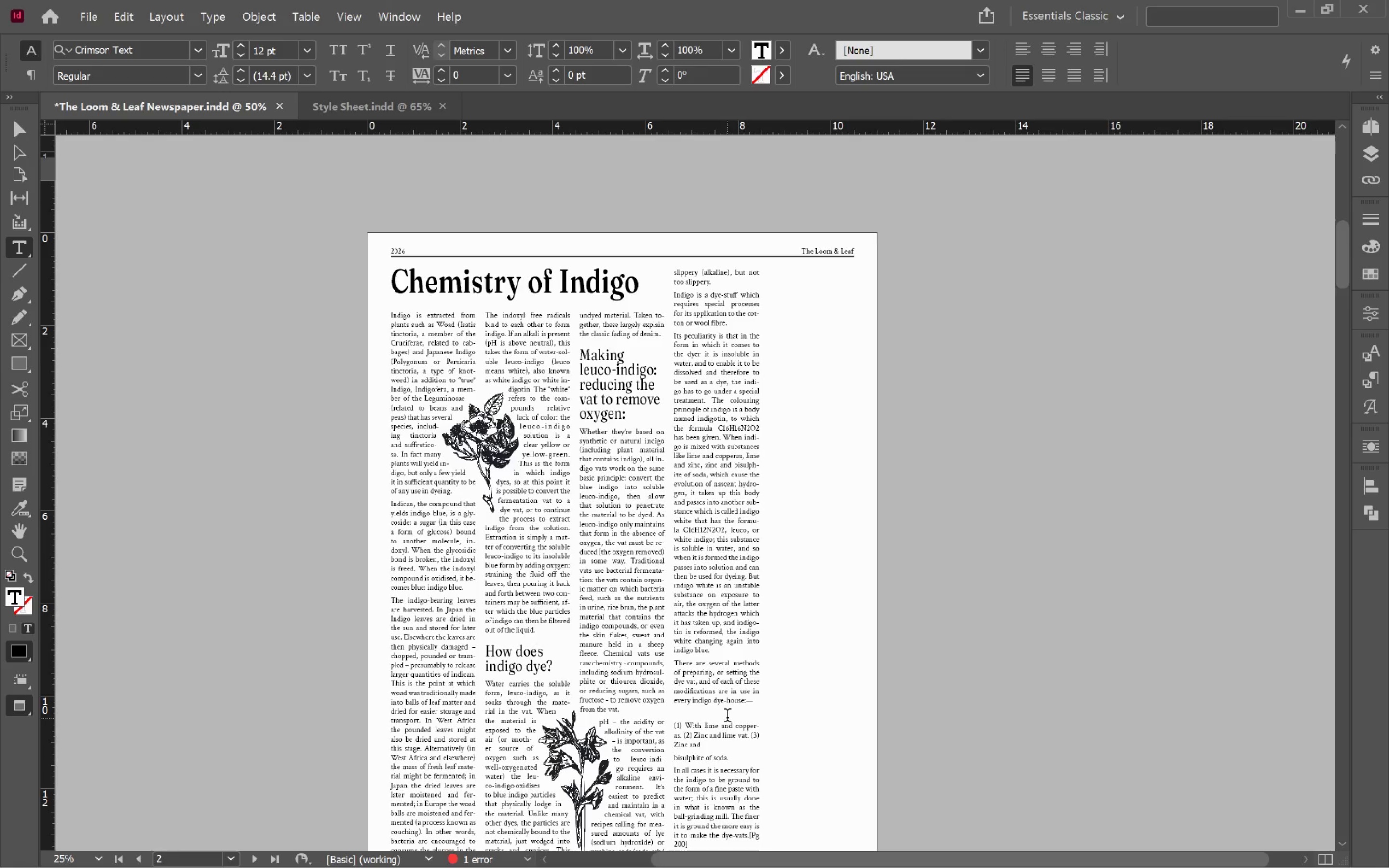 
key(Delete)
 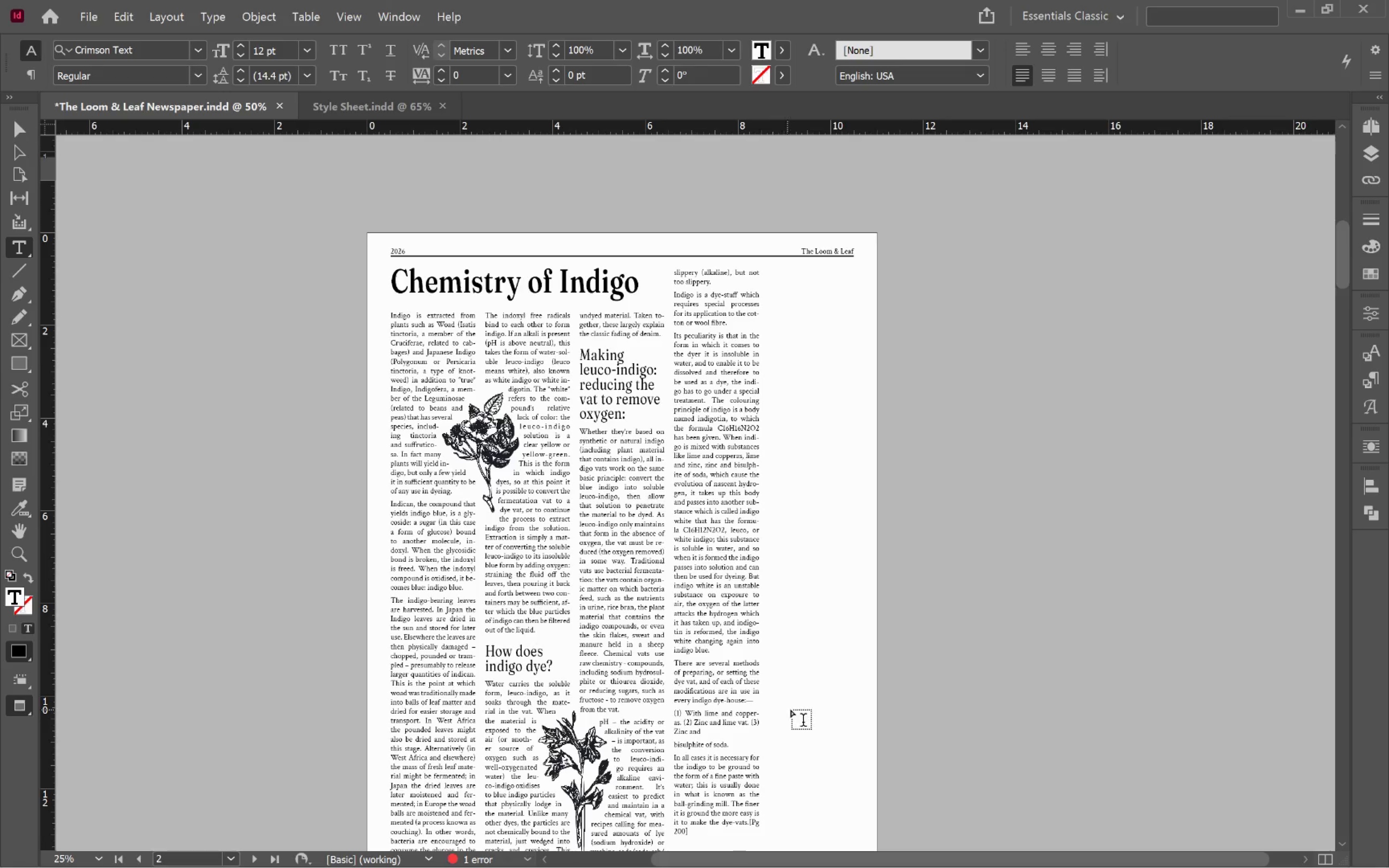 
scroll: coordinate [799, 711], scroll_direction: down, amount: 4.0
 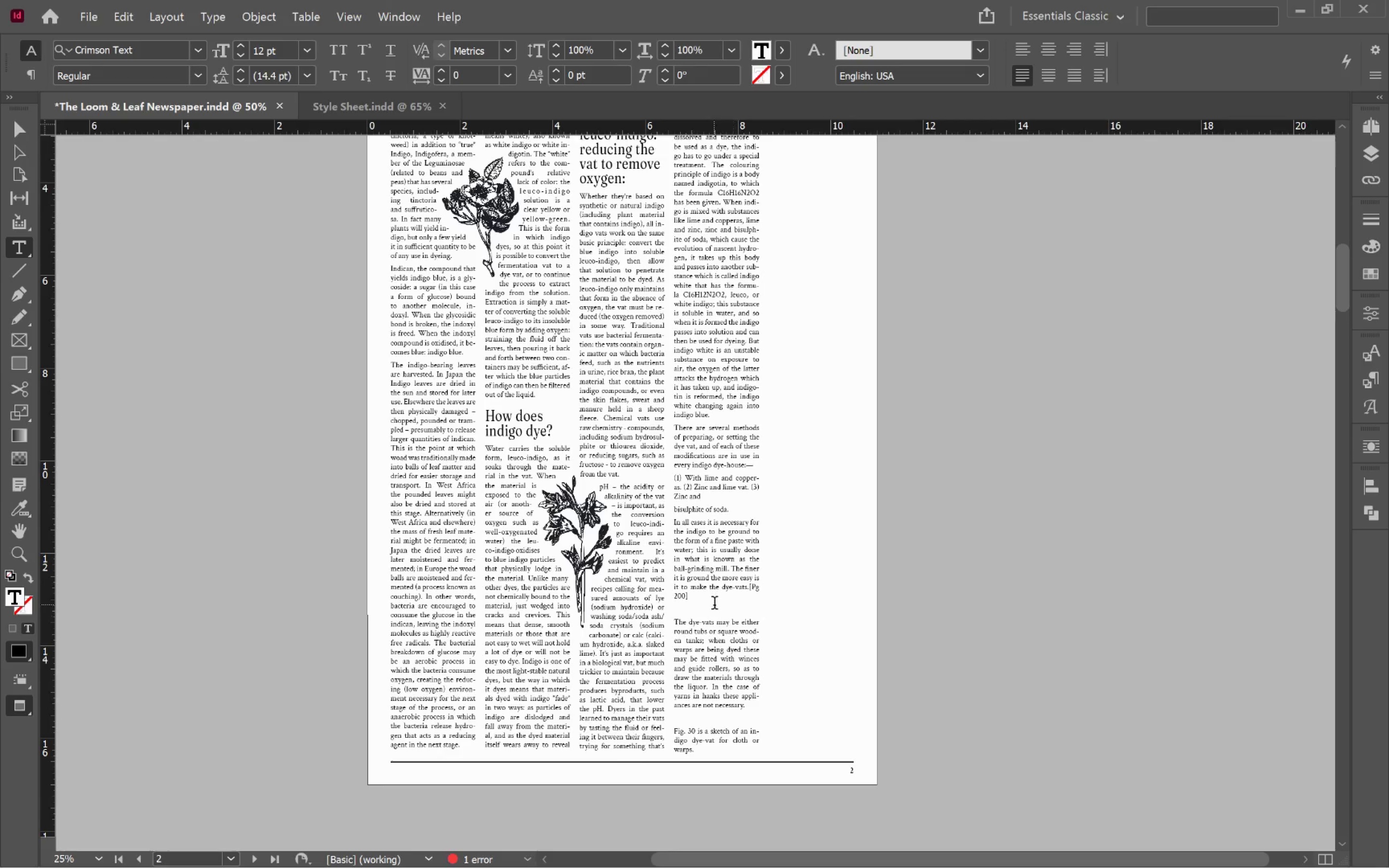 
left_click([709, 610])
 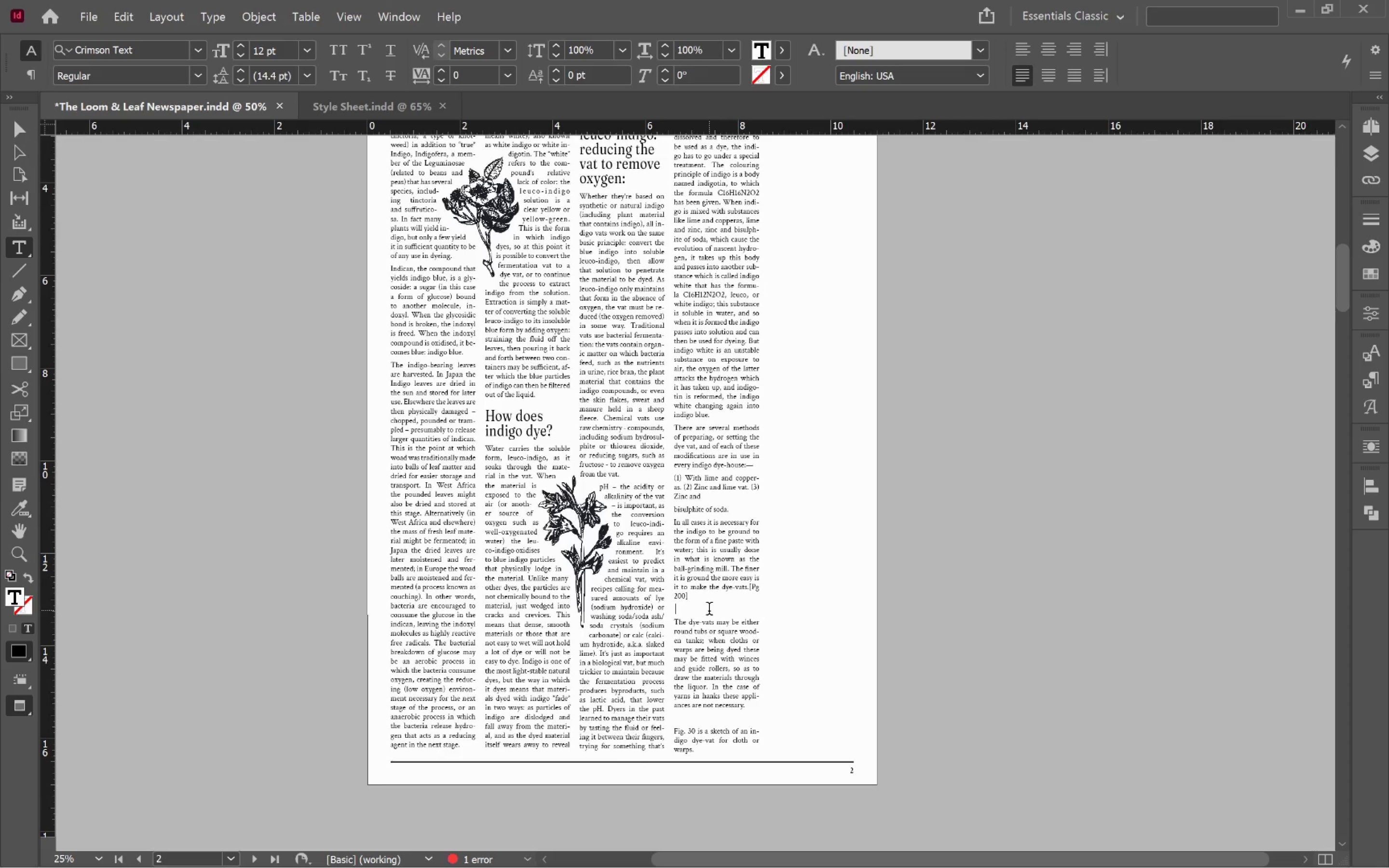 
key(Delete)
 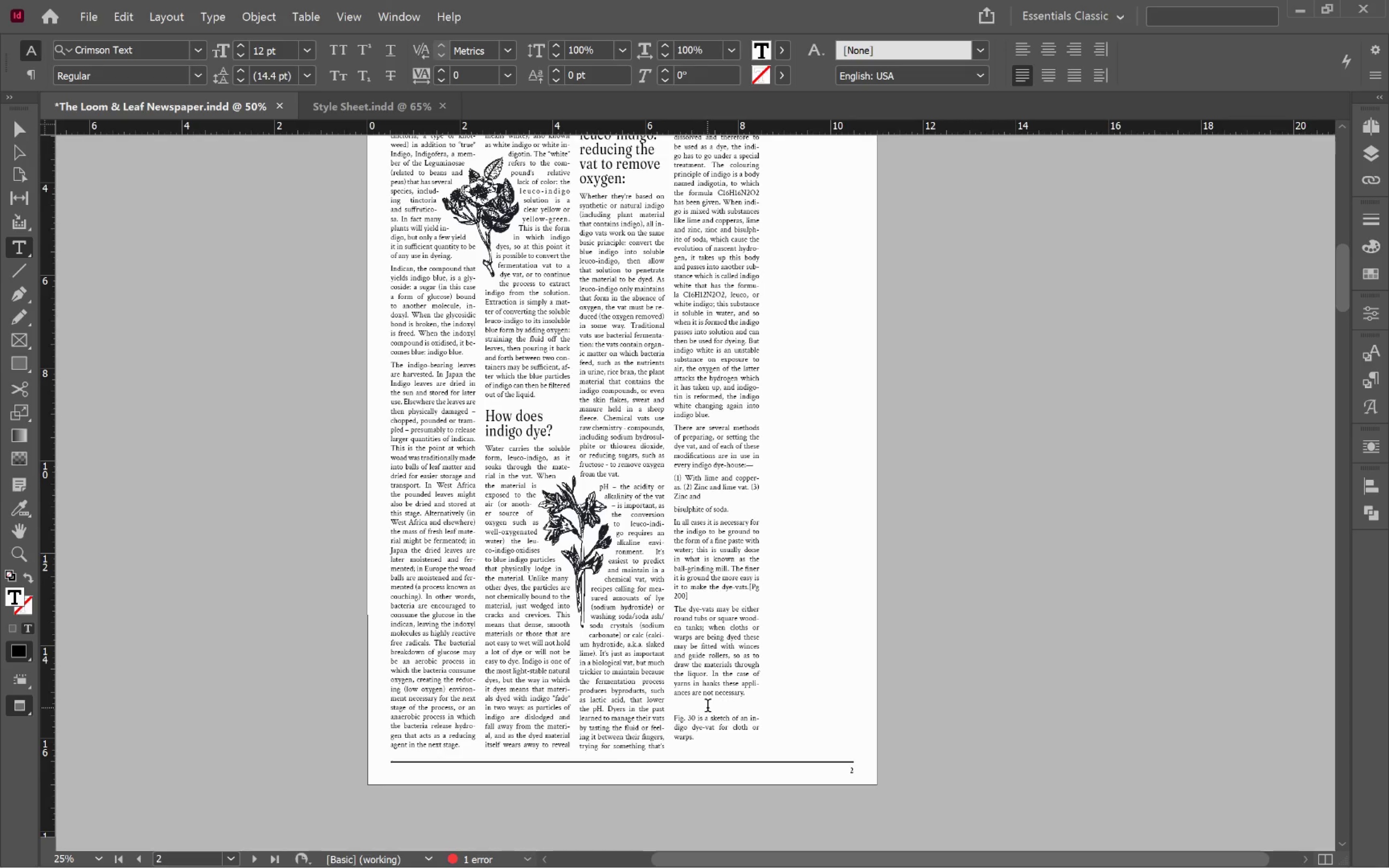 
left_click([707, 707])
 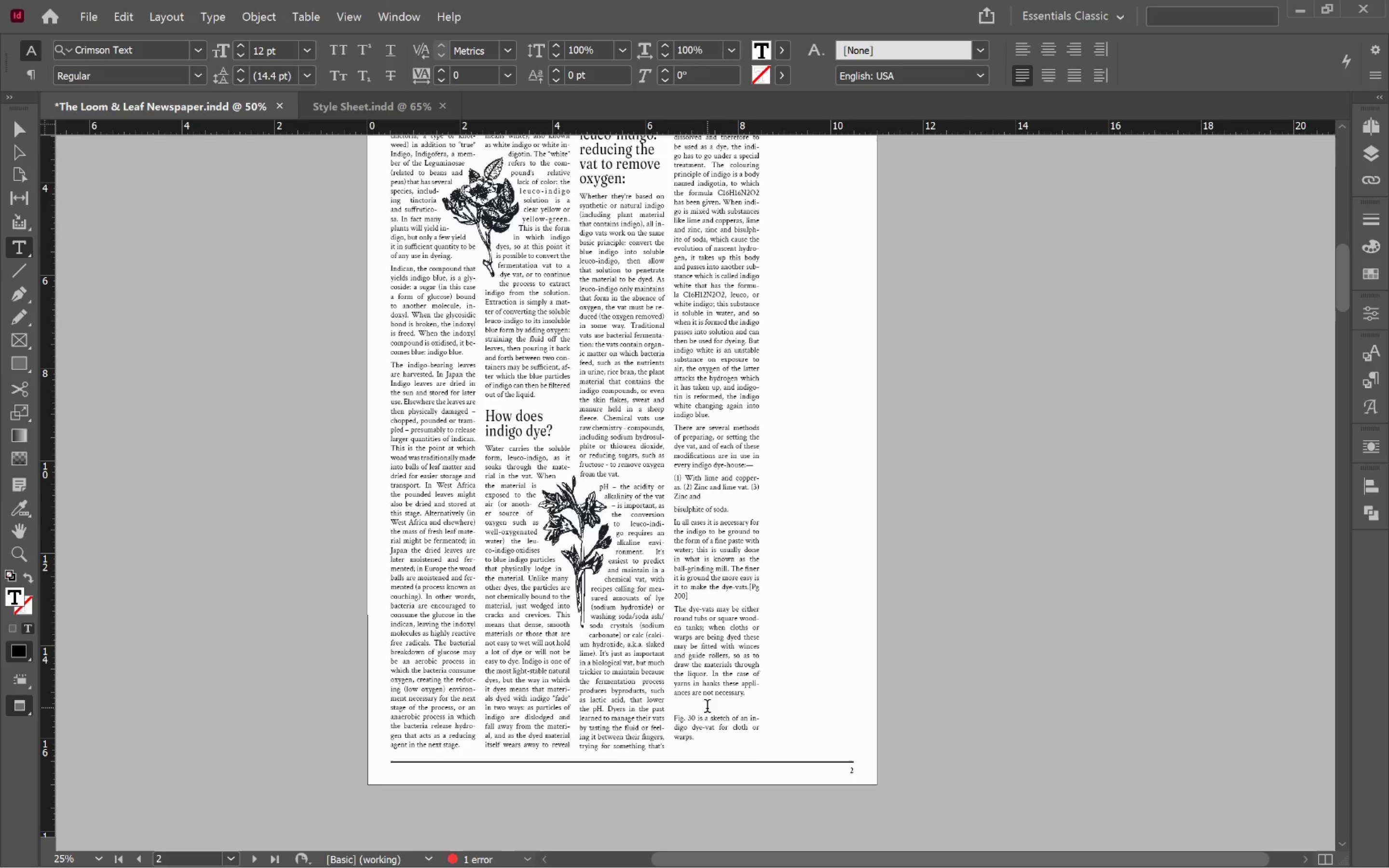 
key(Delete)
 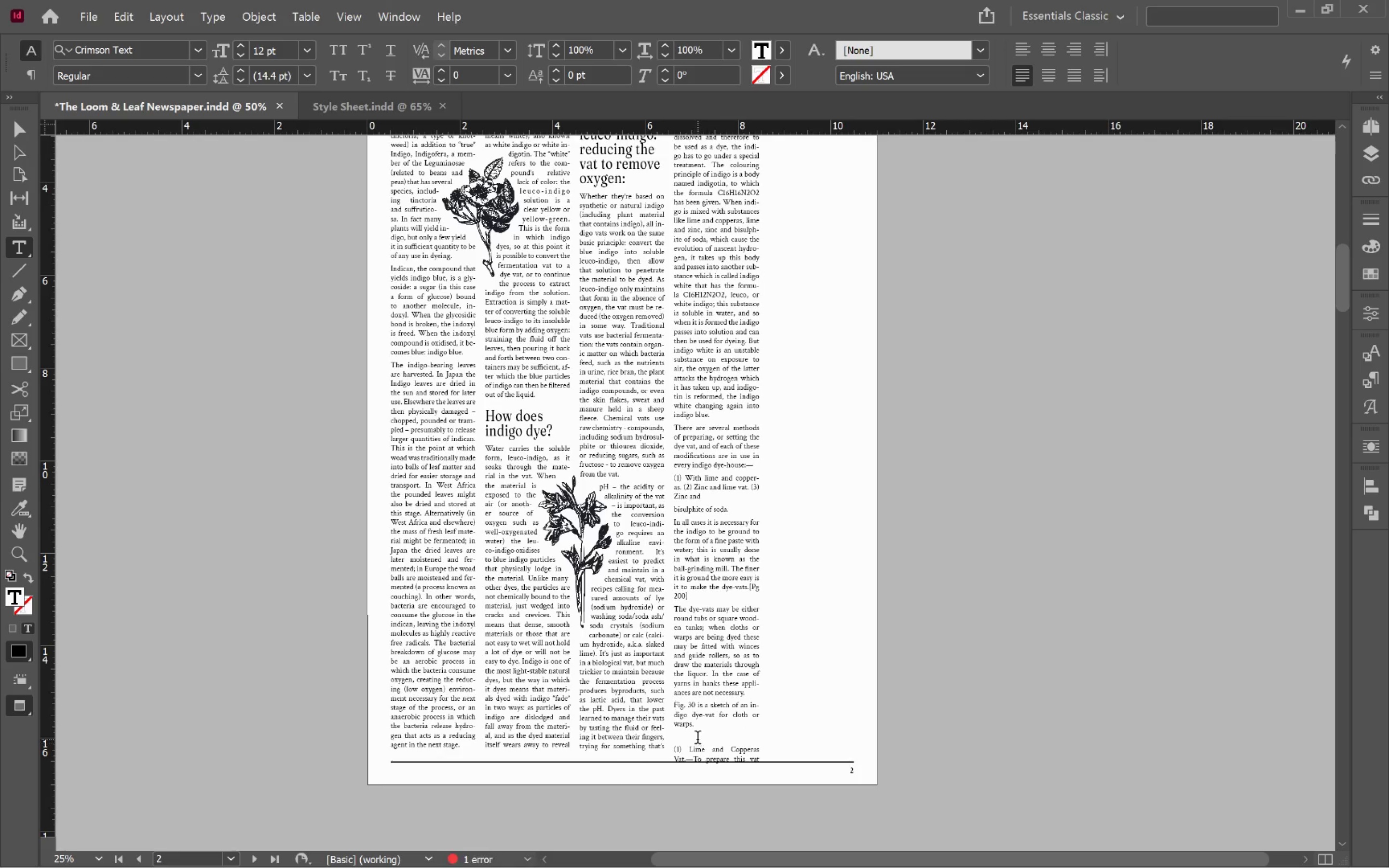 
left_click([697, 737])
 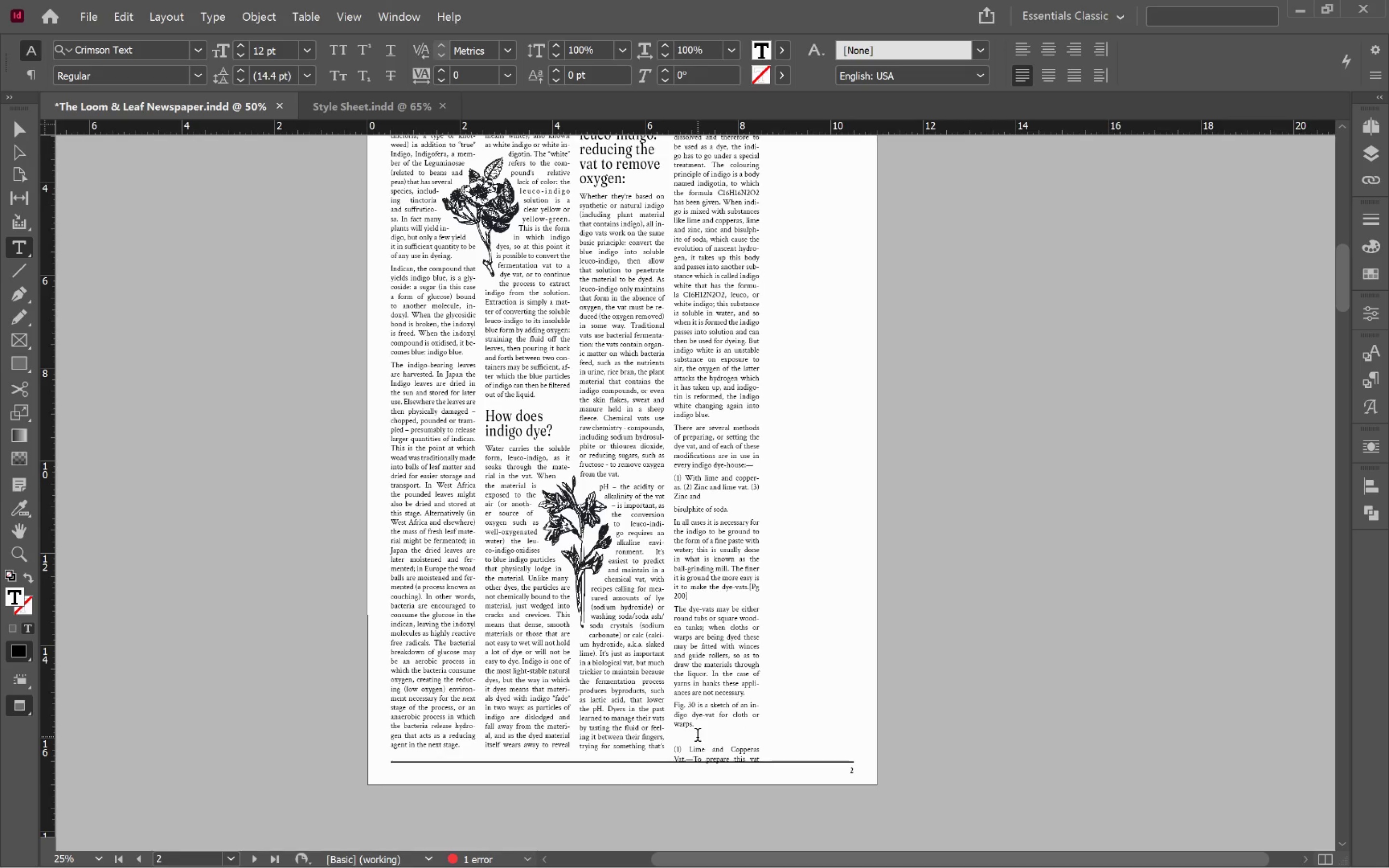 
key(Delete)
 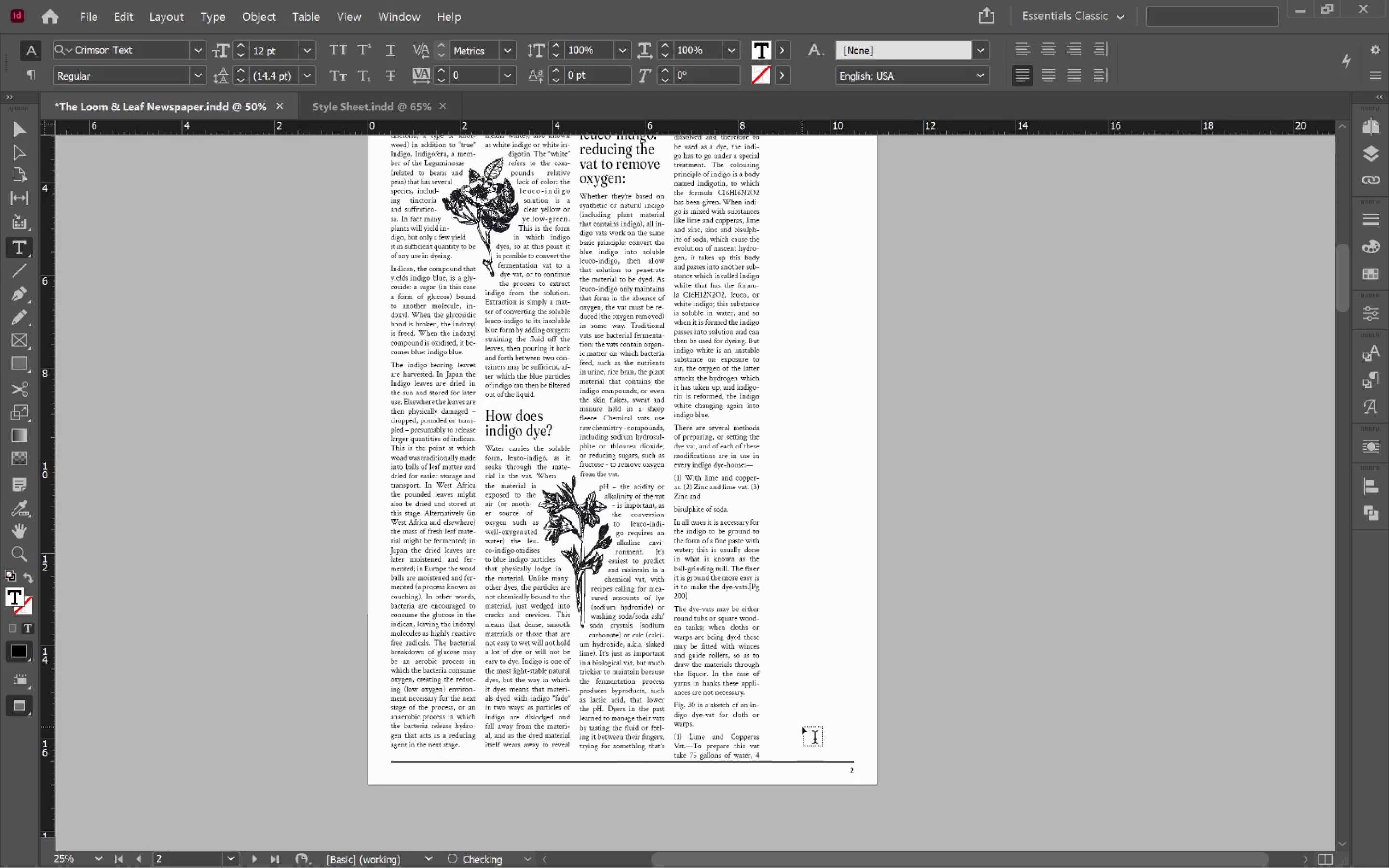 
hold_key(key=ControlLeft, duration=0.5)
left_click([803, 725])
 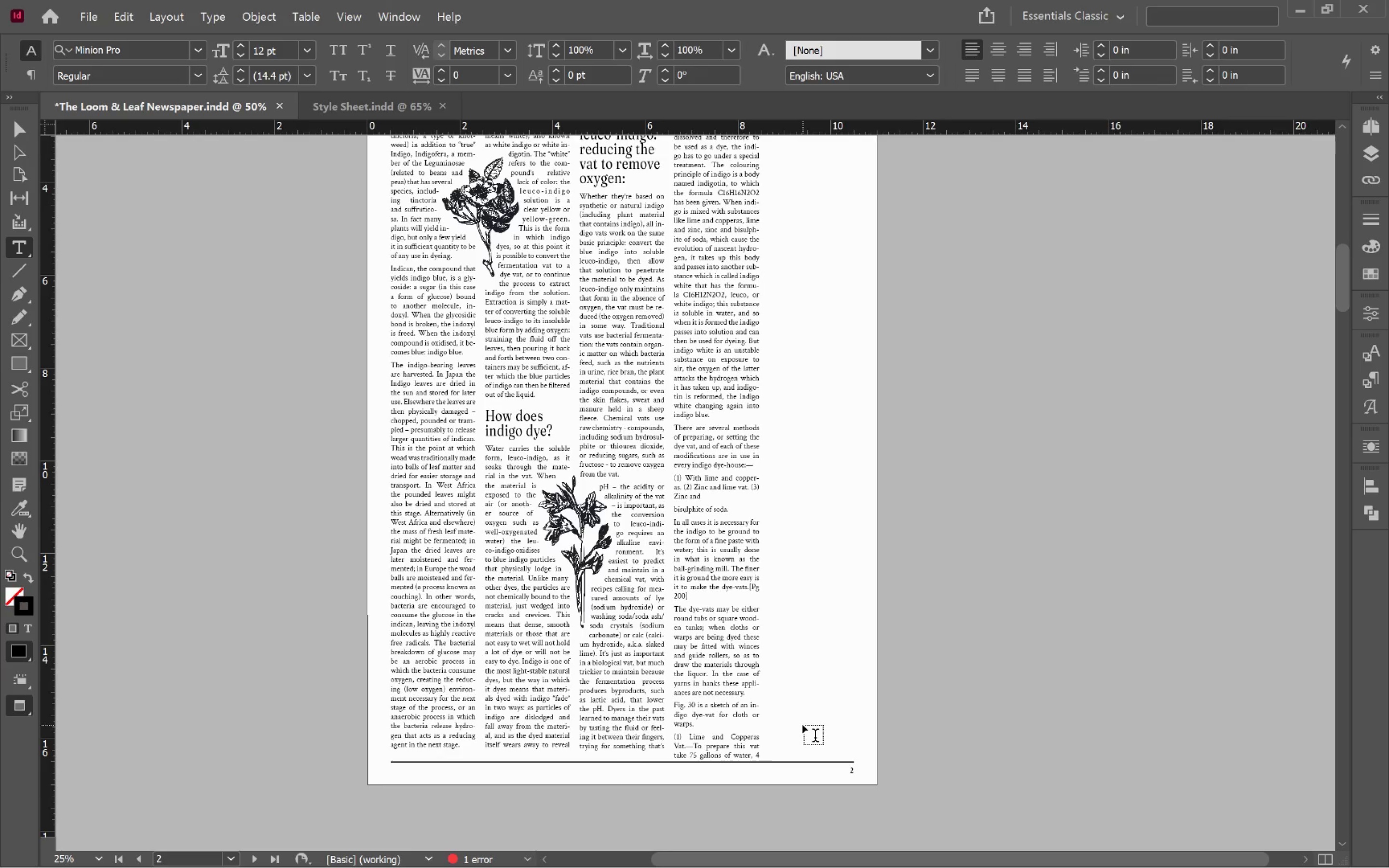 
key(V)
 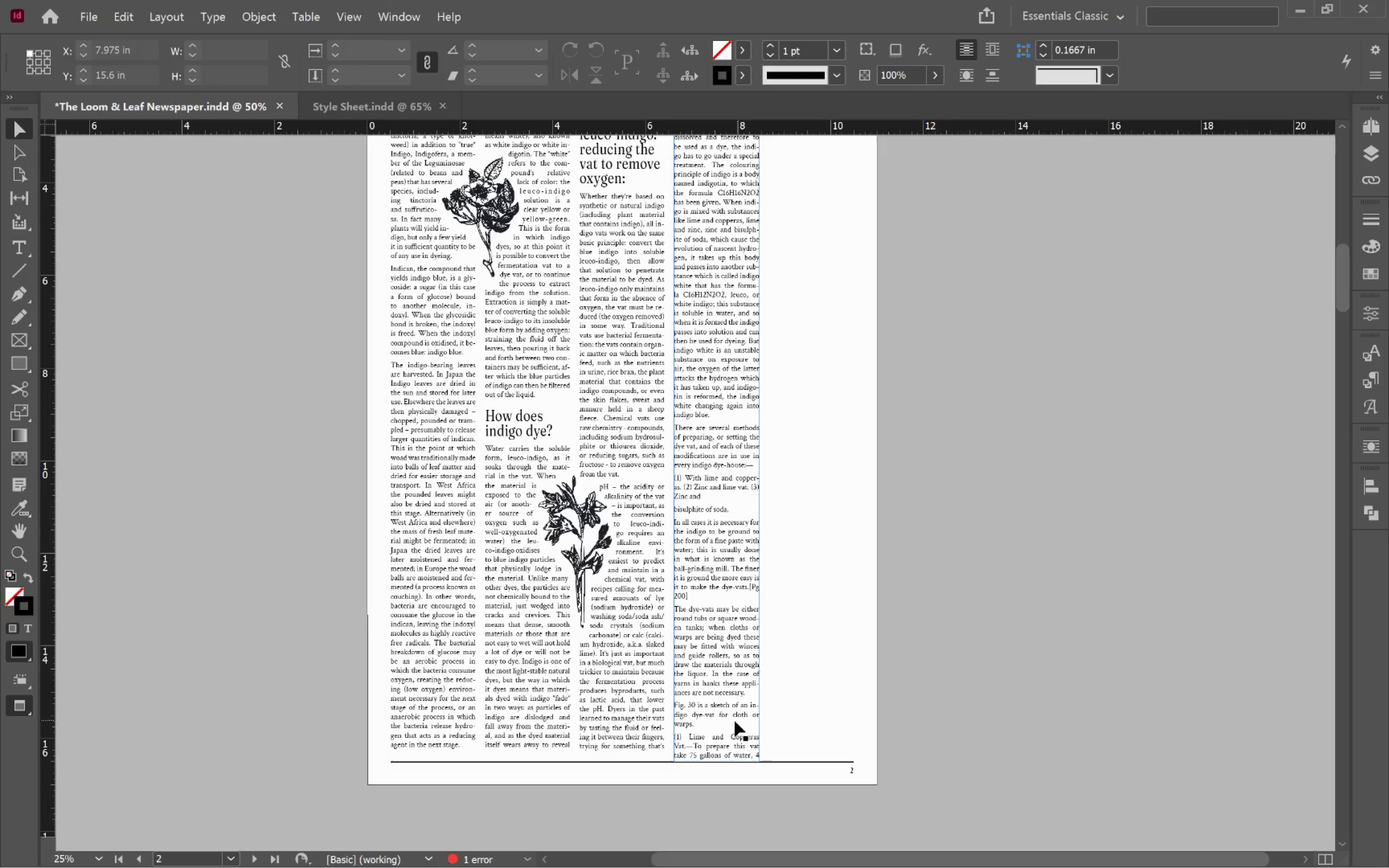 
left_click([732, 721])
 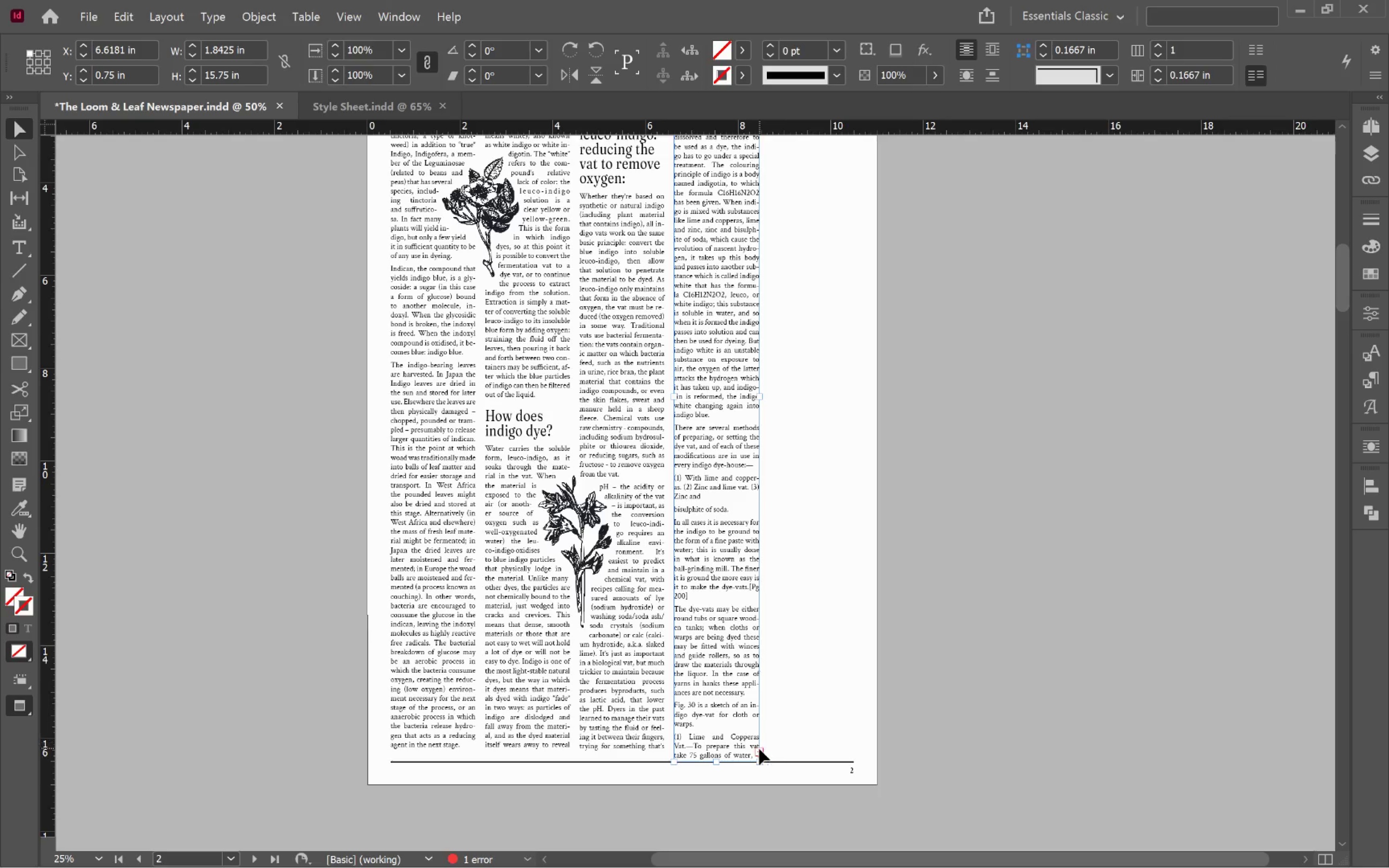 
left_click([760, 750])
 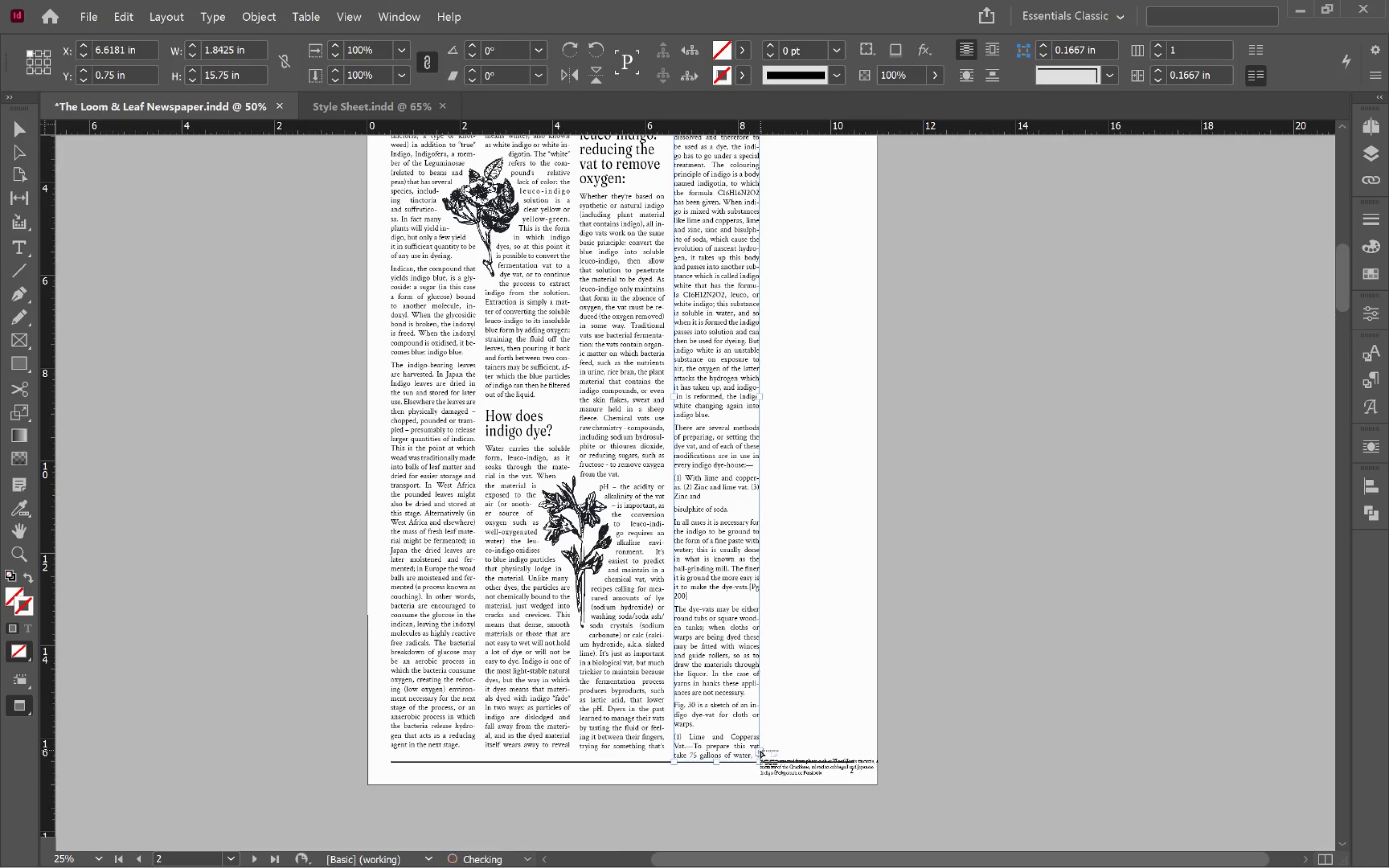 
key(W)
 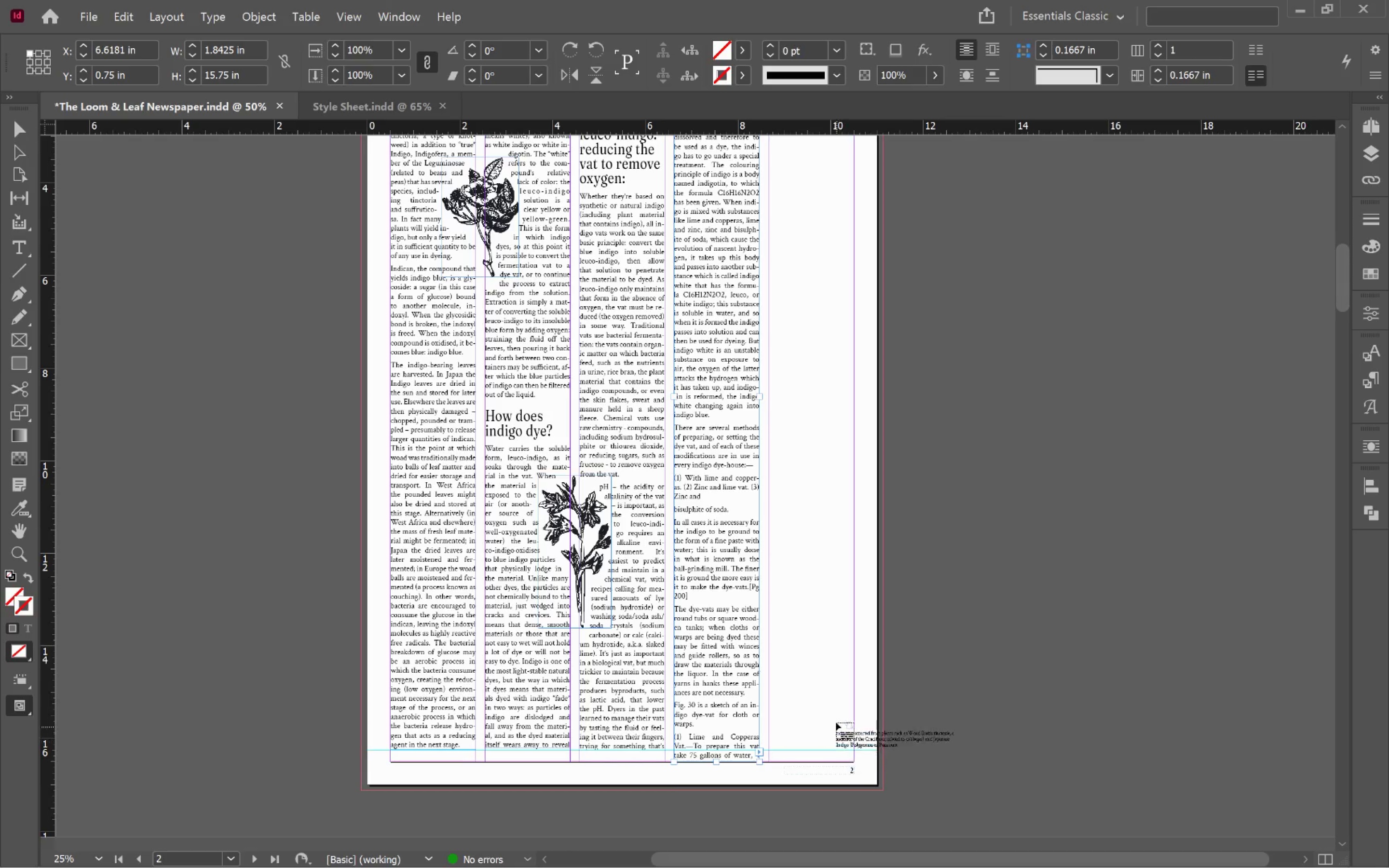 
scroll: coordinate [835, 721], scroll_direction: up, amount: 5.0
 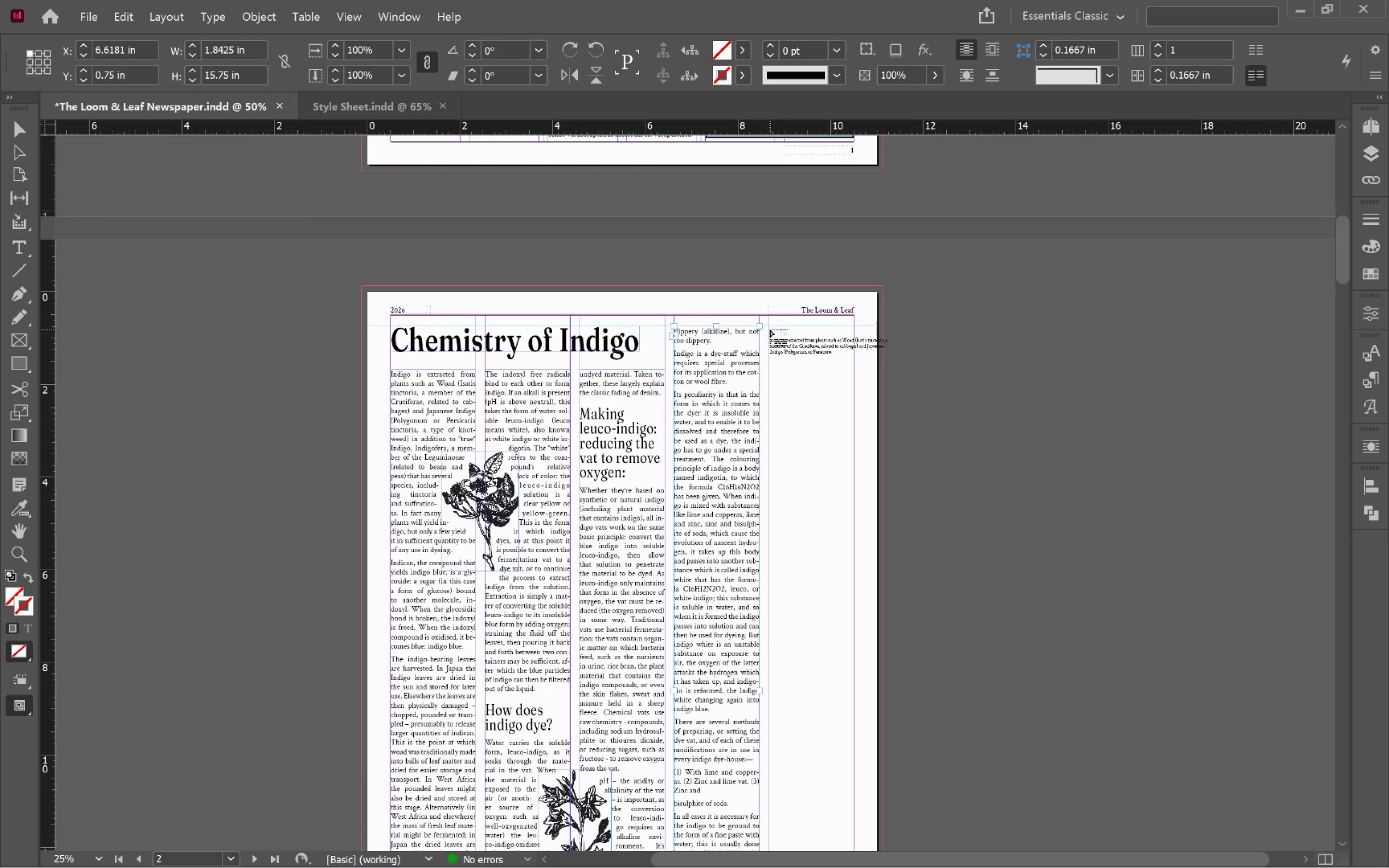 
hold_key(key=ShiftLeft, duration=0.95)
left_click([770, 328])
 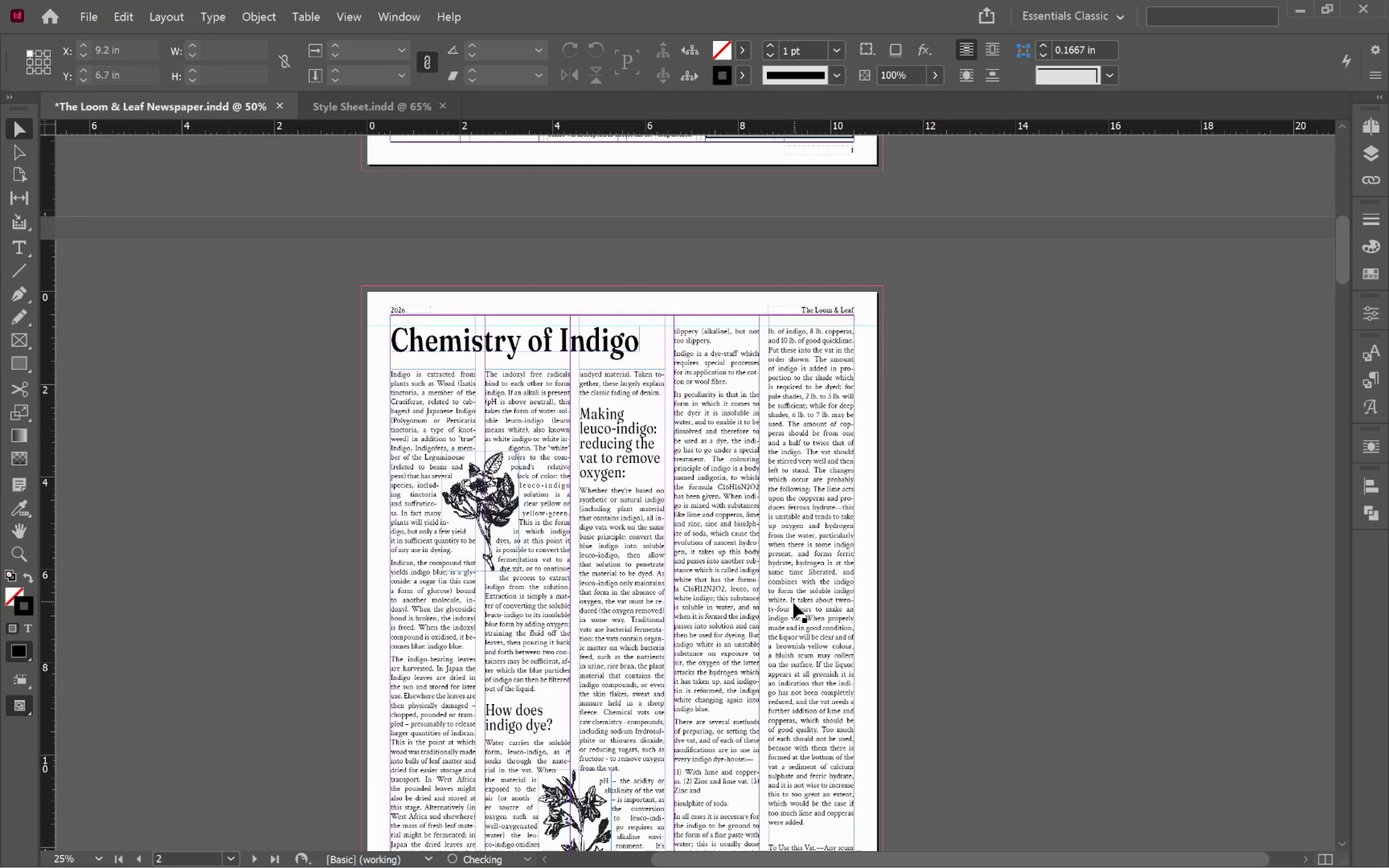 
scroll: coordinate [786, 588], scroll_direction: up, amount: 3.0
 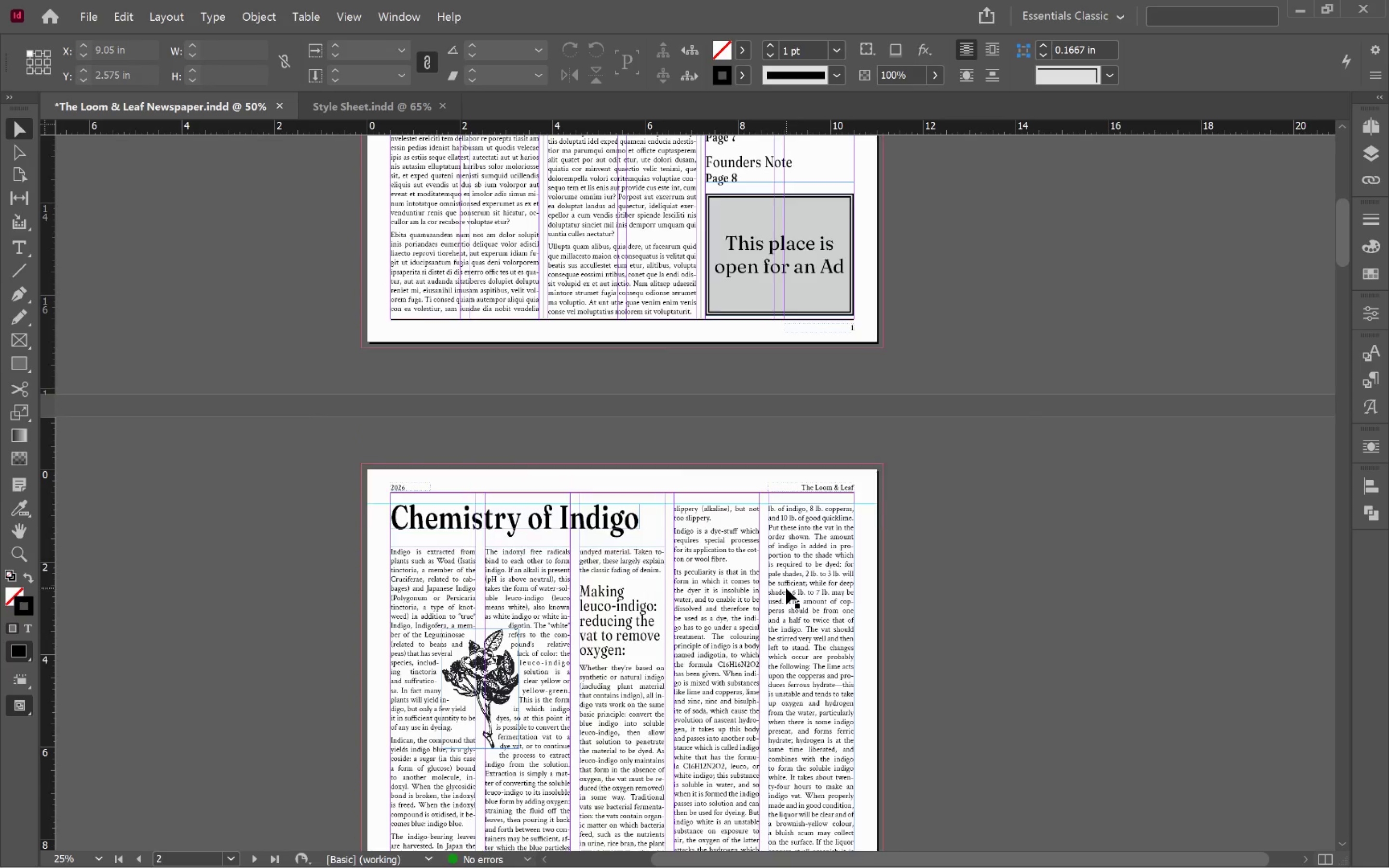 
scroll: coordinate [777, 597], scroll_direction: down, amount: 21.0
 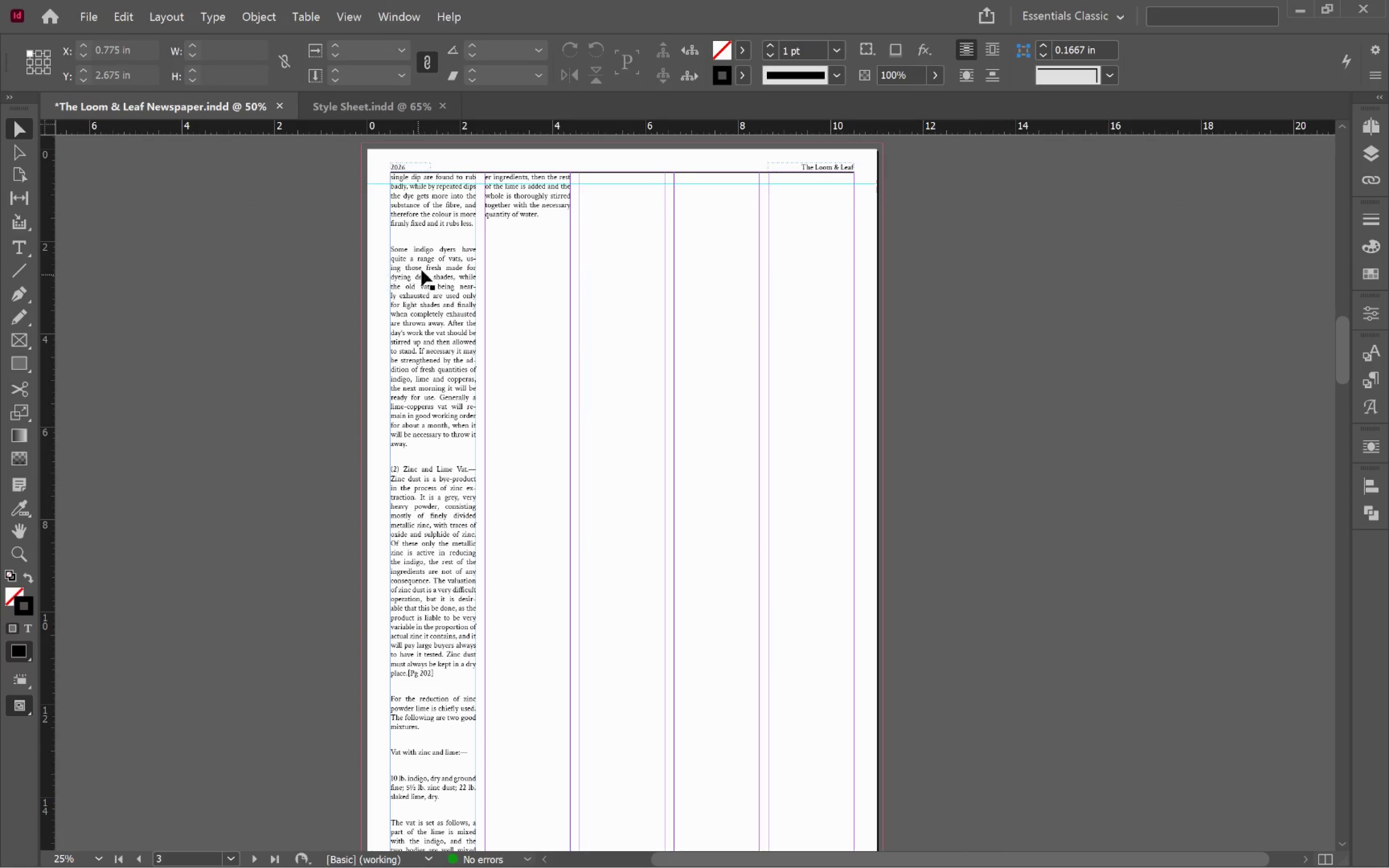 
double_click([424, 239])
 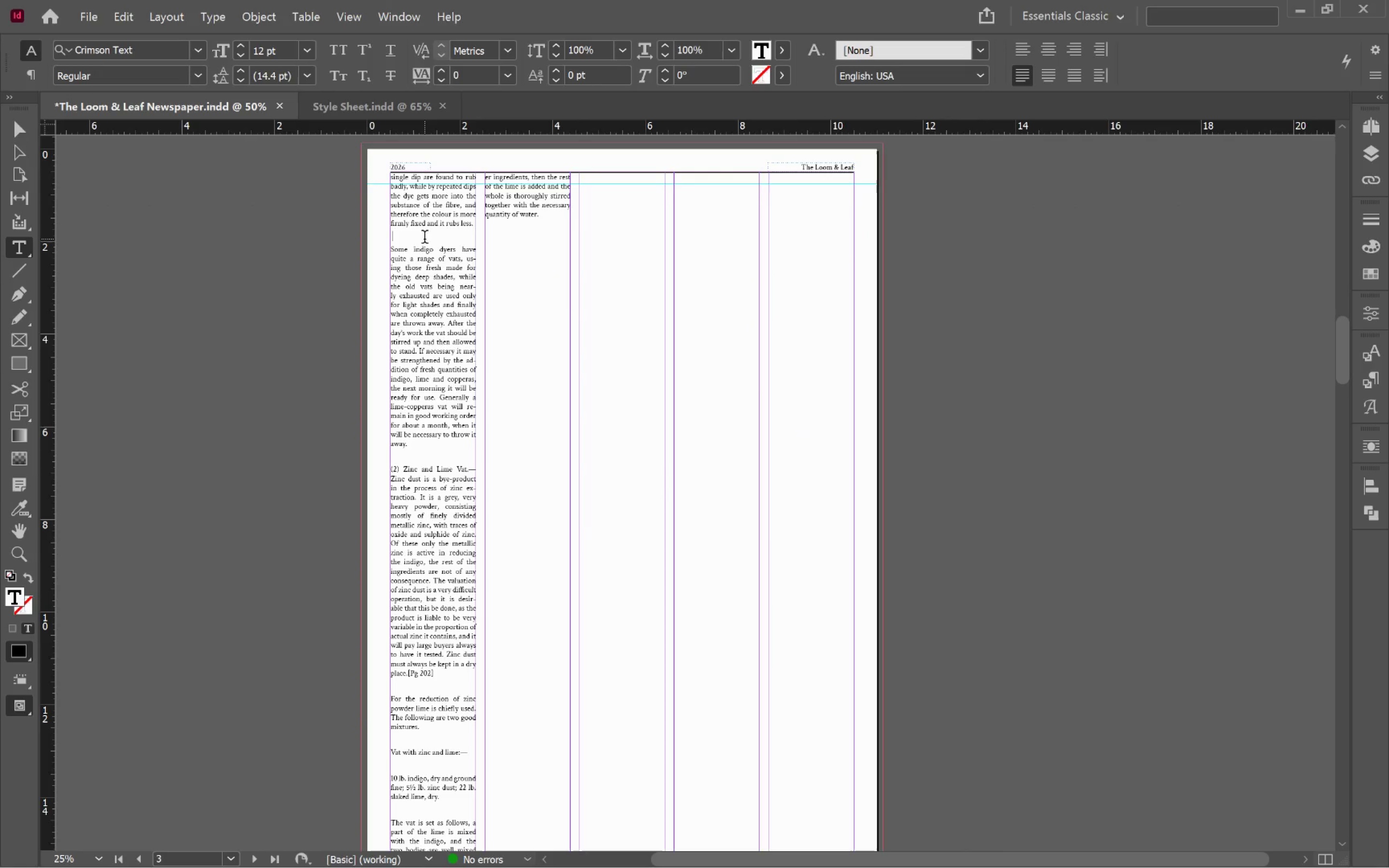 
key(Delete)
 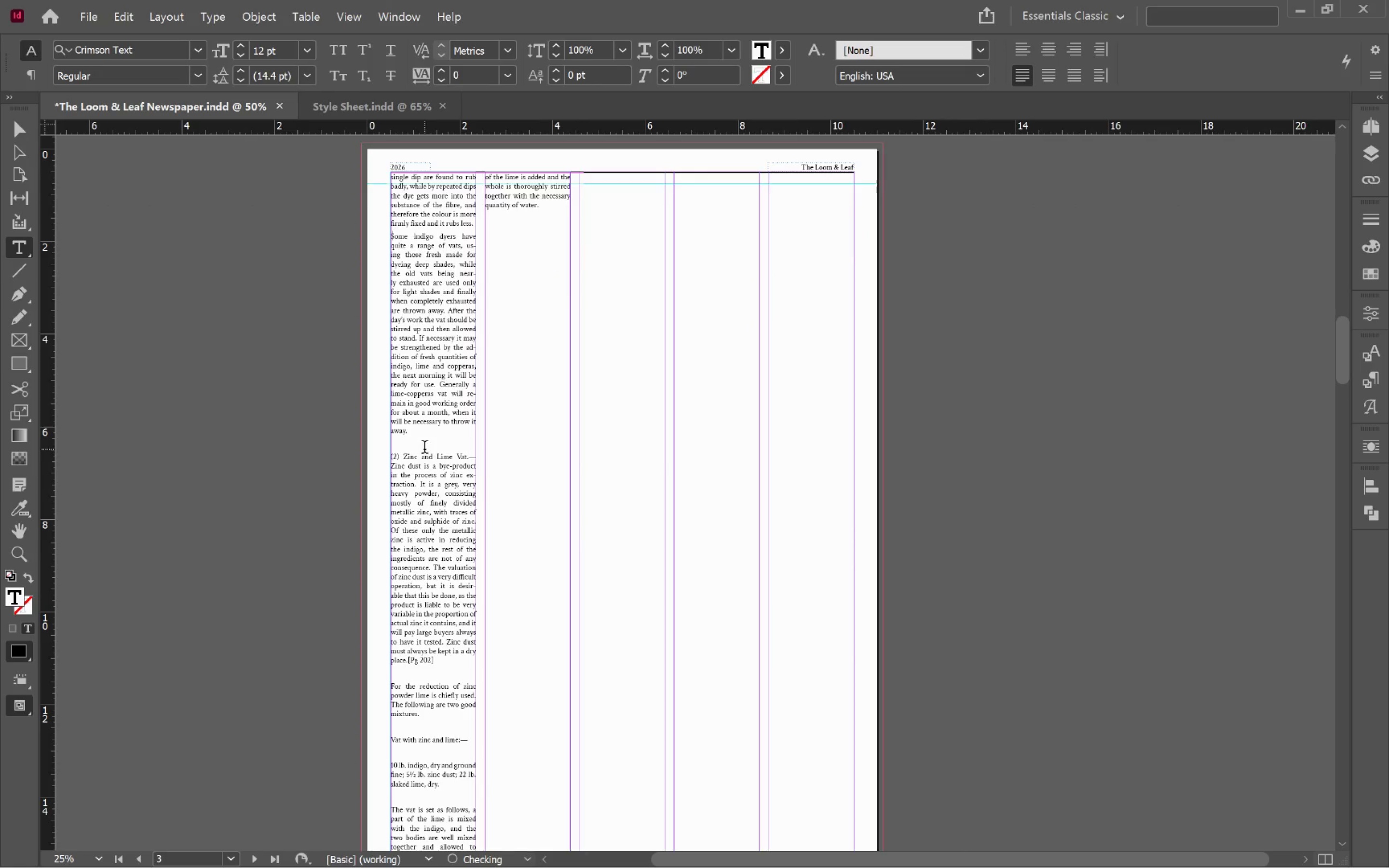 
left_click([424, 447])
 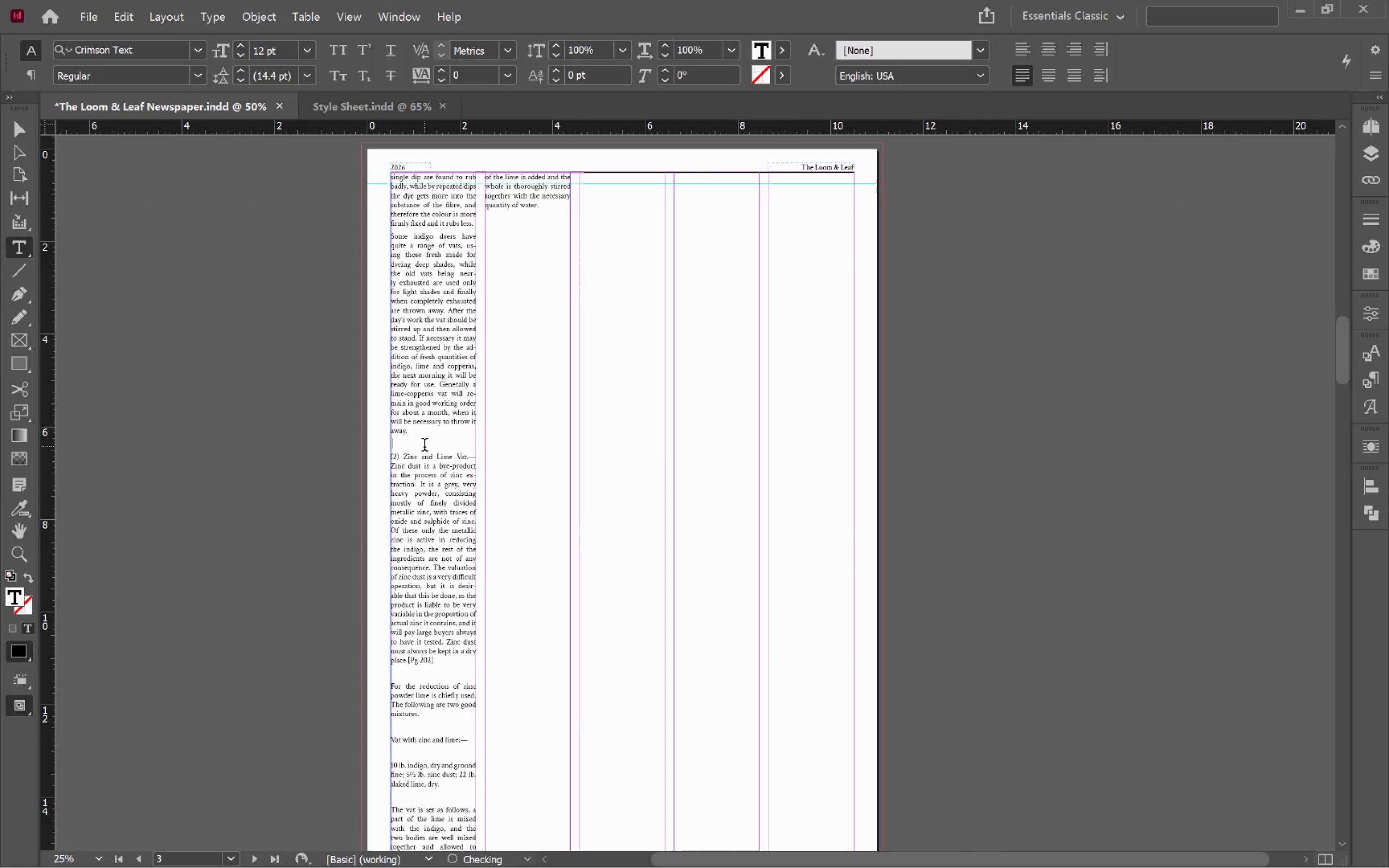 
key(Delete)
 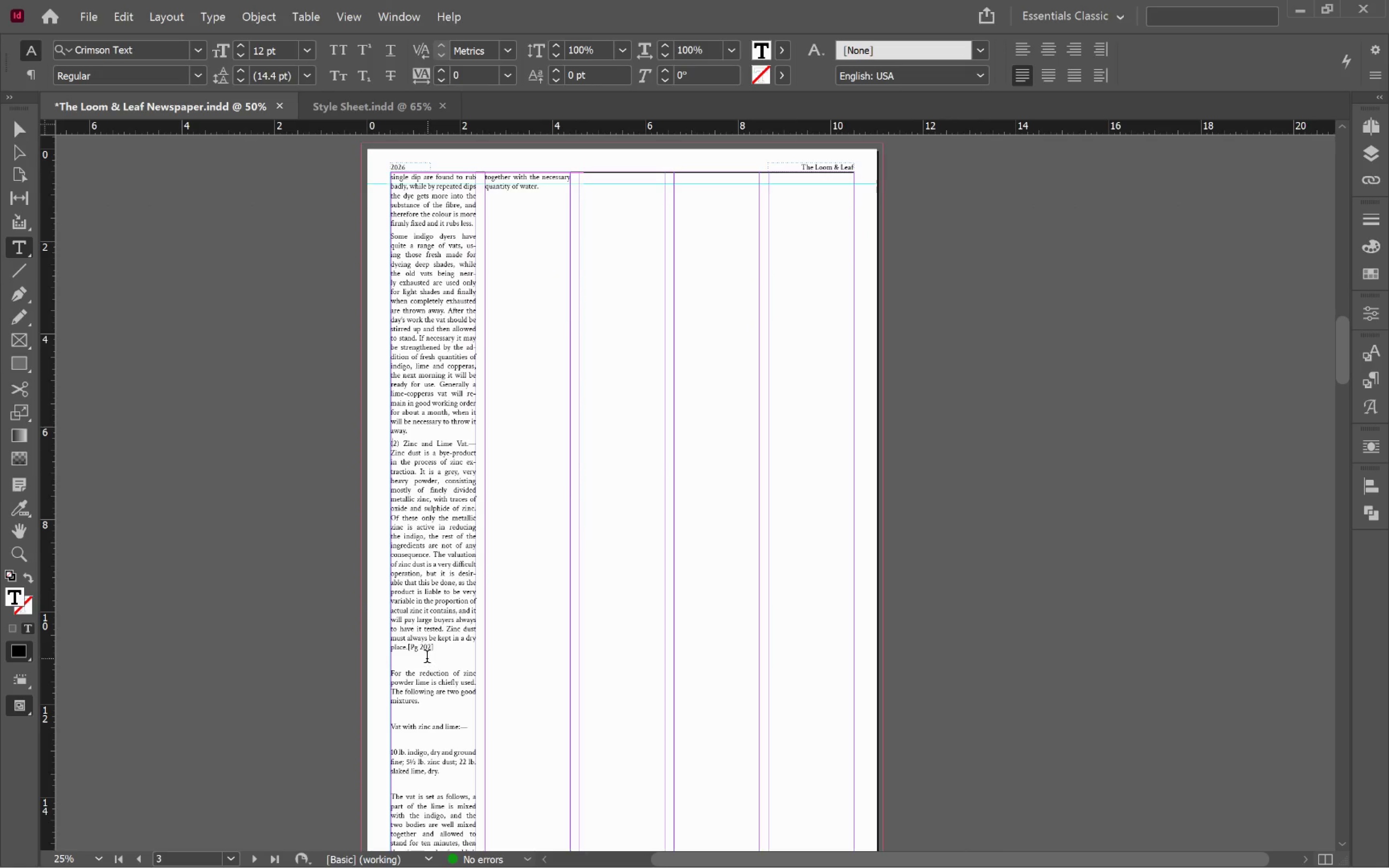 
left_click([423, 665])
 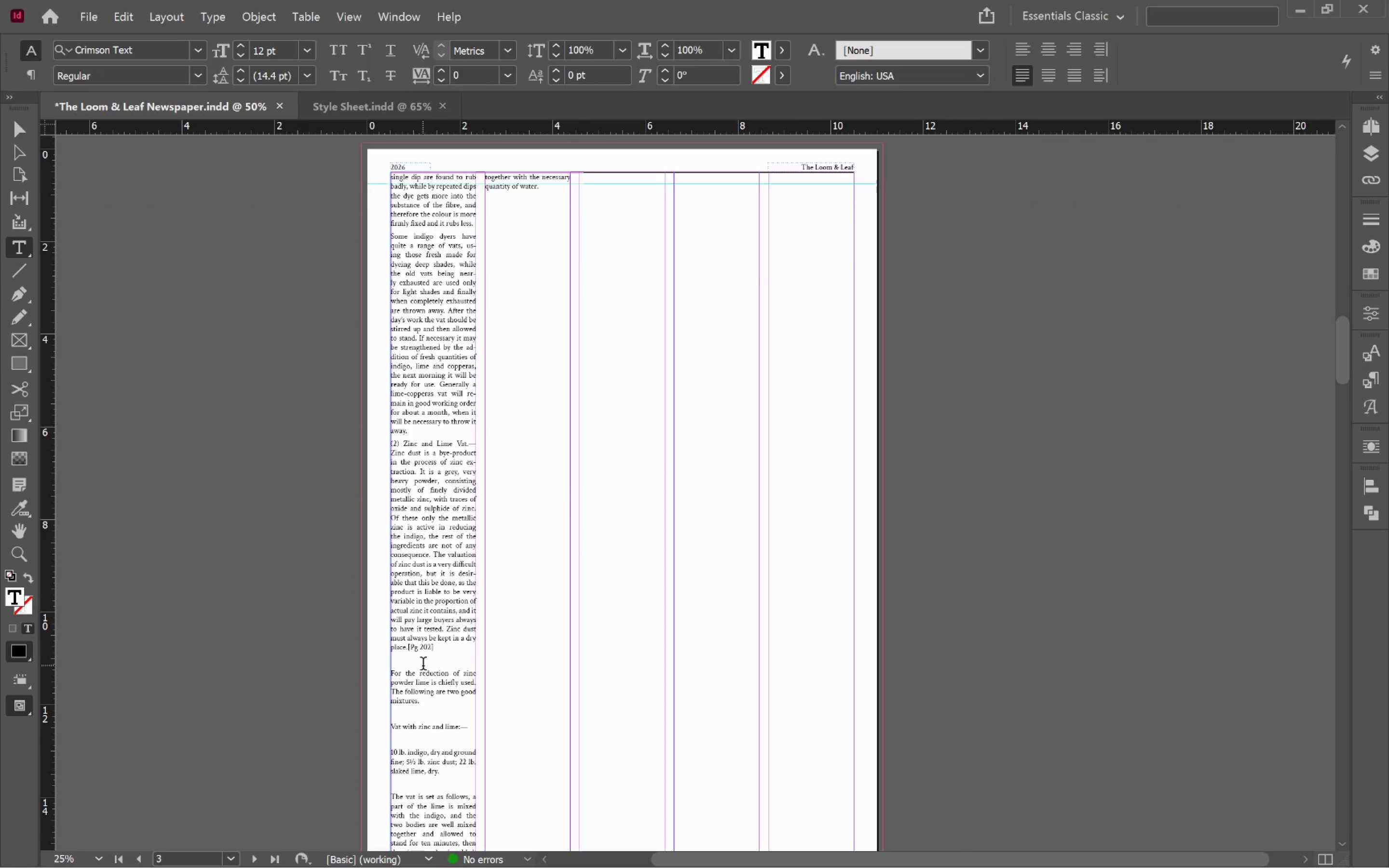 
key(Delete)
 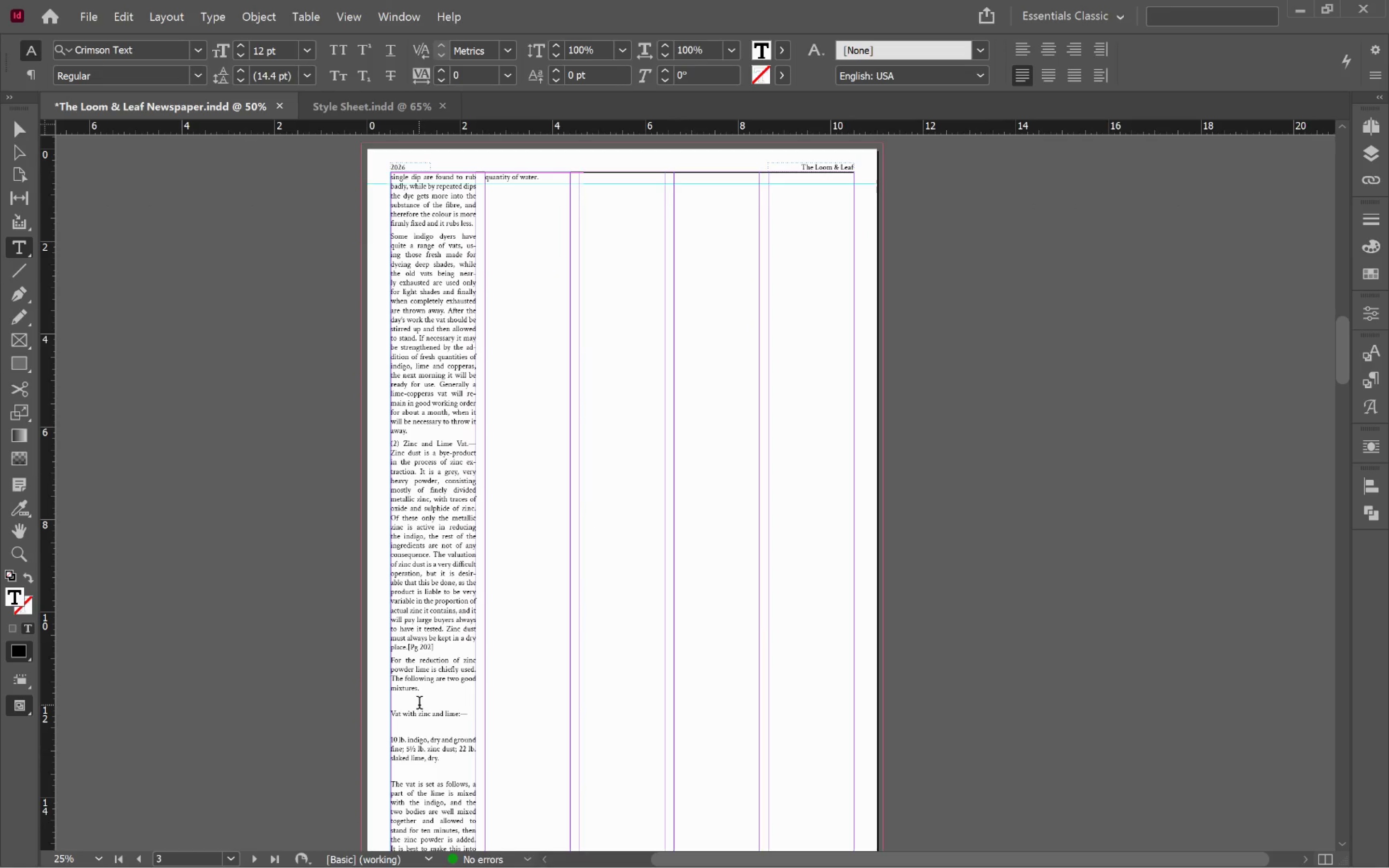 
key(Delete)
 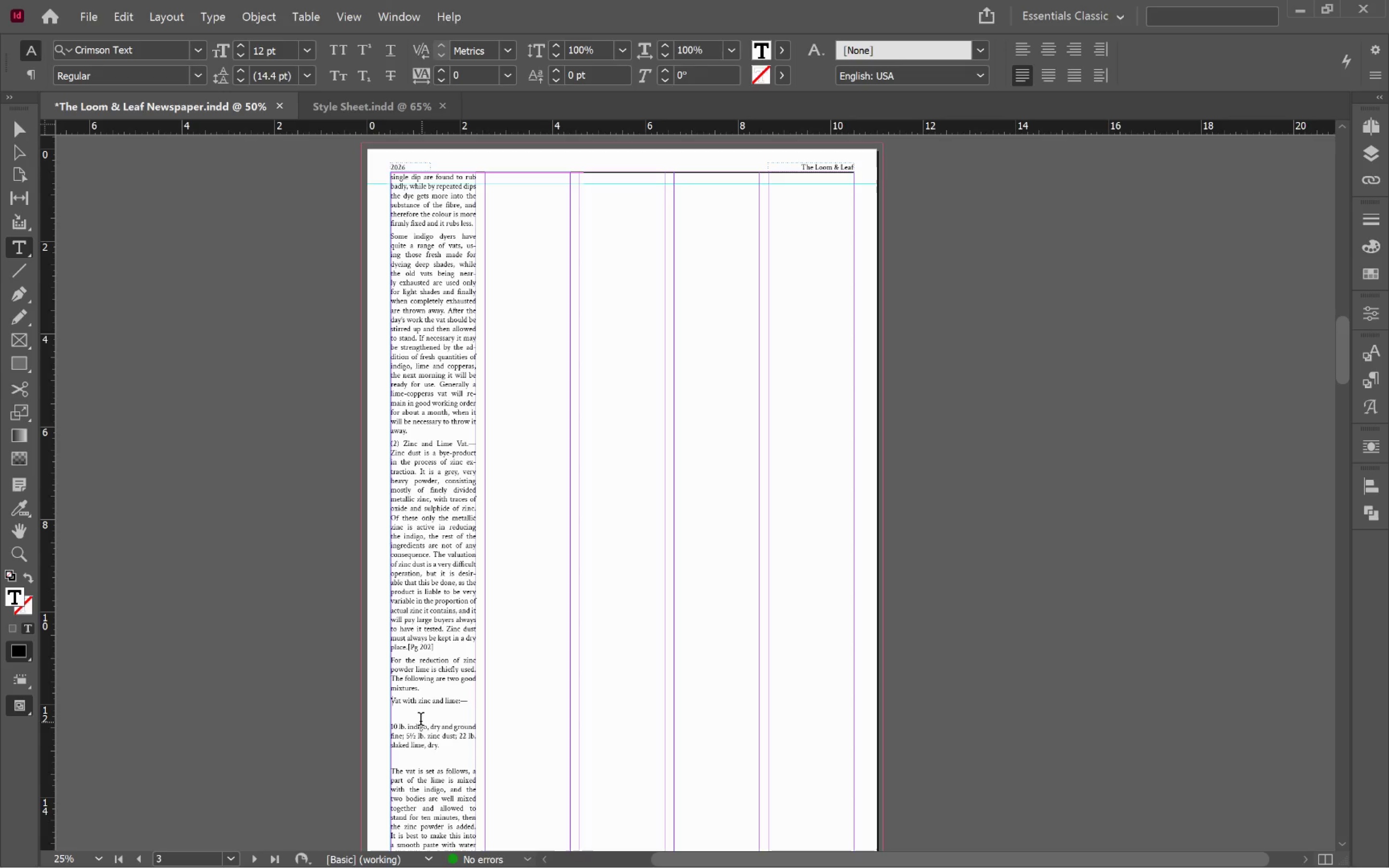 
left_click([422, 717])
 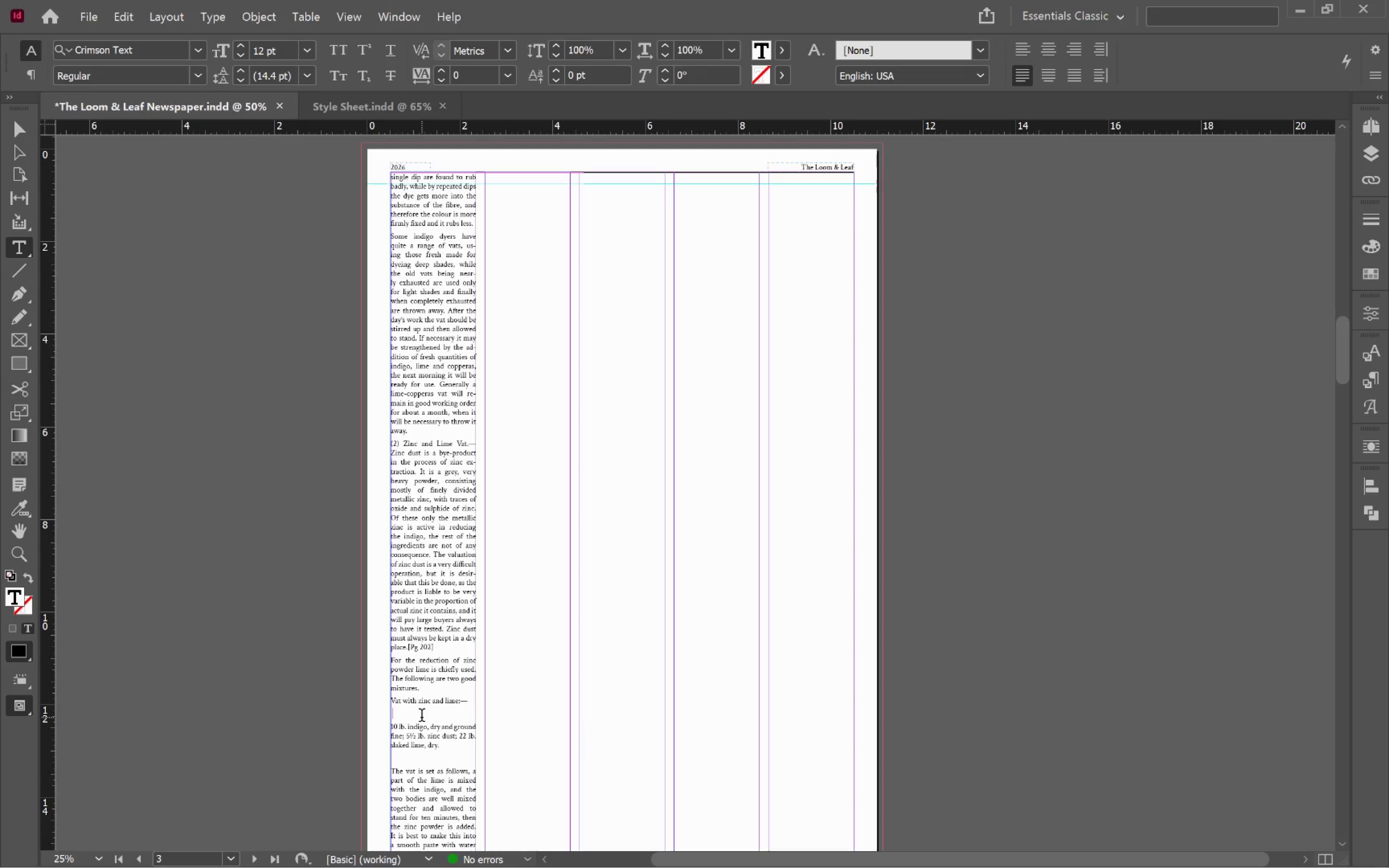 
key(Delete)
 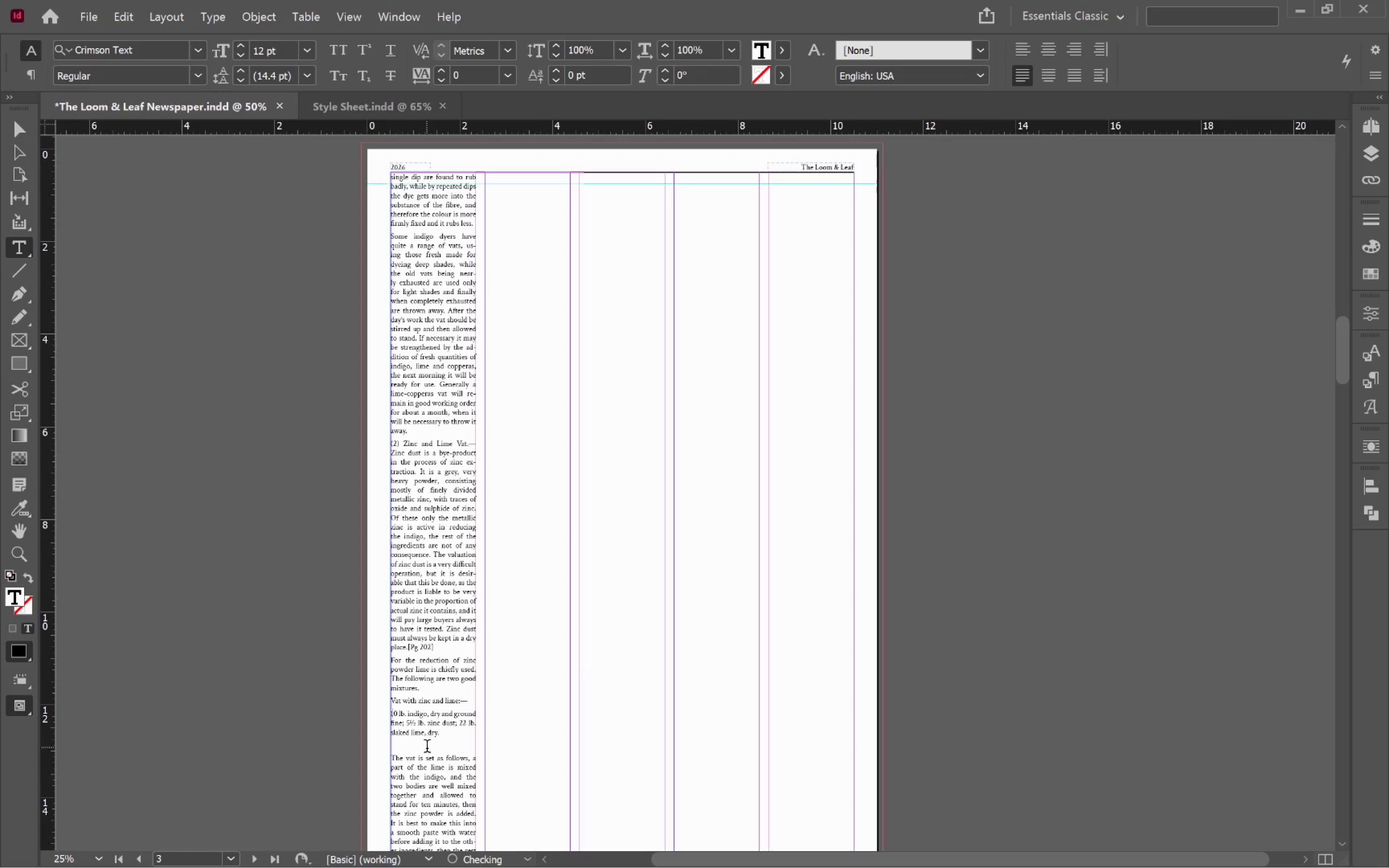 
left_click([426, 748])
 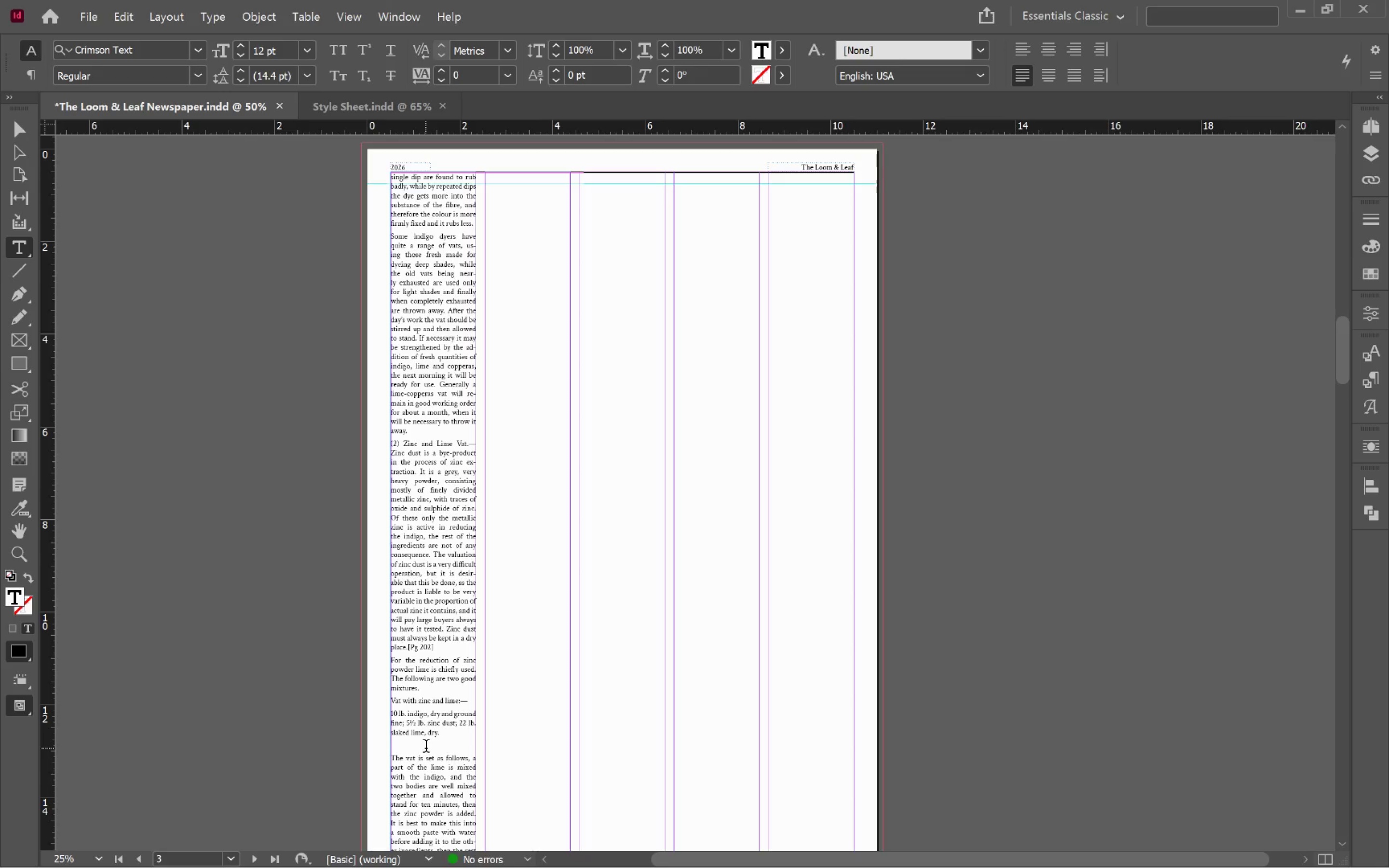 
key(Delete)
 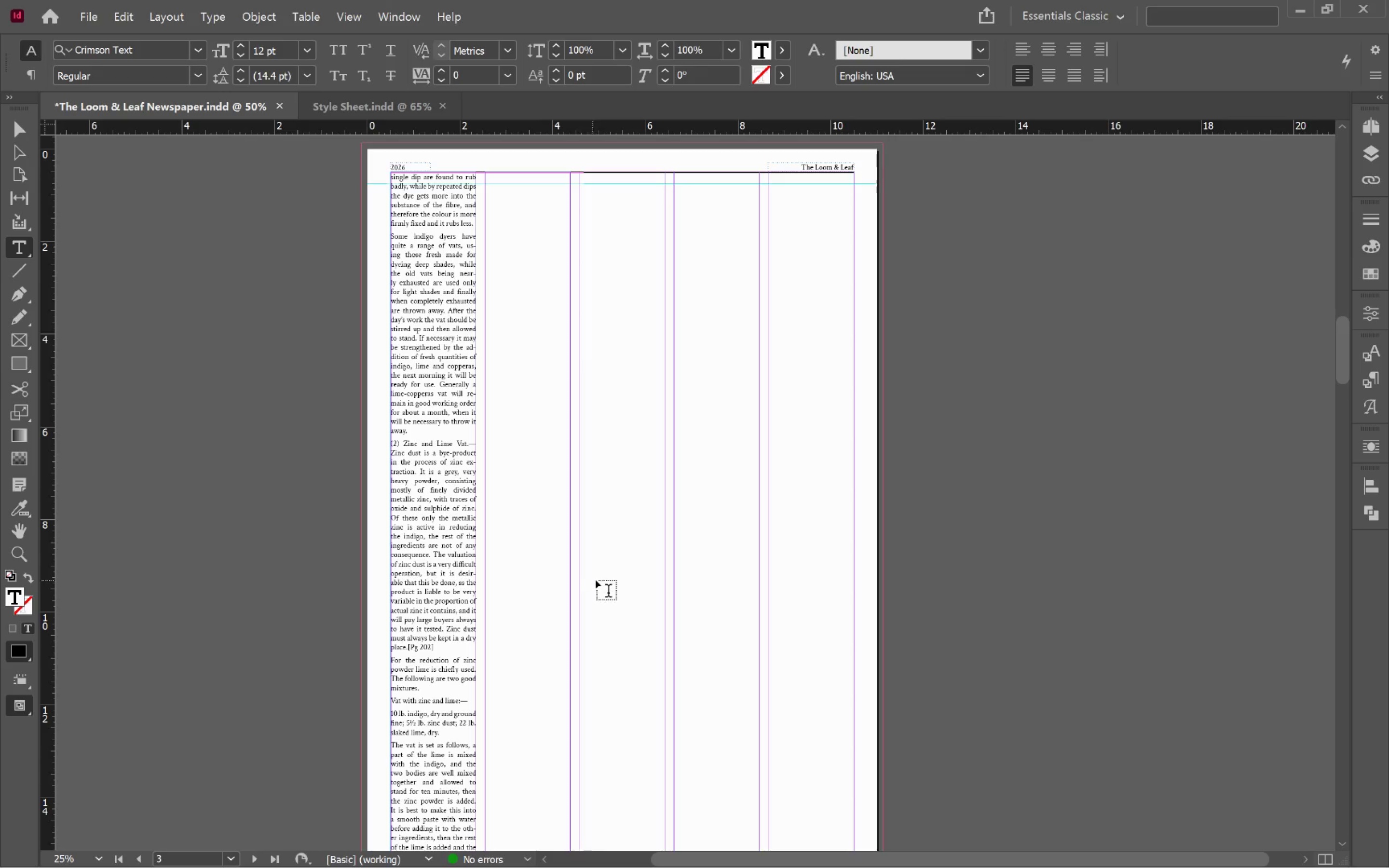 
key(Alt+AltLeft)
 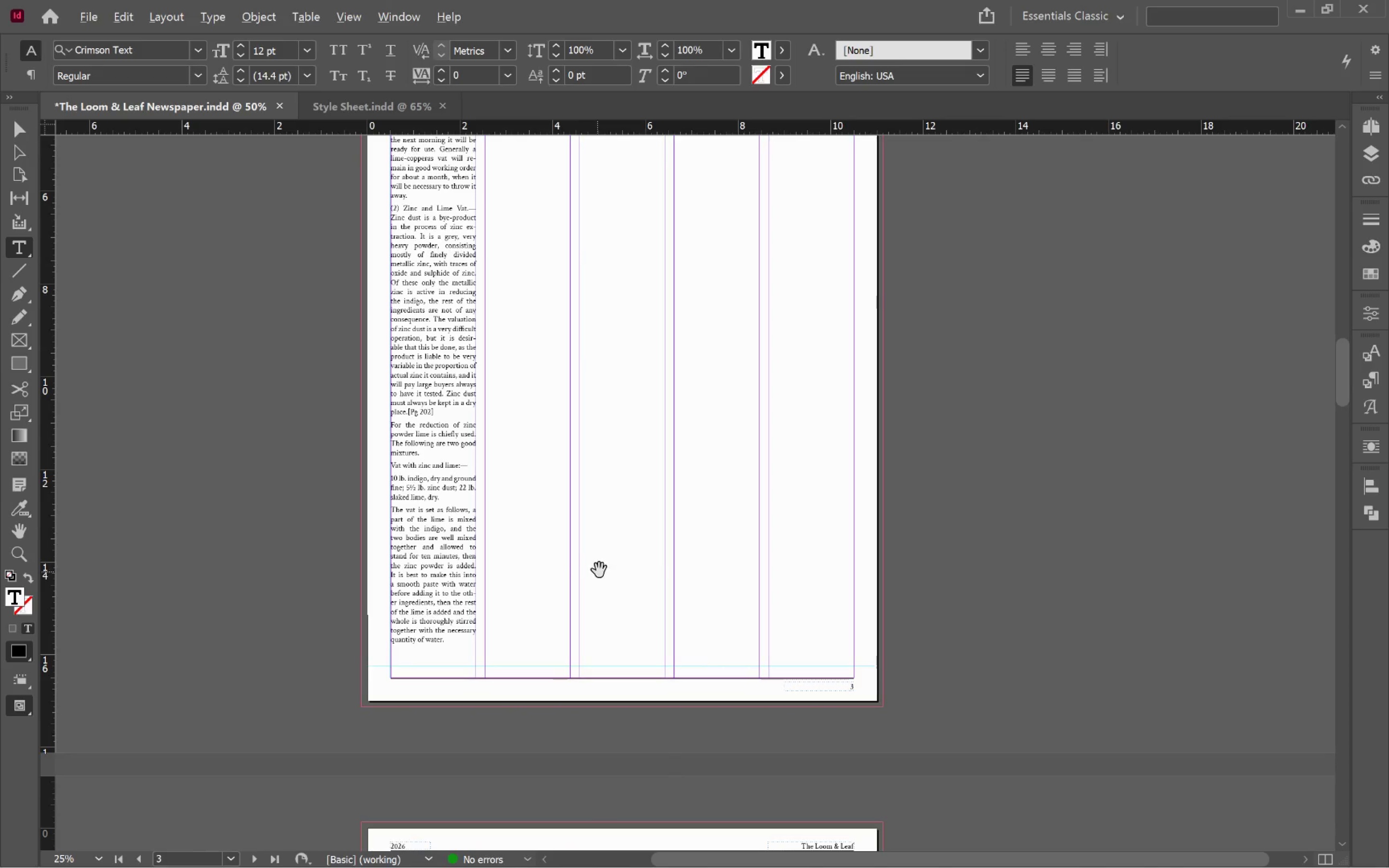 
key(Alt+Tab)
 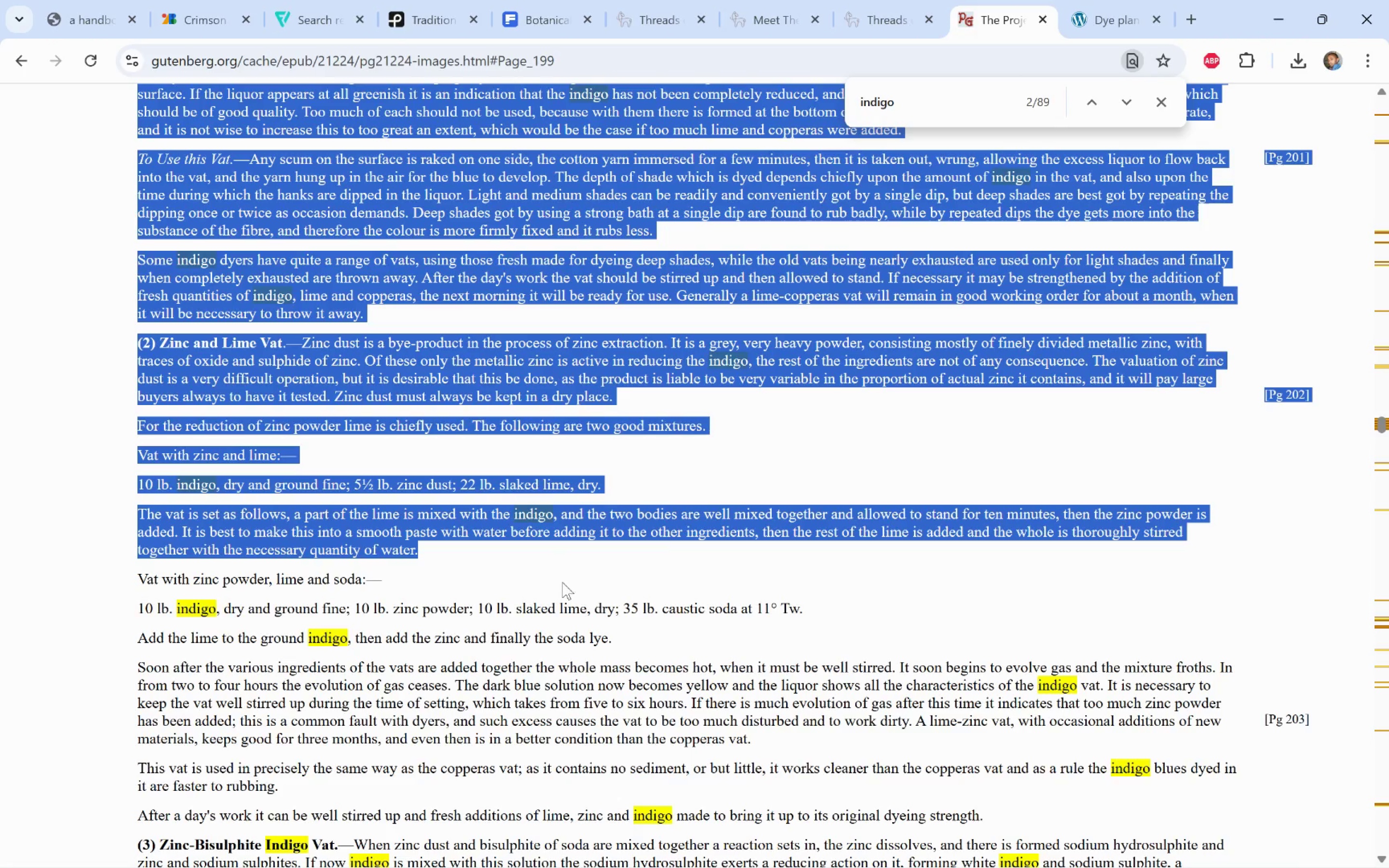 
scroll: coordinate [569, 580], scroll_direction: down, amount: 7.0
 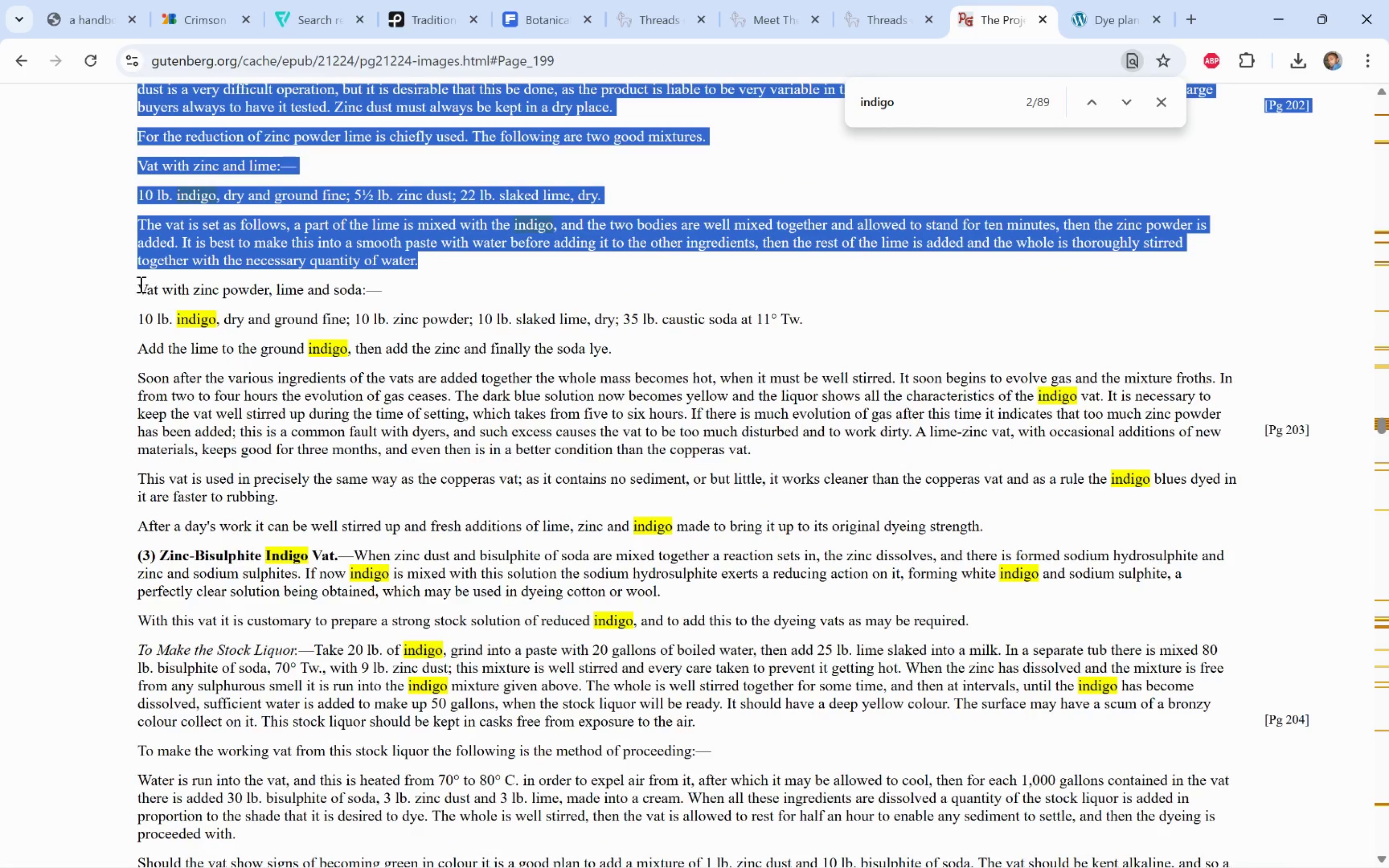 
left_click_drag(start_coordinate=[141, 287], to_coordinate=[308, 550])
 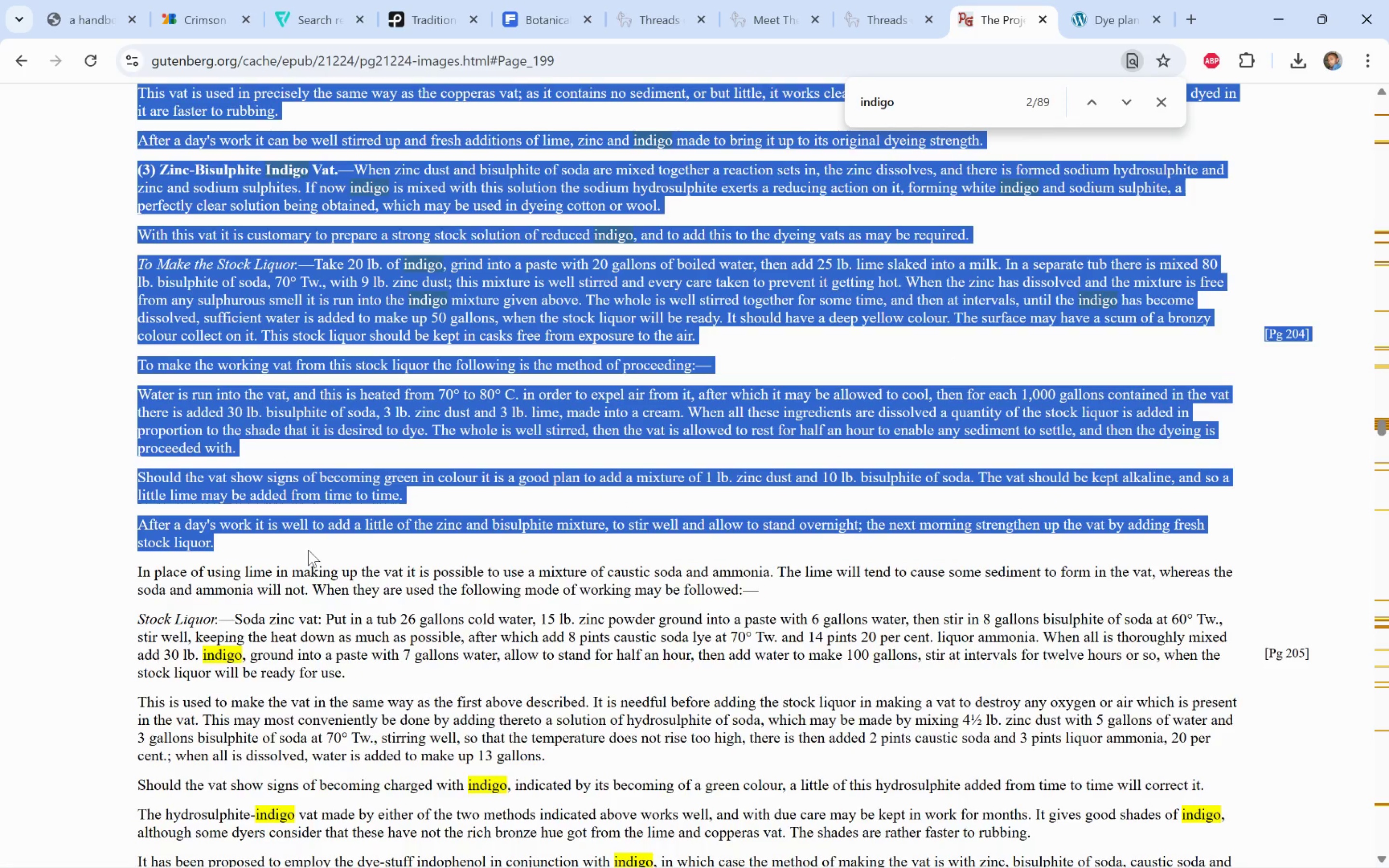 
scroll: coordinate [346, 594], scroll_direction: down, amount: 2.0
 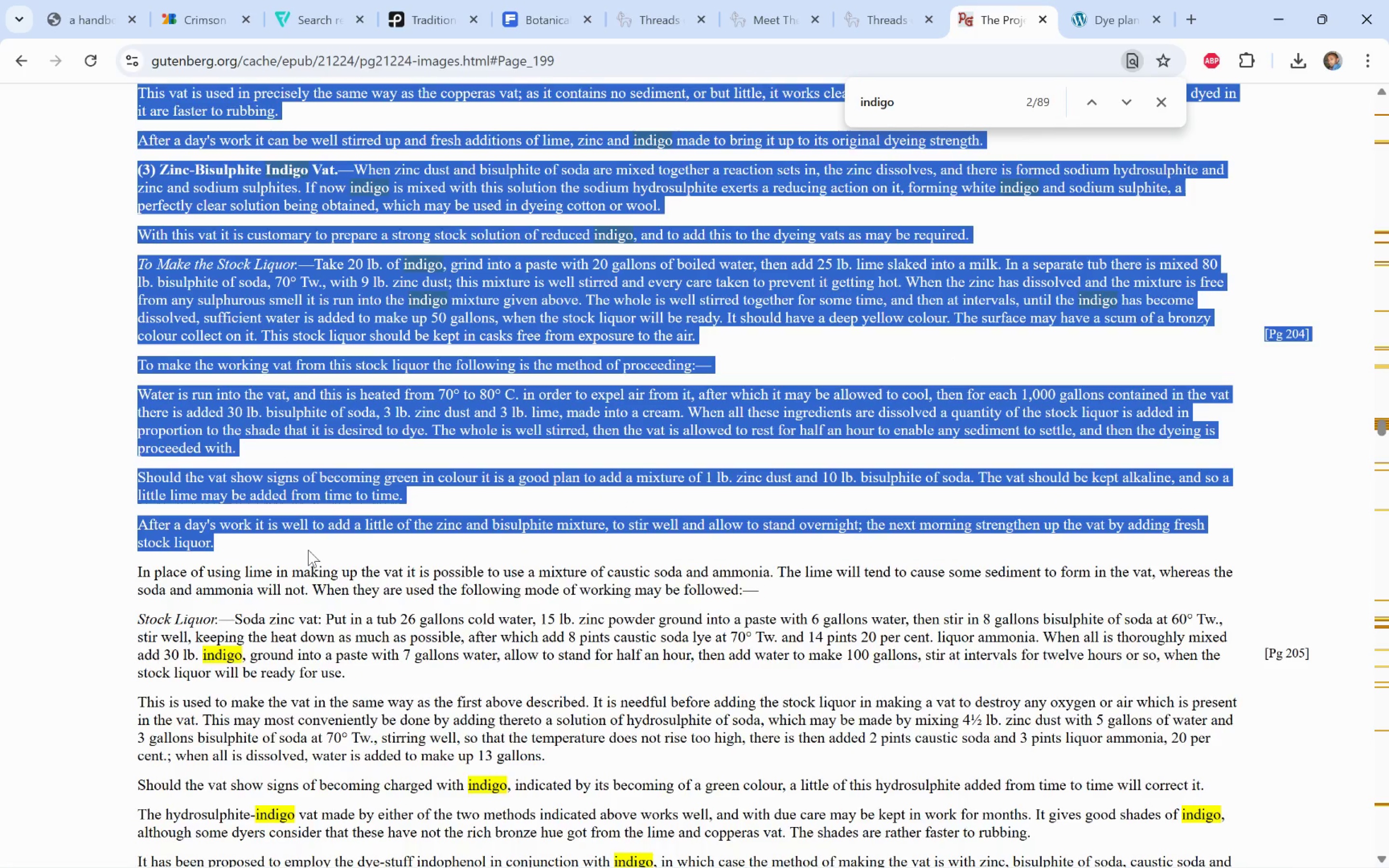 
key(Control+C)
 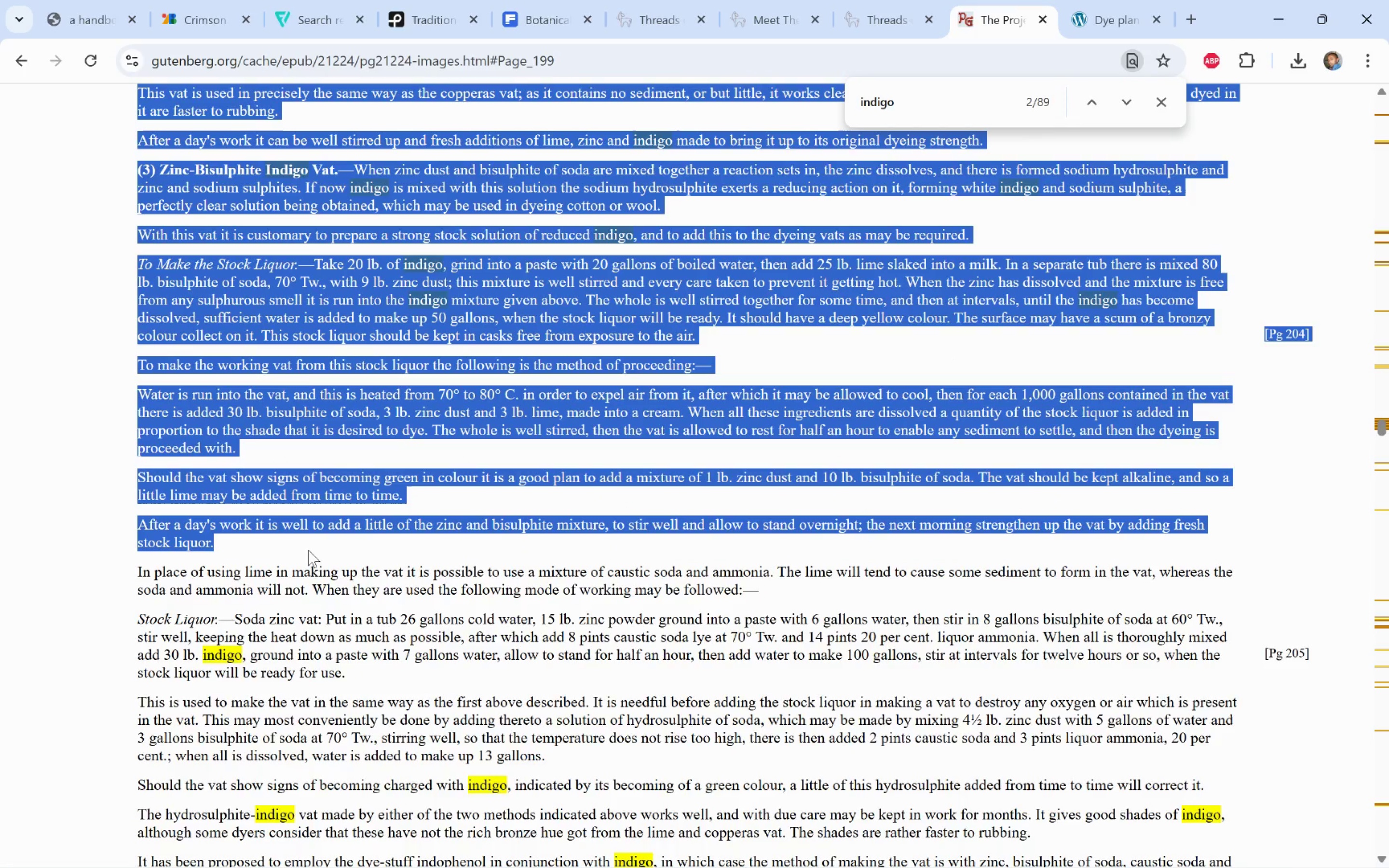 
key(Alt+AltLeft)
 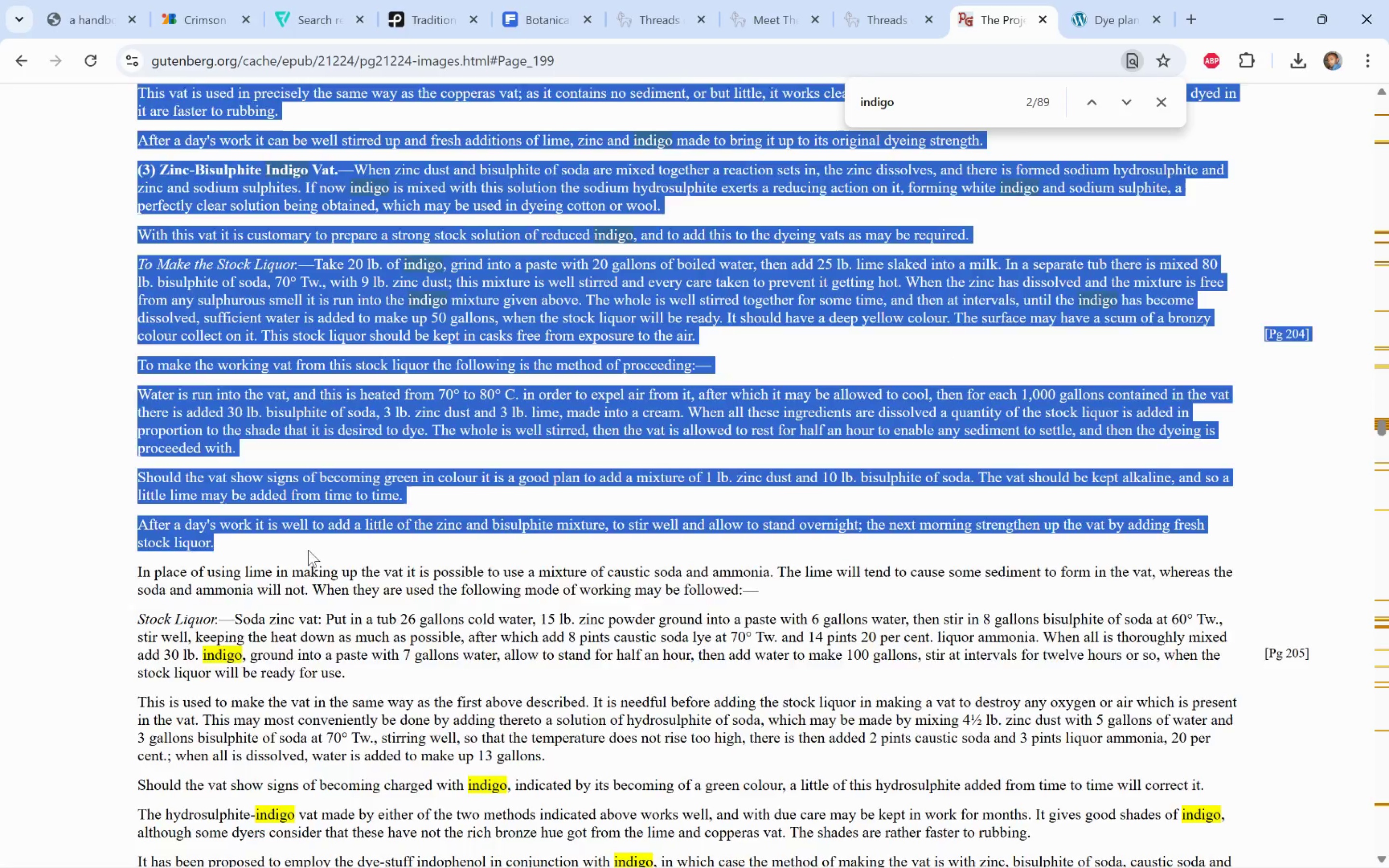 
key(Alt+Tab)
 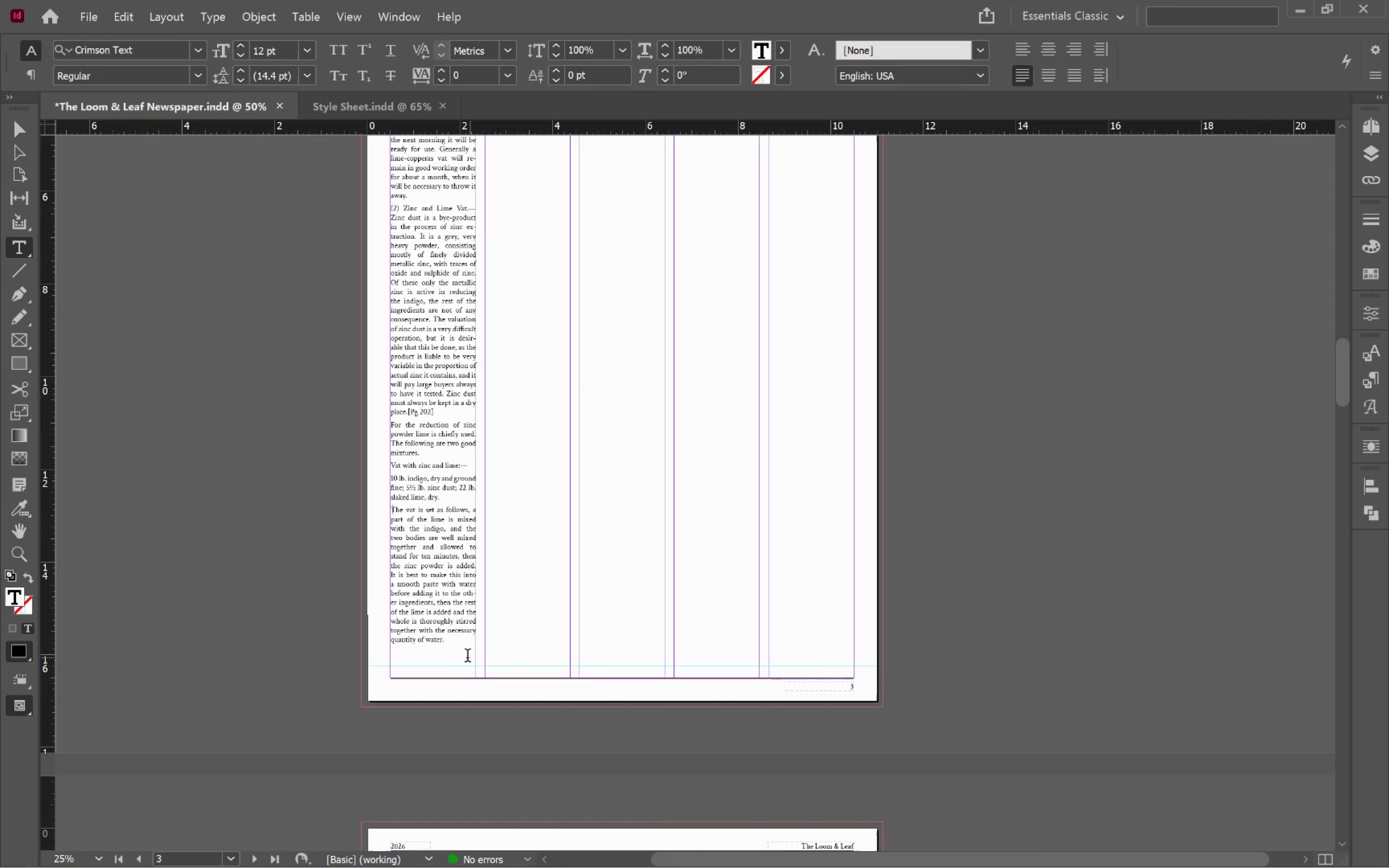 
left_click([458, 657])
 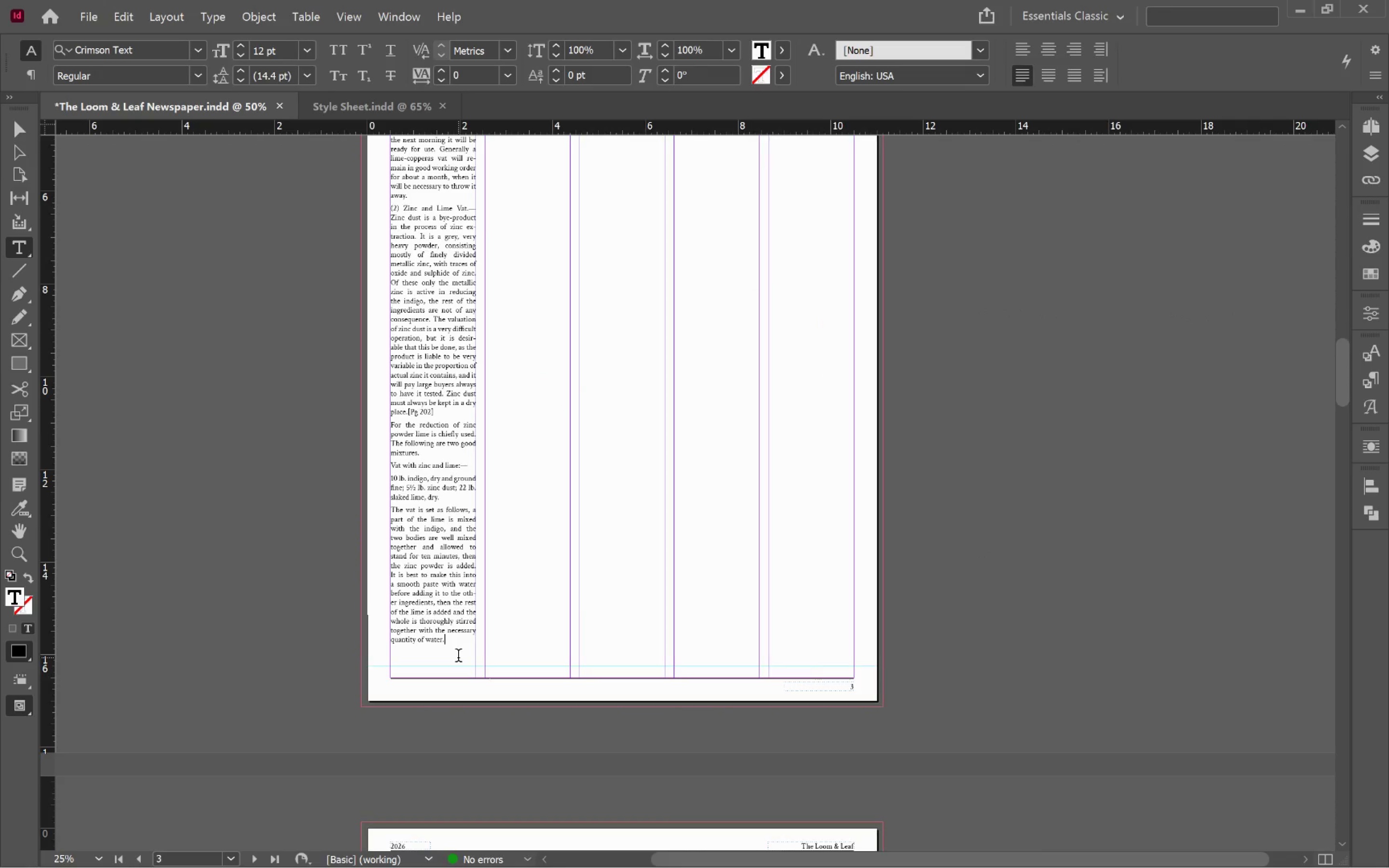 
key(Enter)
 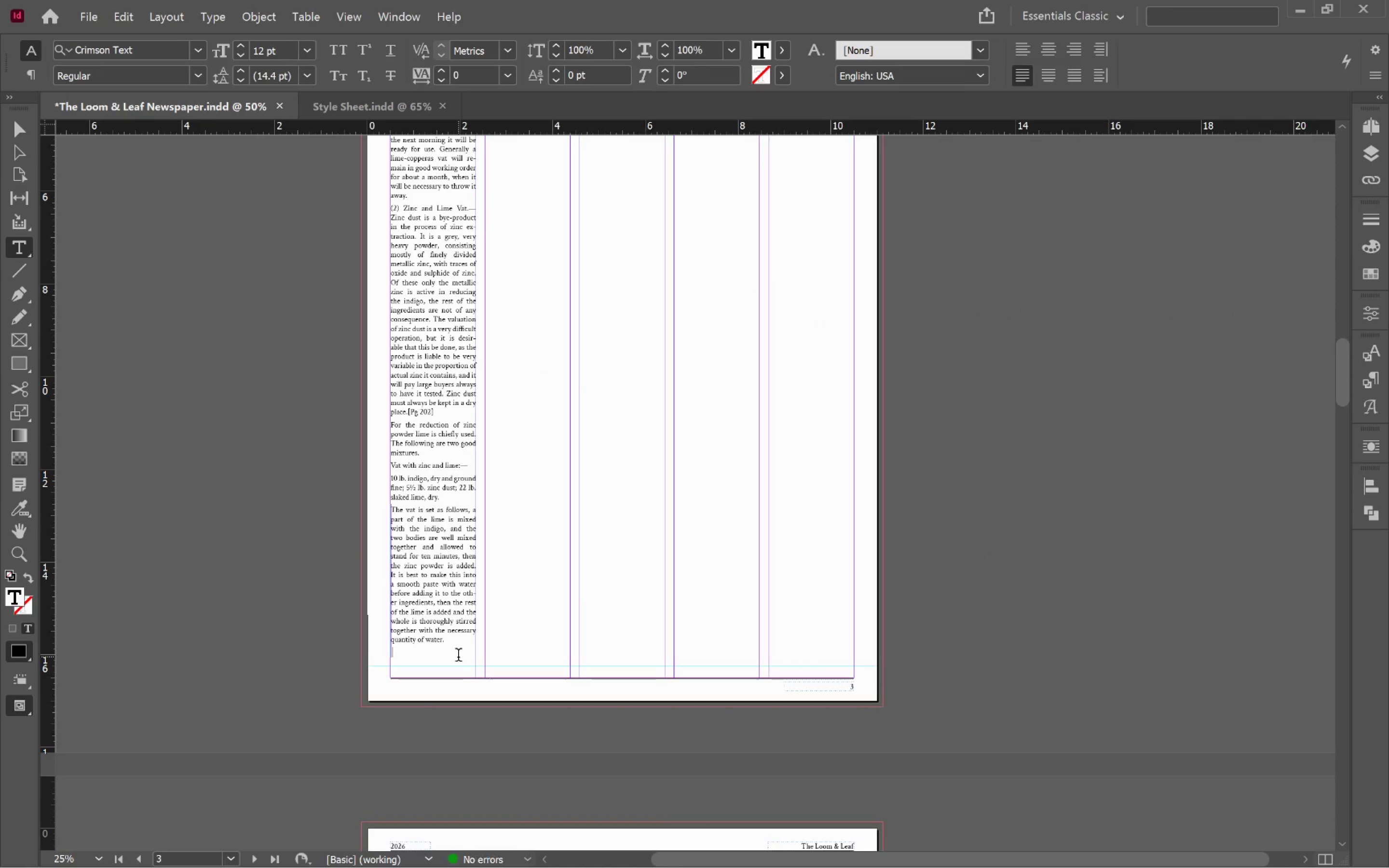 
key(Control+V)
 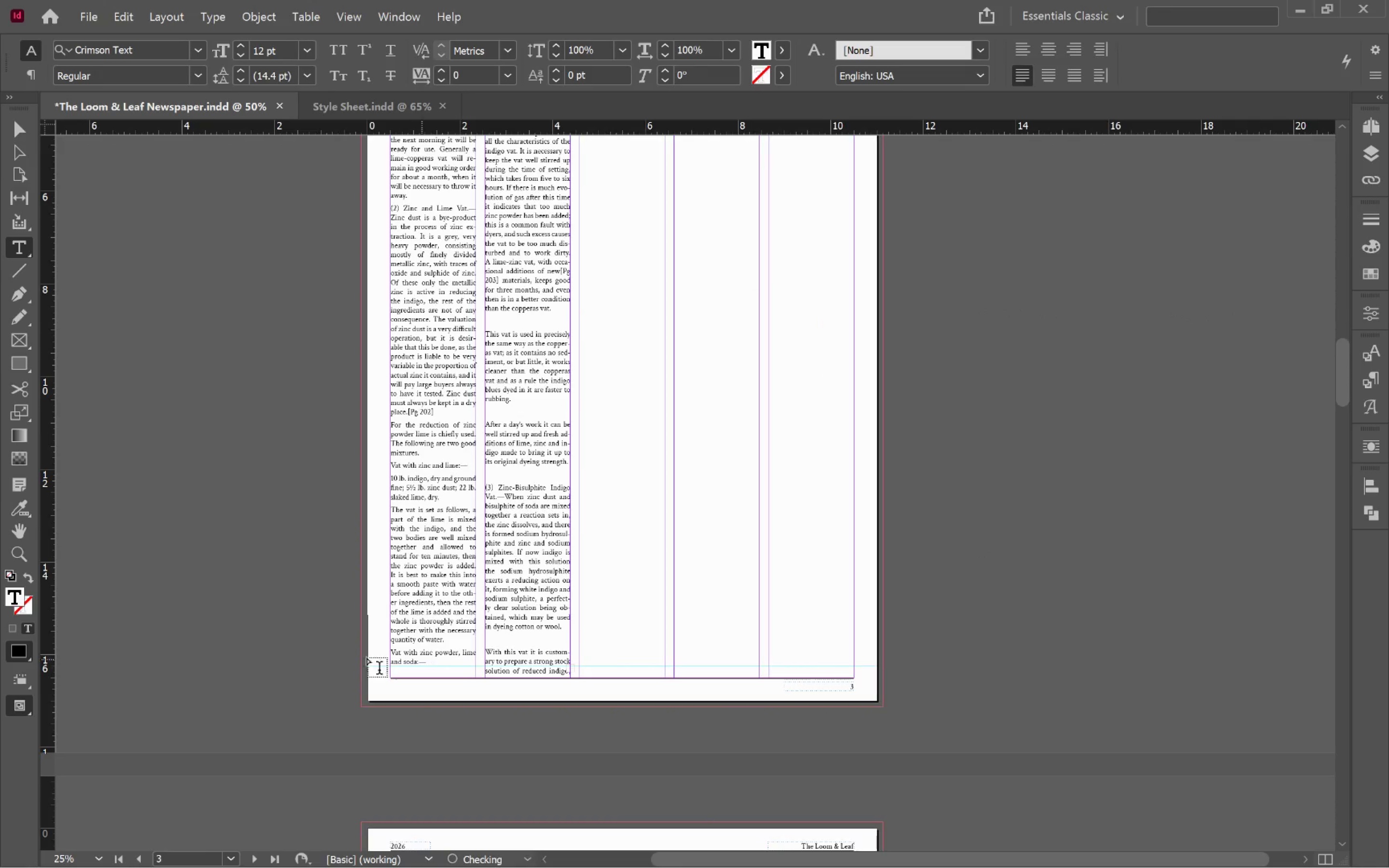 
hold_key(key=ControlLeft, duration=0.49)
left_click([303, 642])
 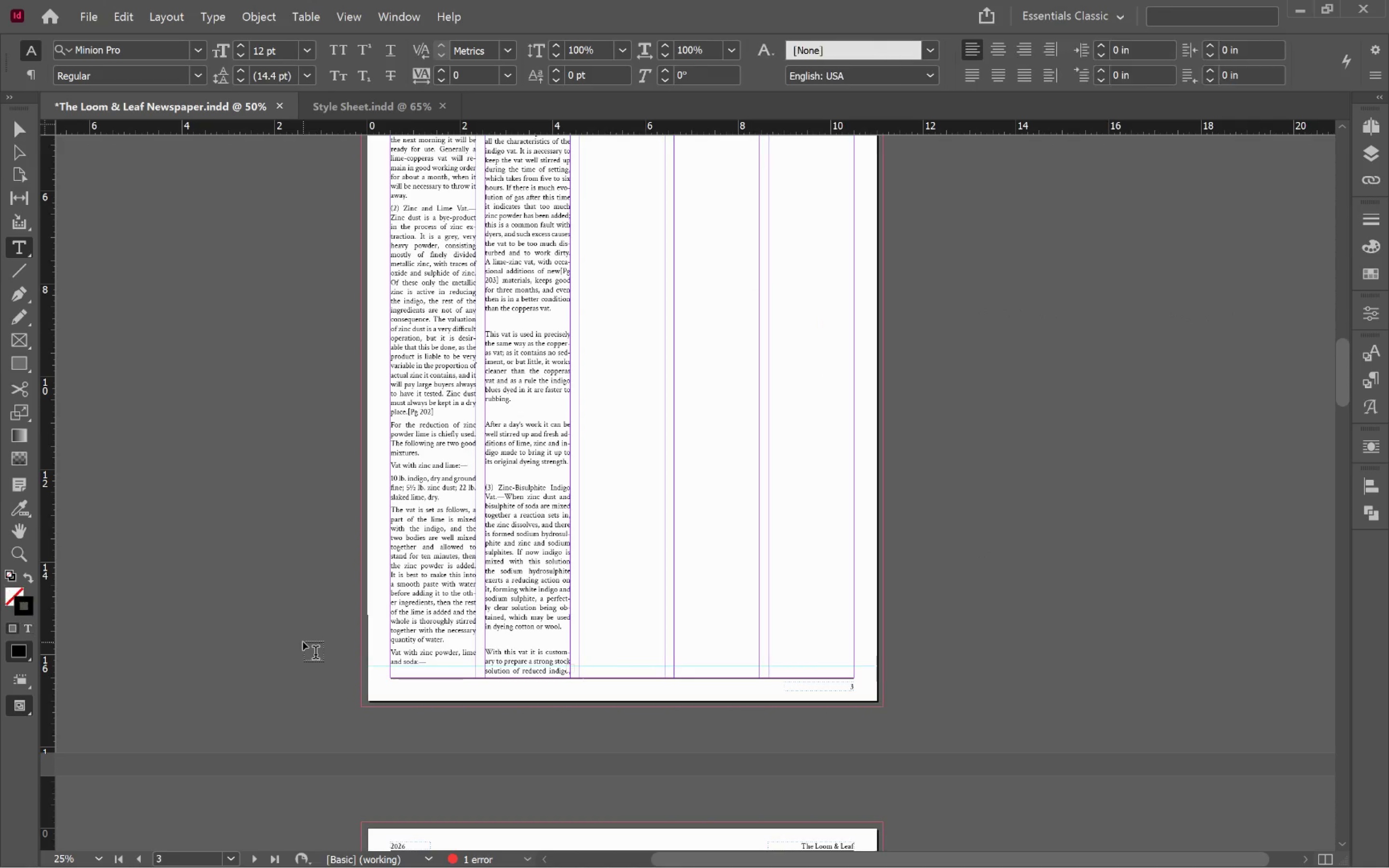 
key(V)
 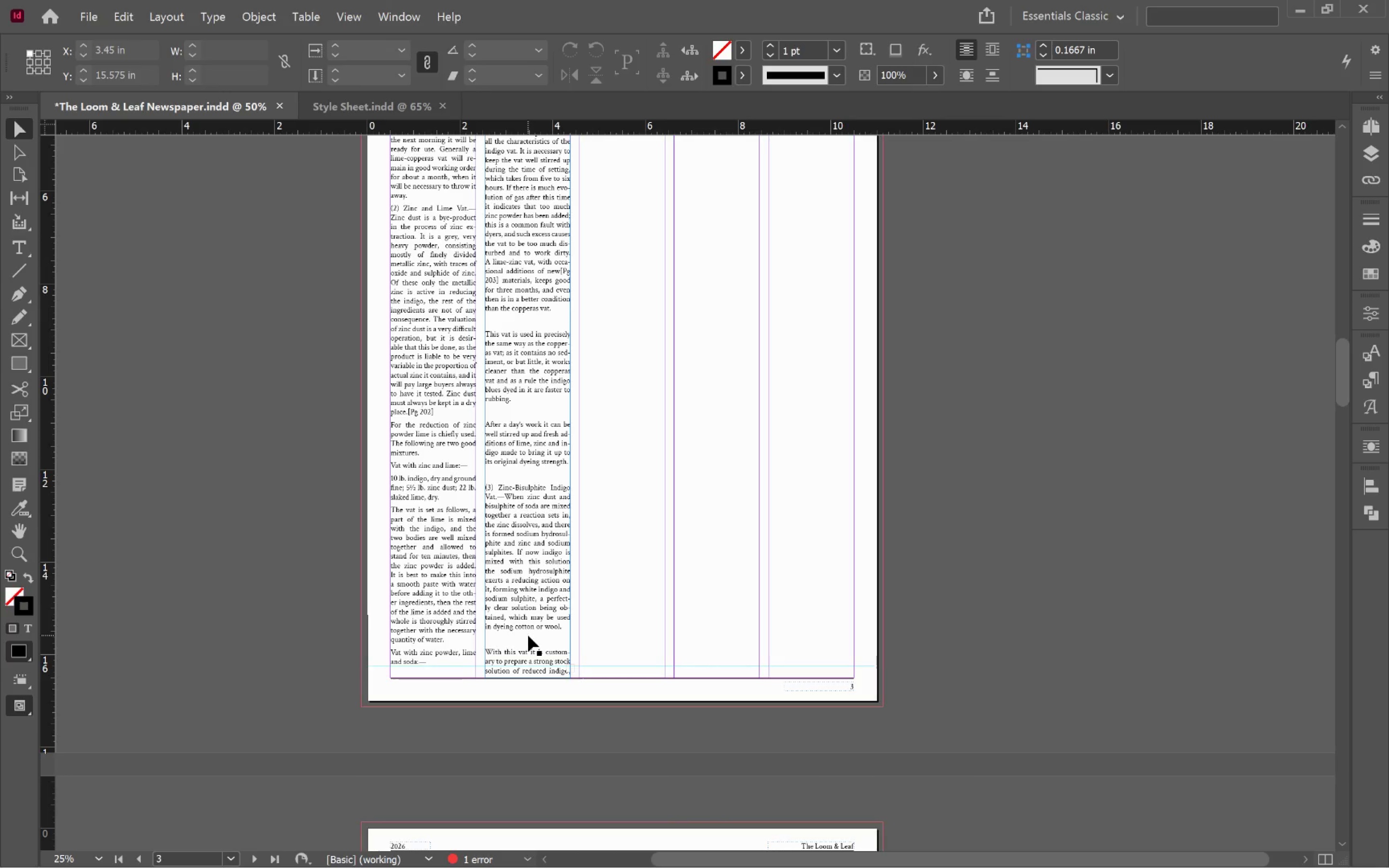 
left_click([528, 636])
 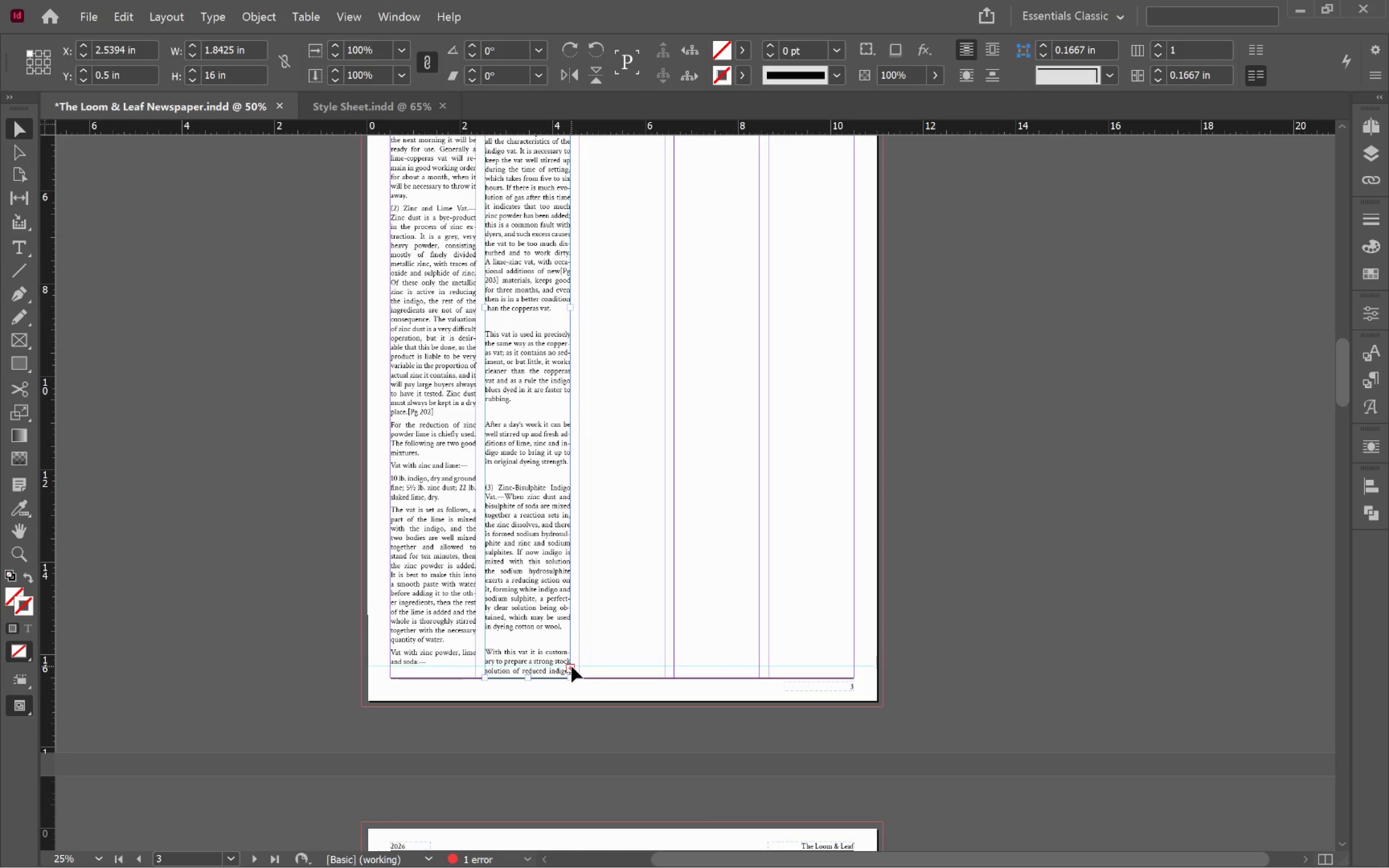 
left_click([572, 666])
 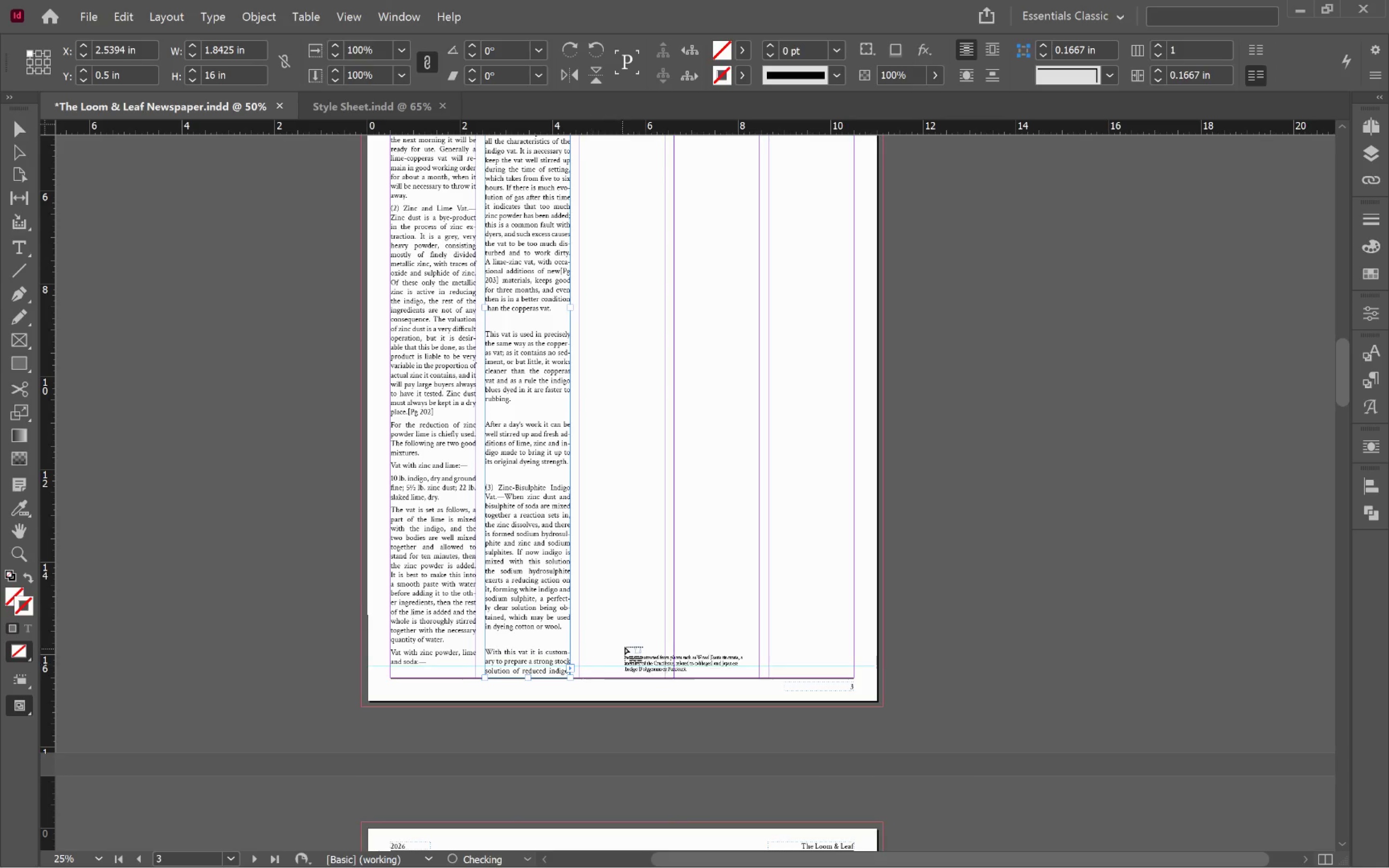 
scroll: coordinate [635, 655], scroll_direction: up, amount: 7.0
 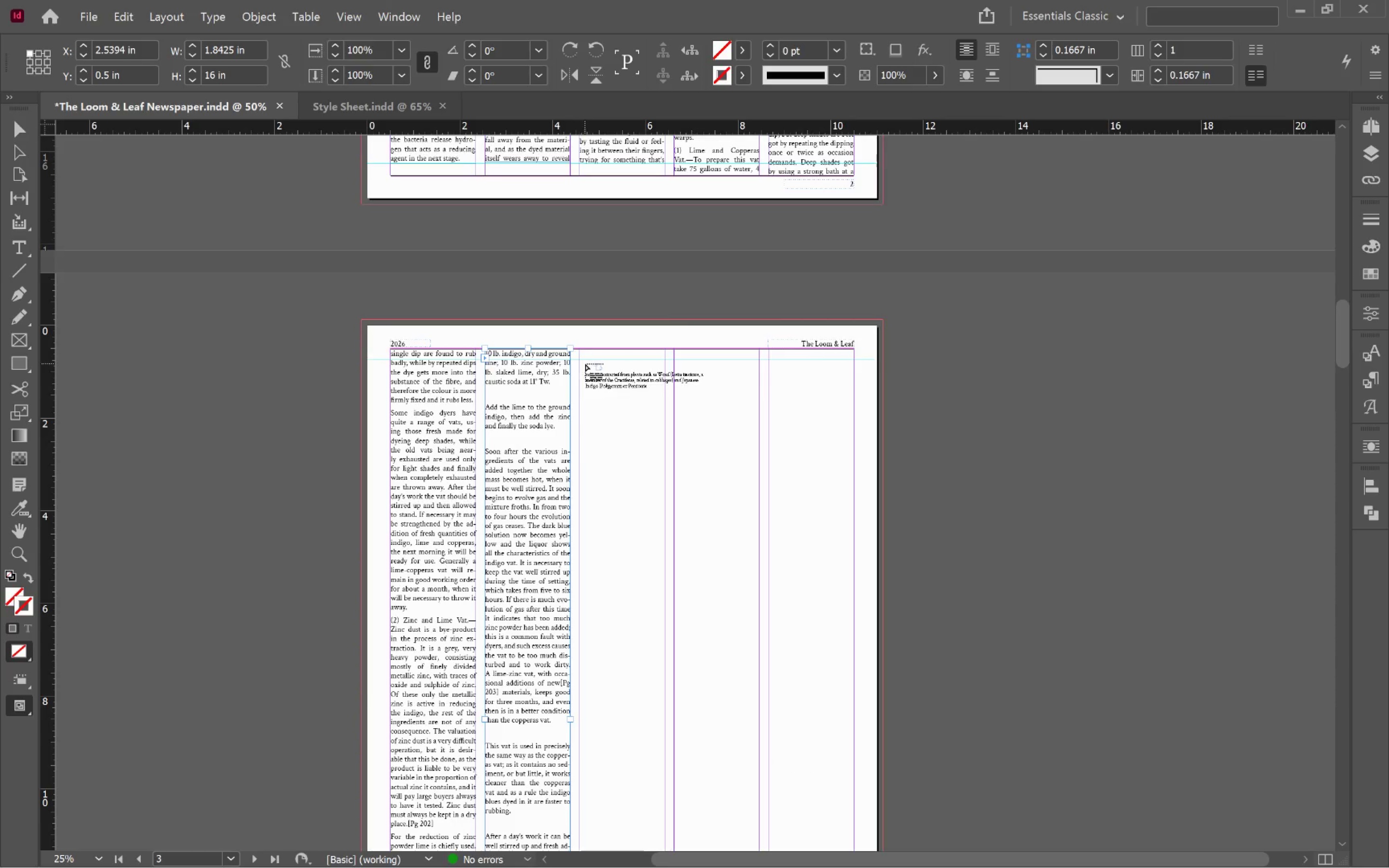 
hold_key(key=Tab, duration=1.51)
 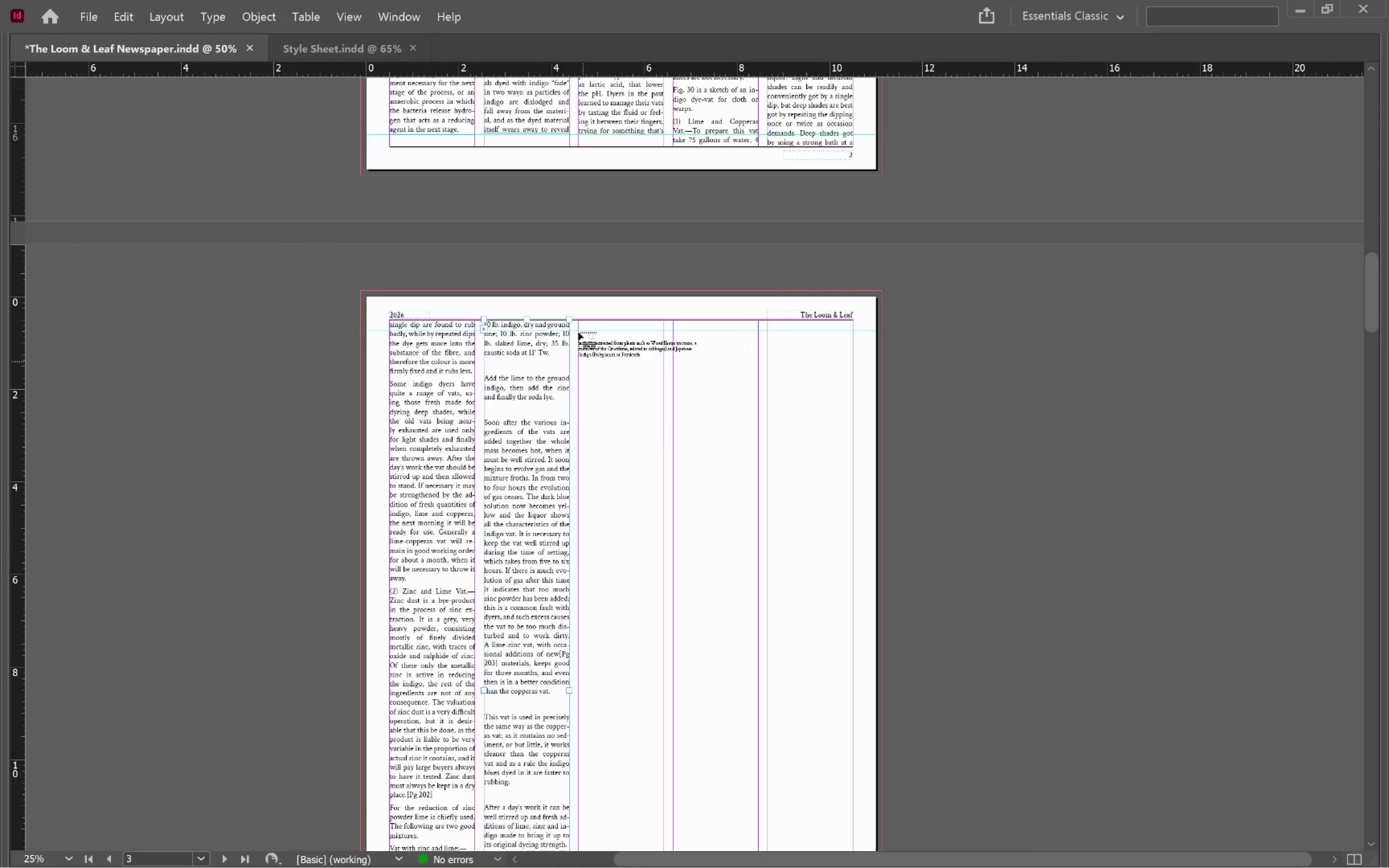 
hold_key(key=Tab, duration=1.5)
 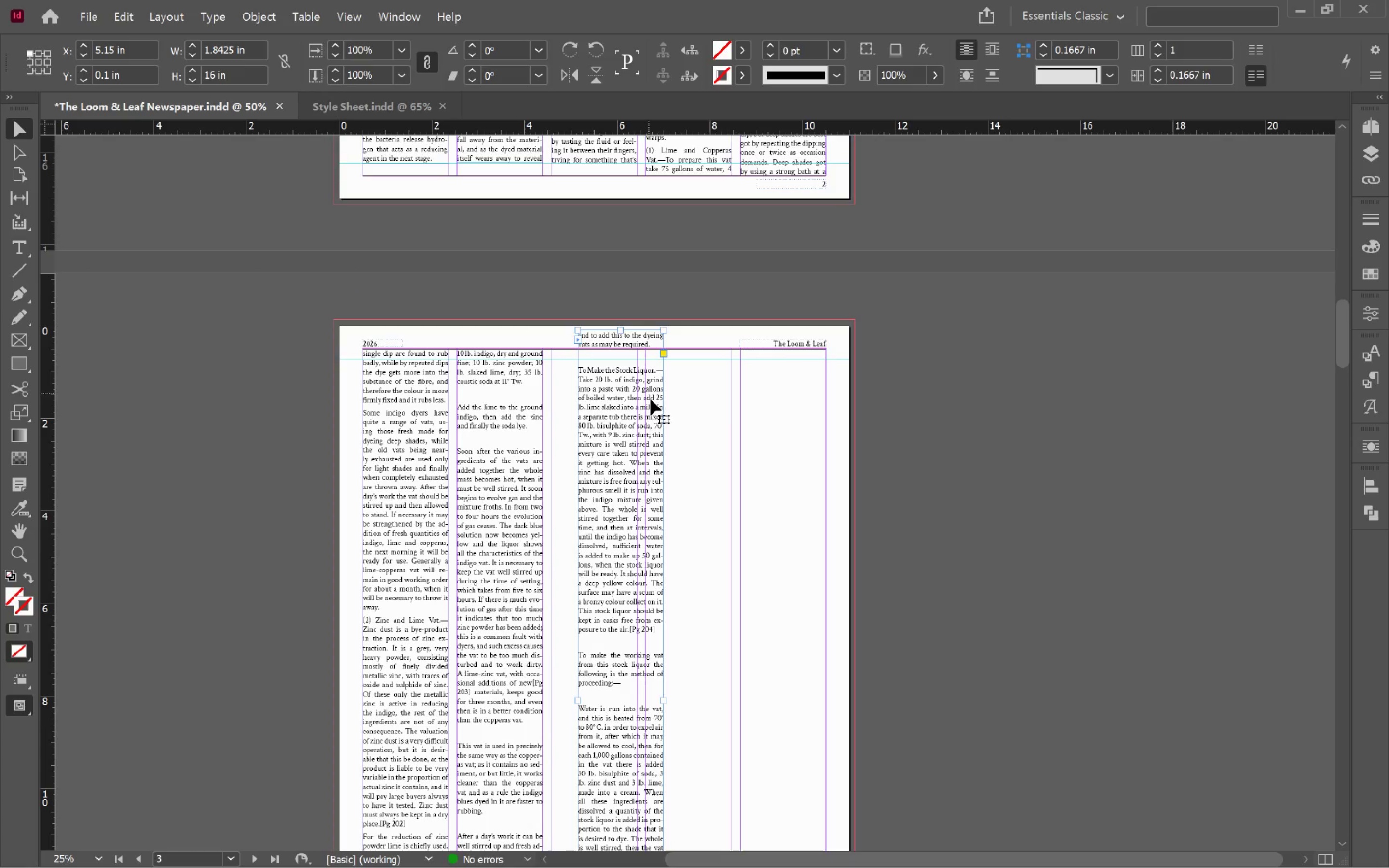 
left_click([578, 331])
 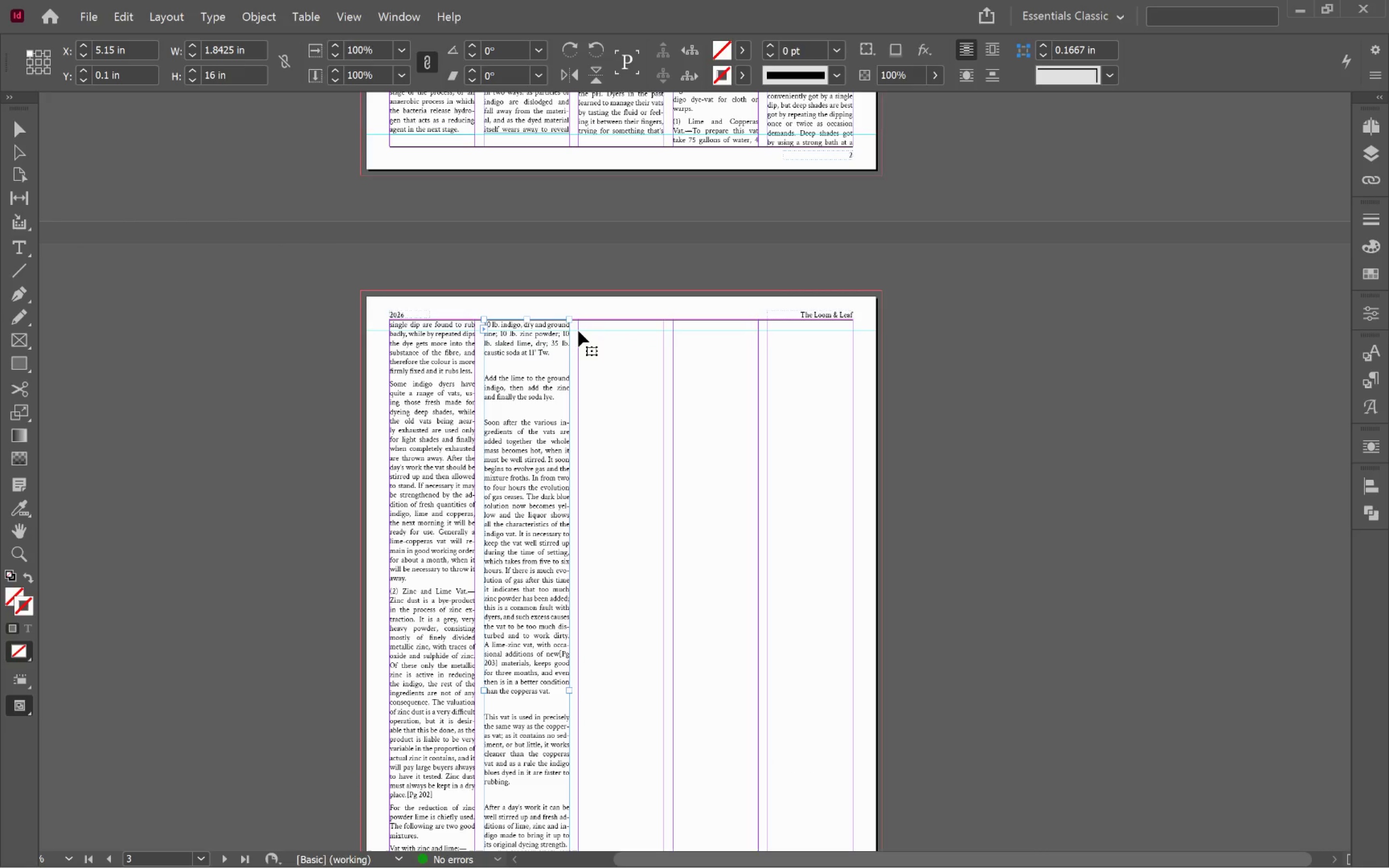 
key(Tab)
 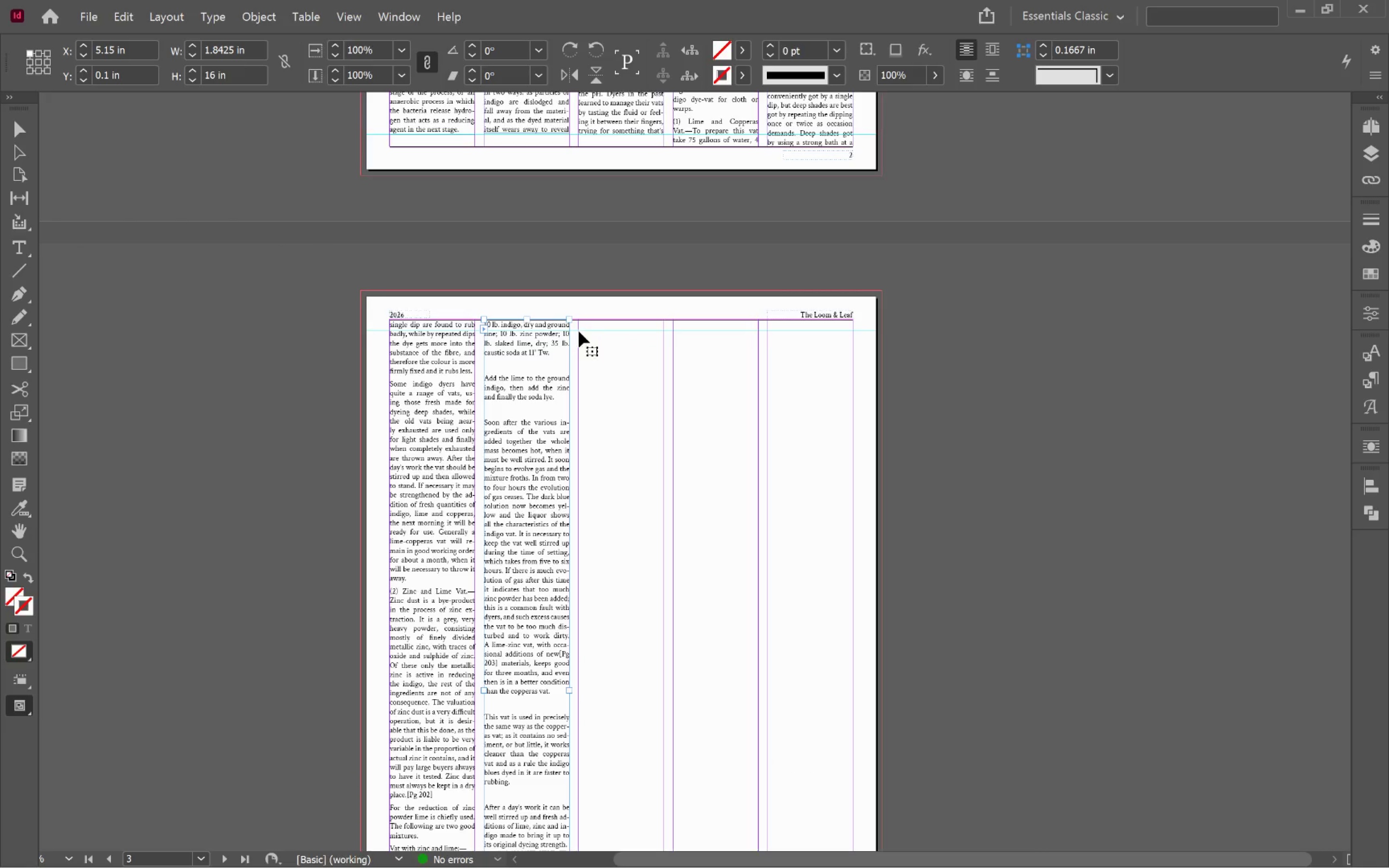 
key(Tab)
 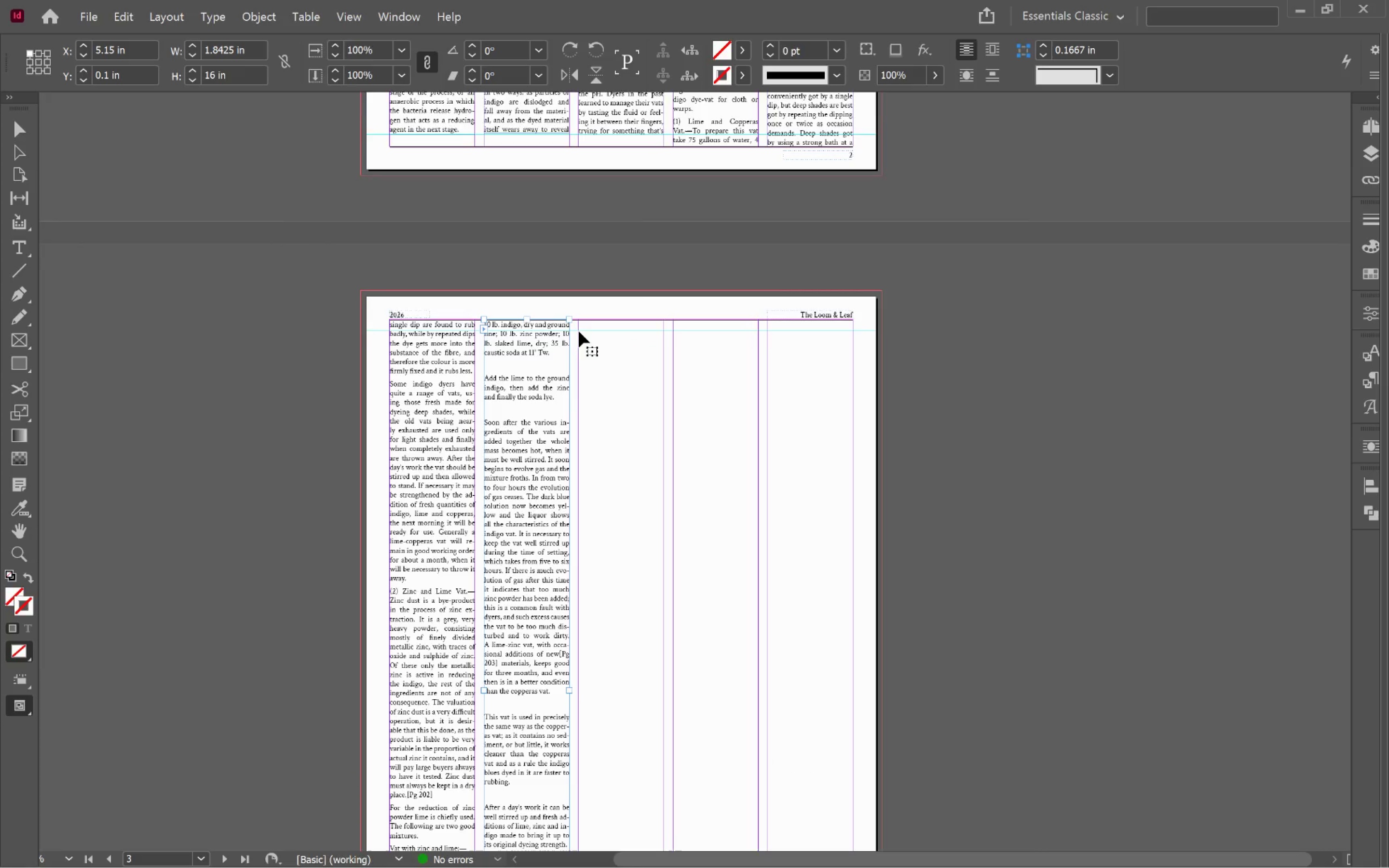 
key(Tab)
 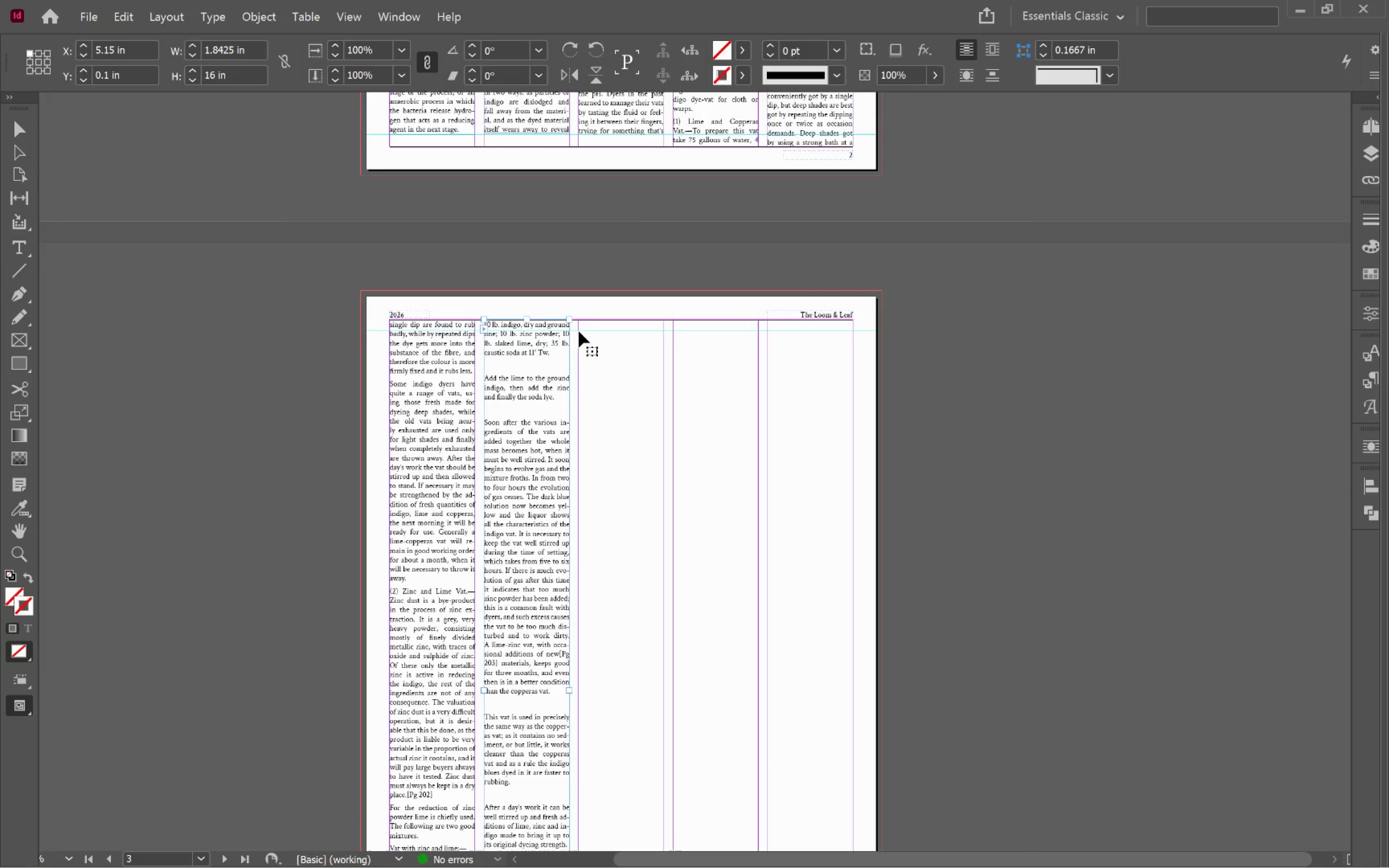 
key(Tab)
 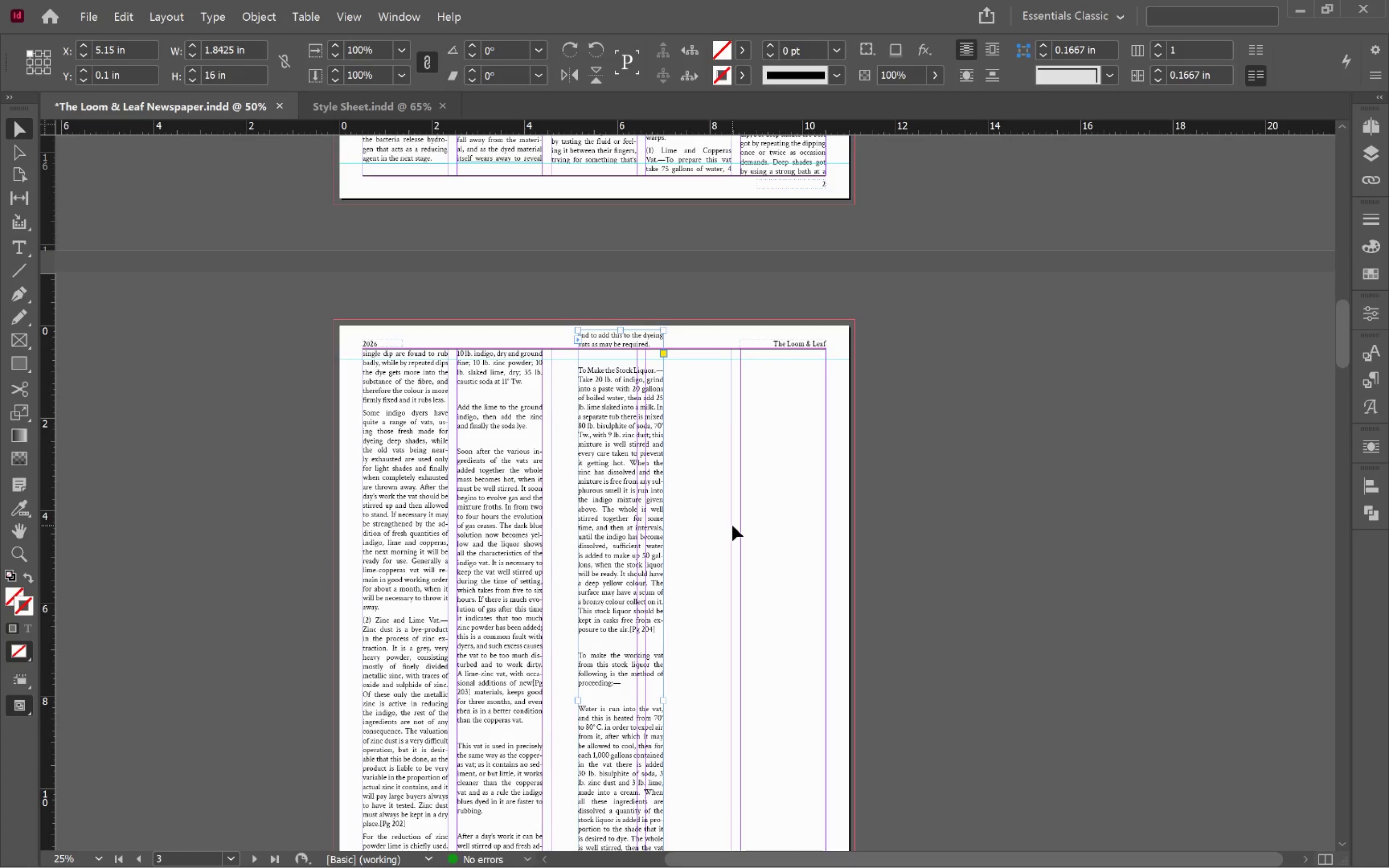 
key(Control+Z)
 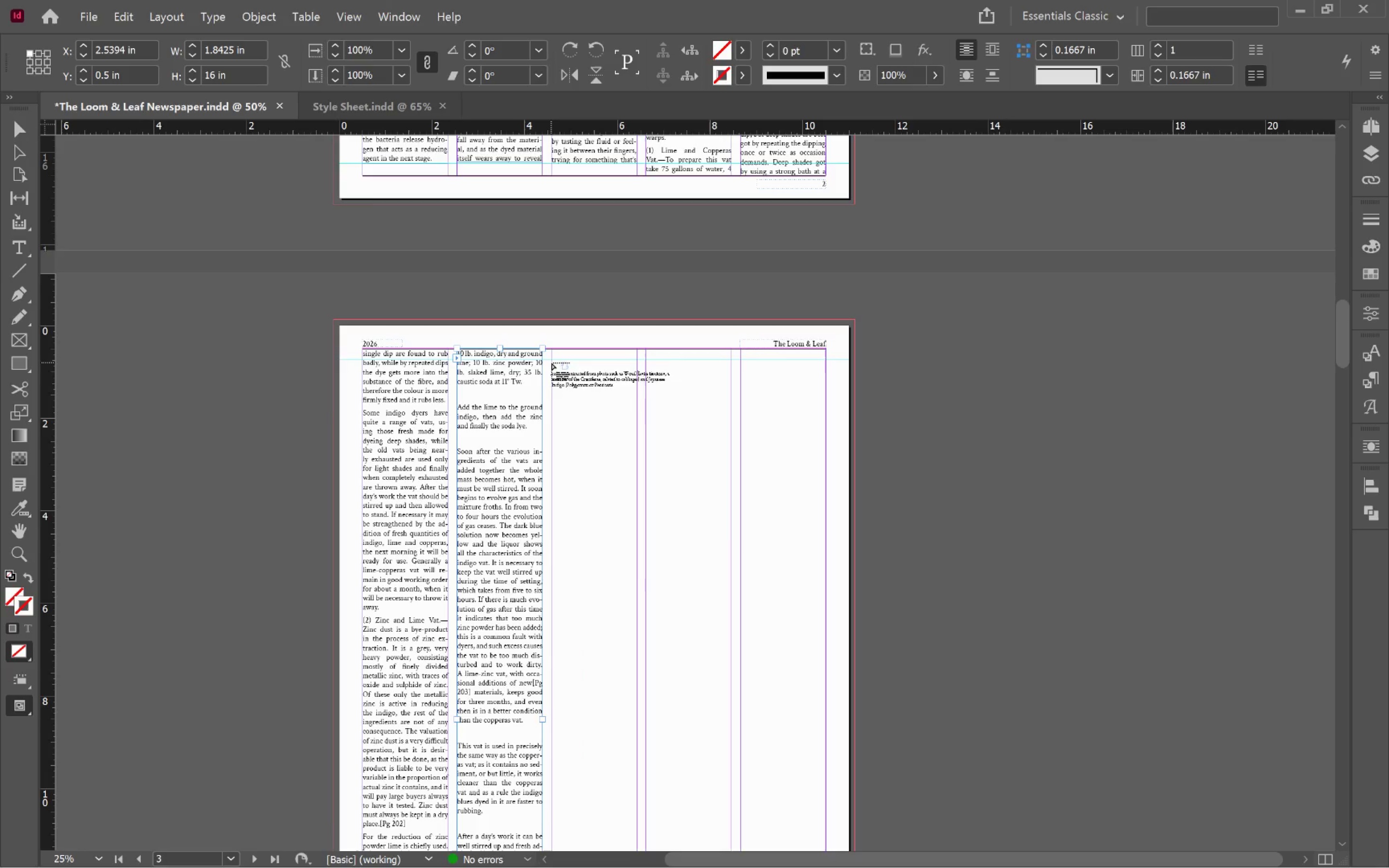 
hold_key(key=ShiftLeft, duration=1.06)
left_click([552, 360])
 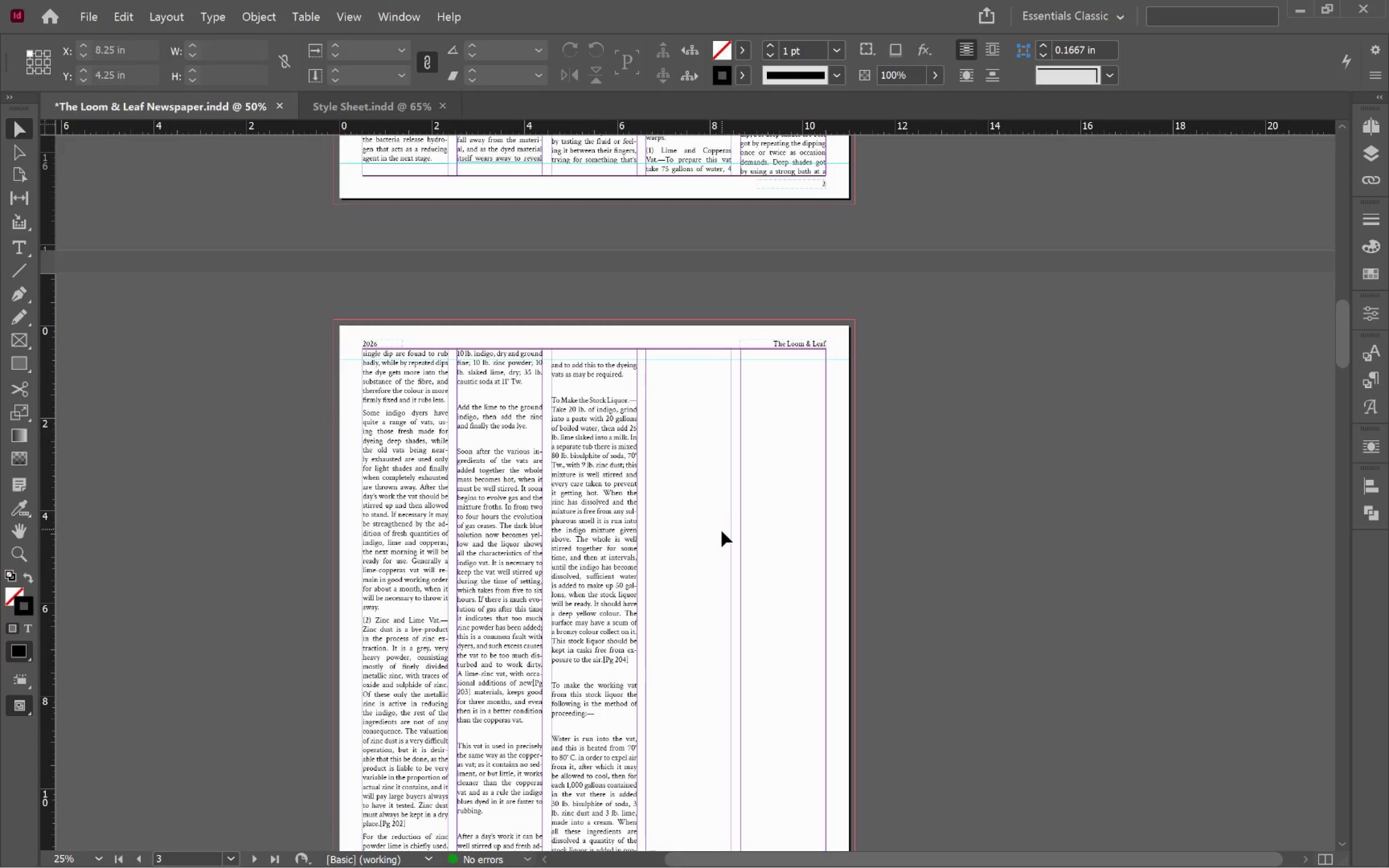 
key(Alt+Tab)
 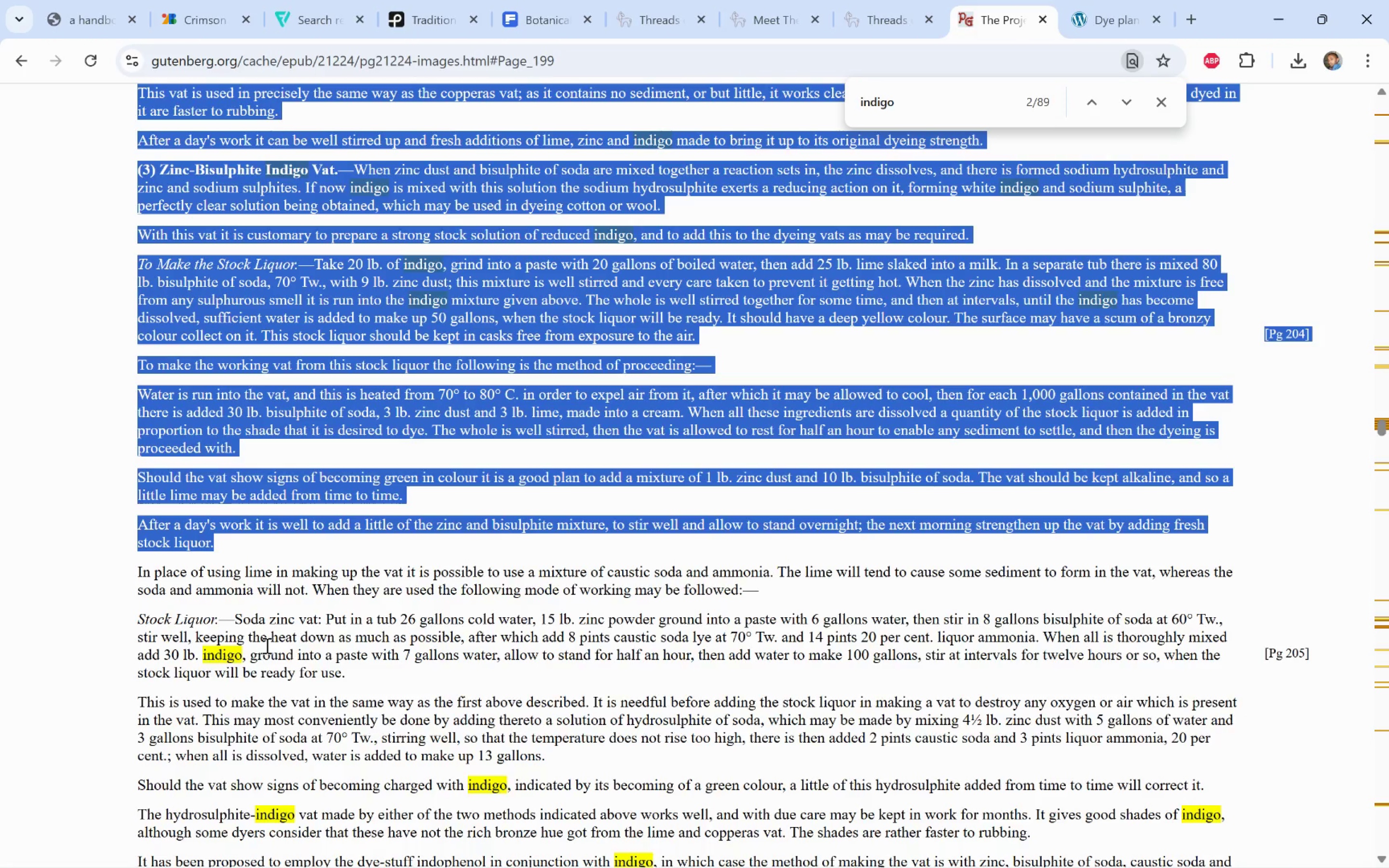 
scroll: coordinate [266, 645], scroll_direction: down, amount: 3.0
 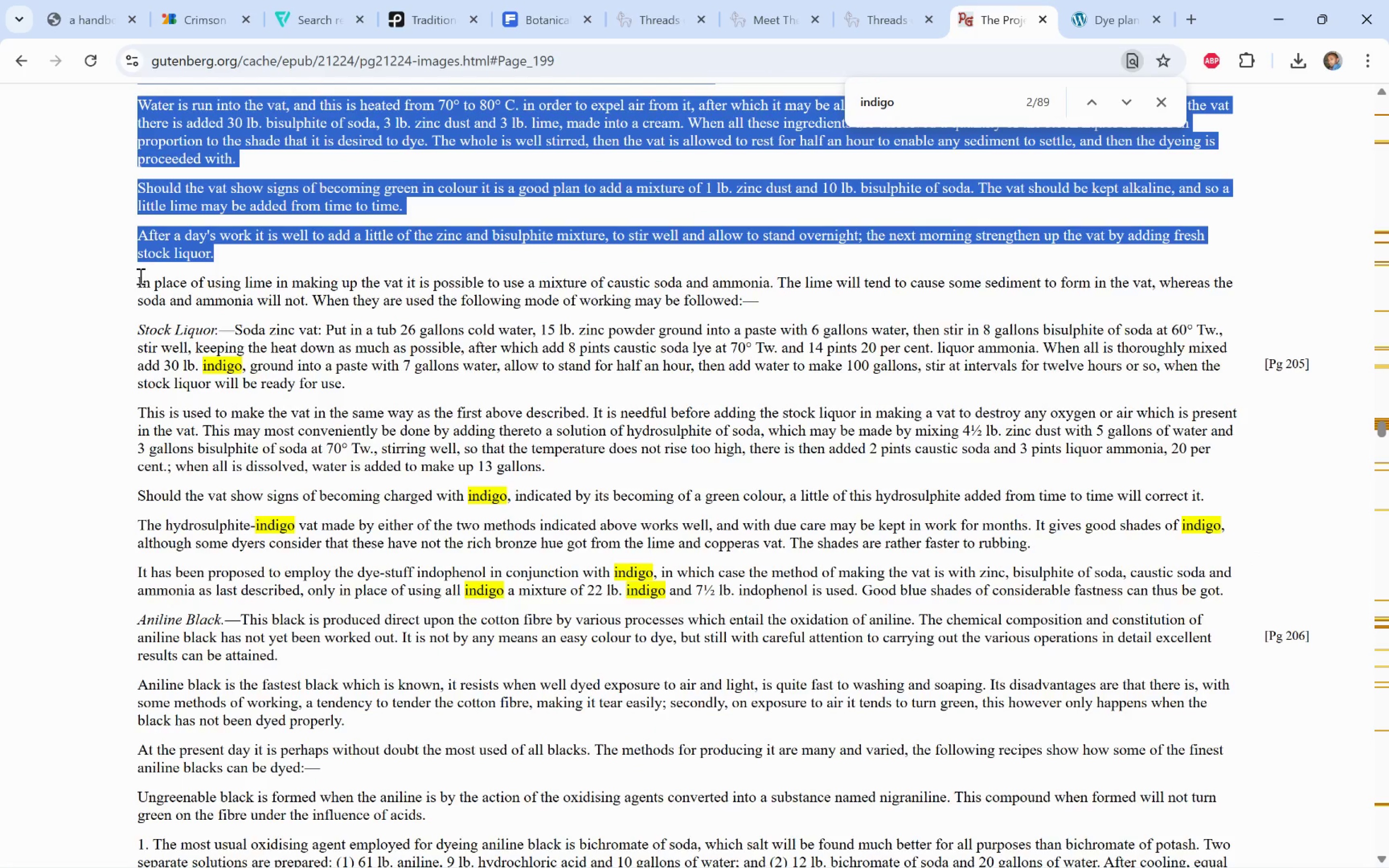 
left_click_drag(start_coordinate=[135, 278], to_coordinate=[872, 588])
 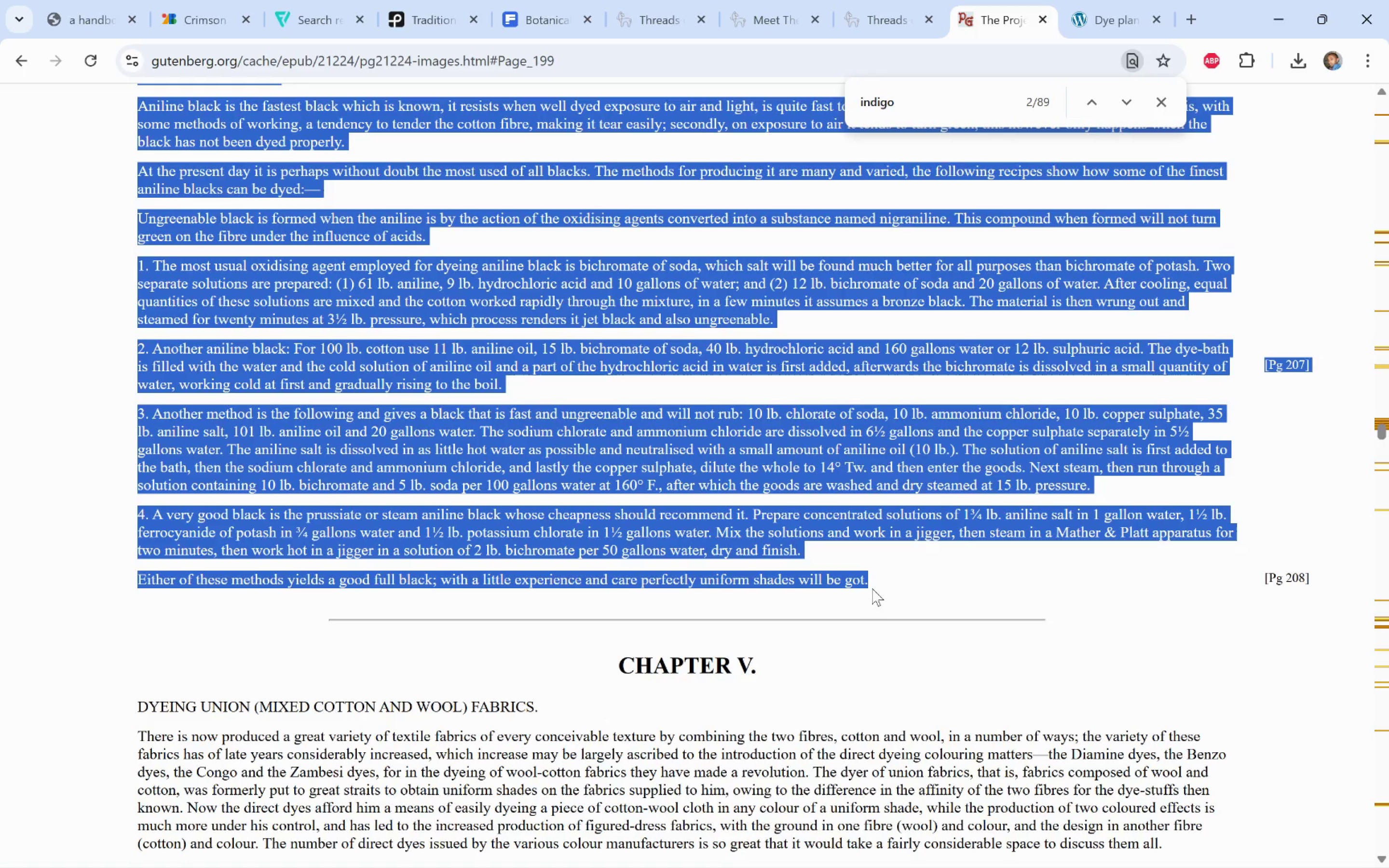 
scroll: coordinate [239, 516], scroll_direction: down, amount: 6.0
 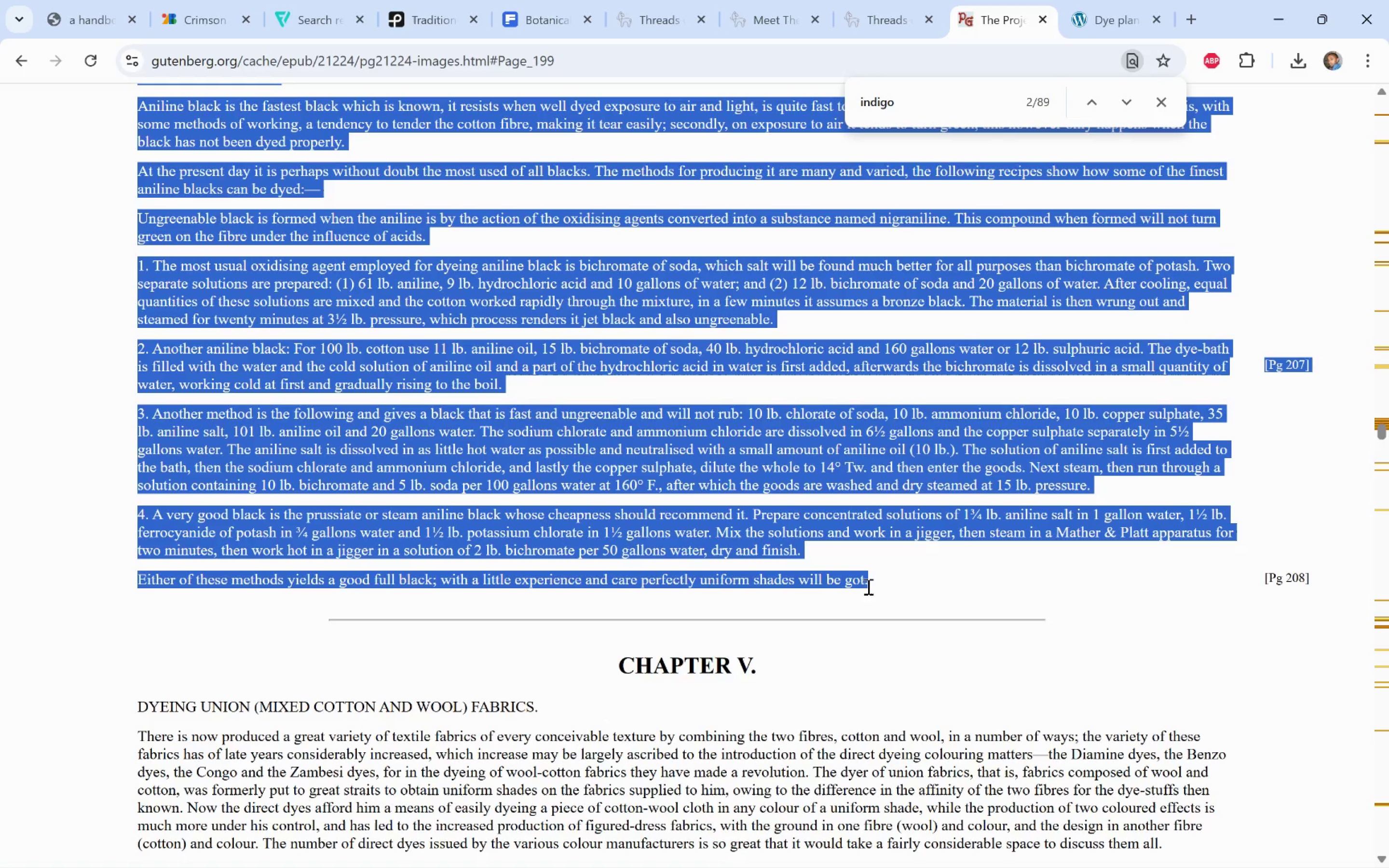 
key(Control+C)
 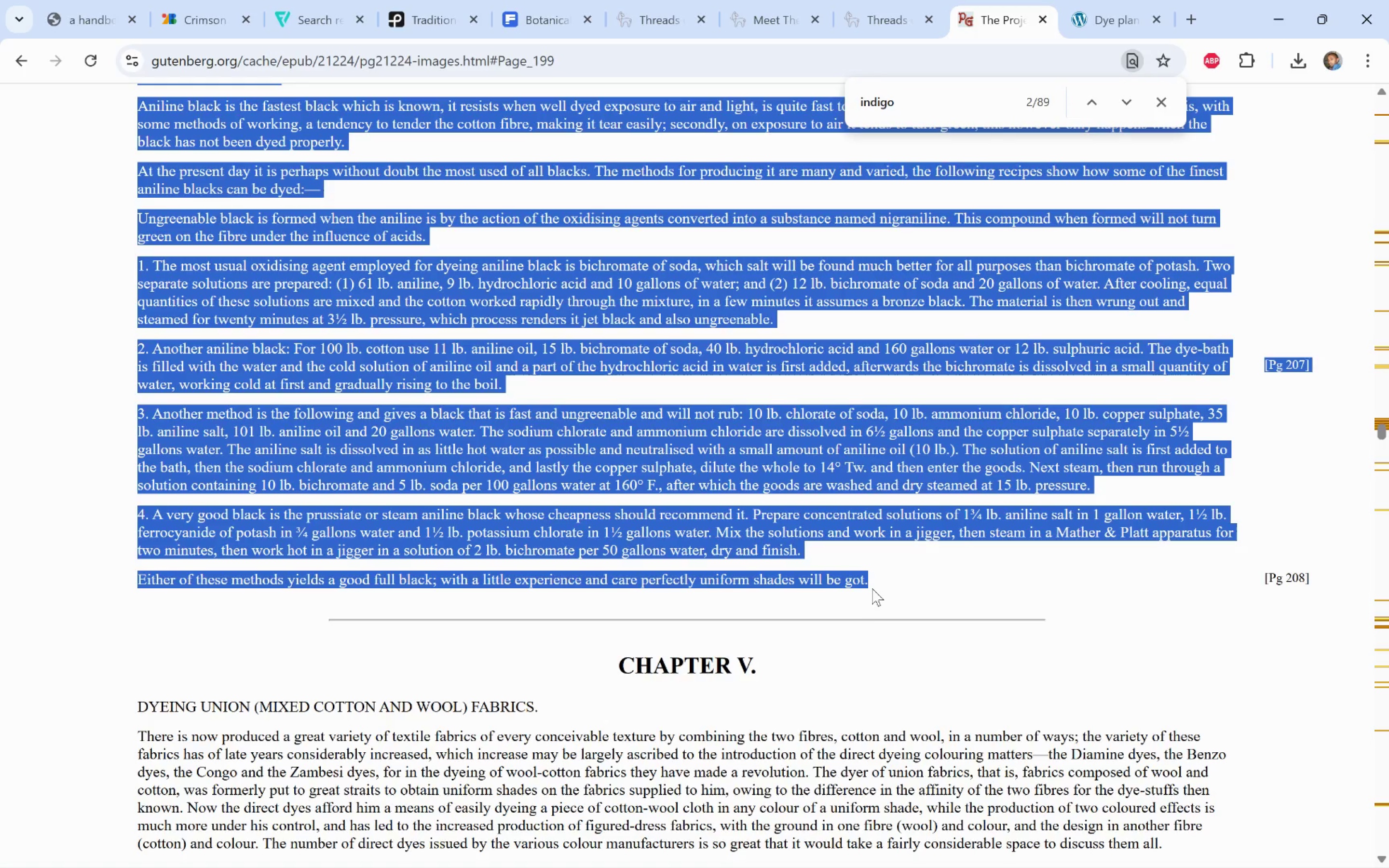 
key(Alt+AltLeft)
 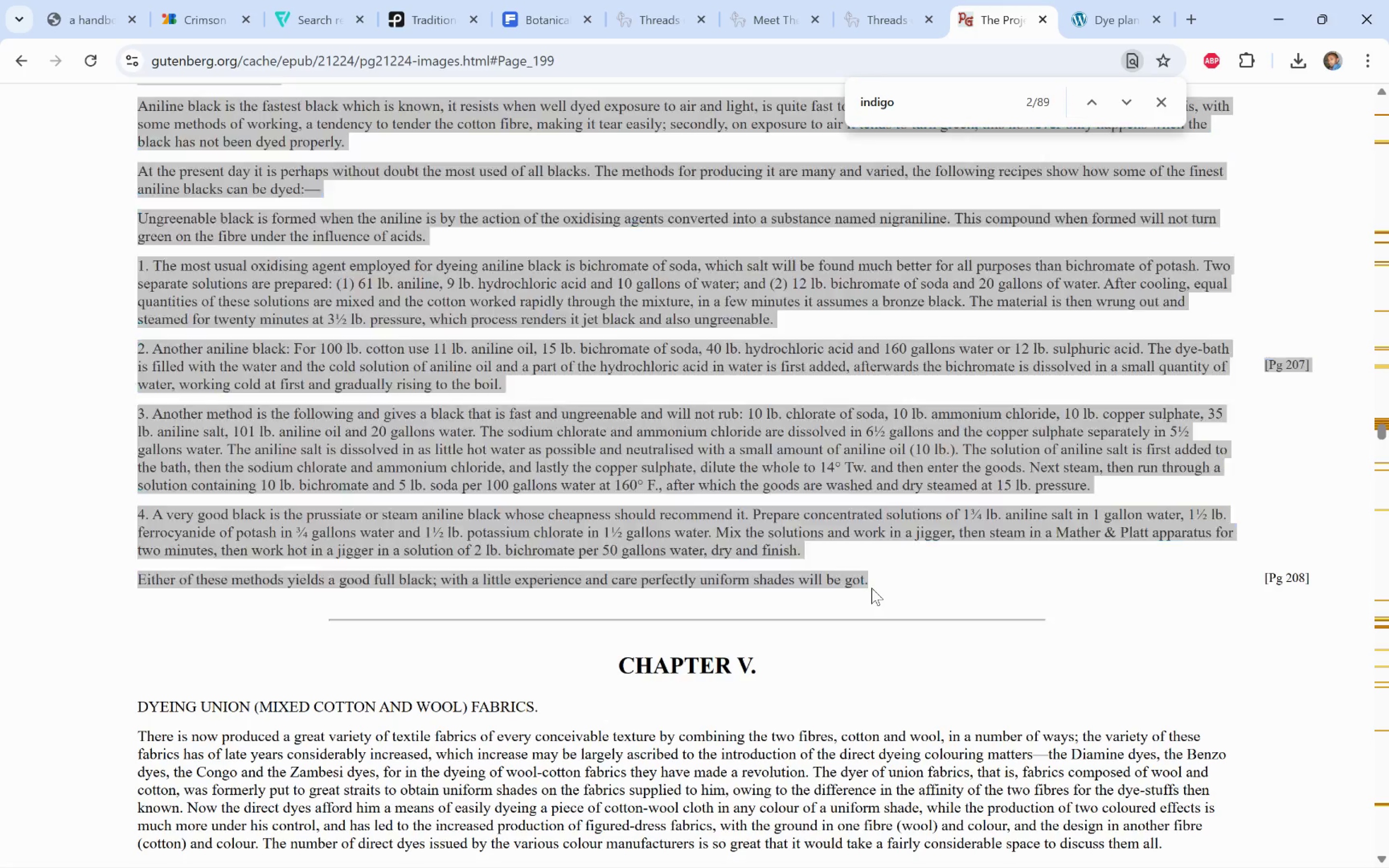 
key(Alt+Tab)
 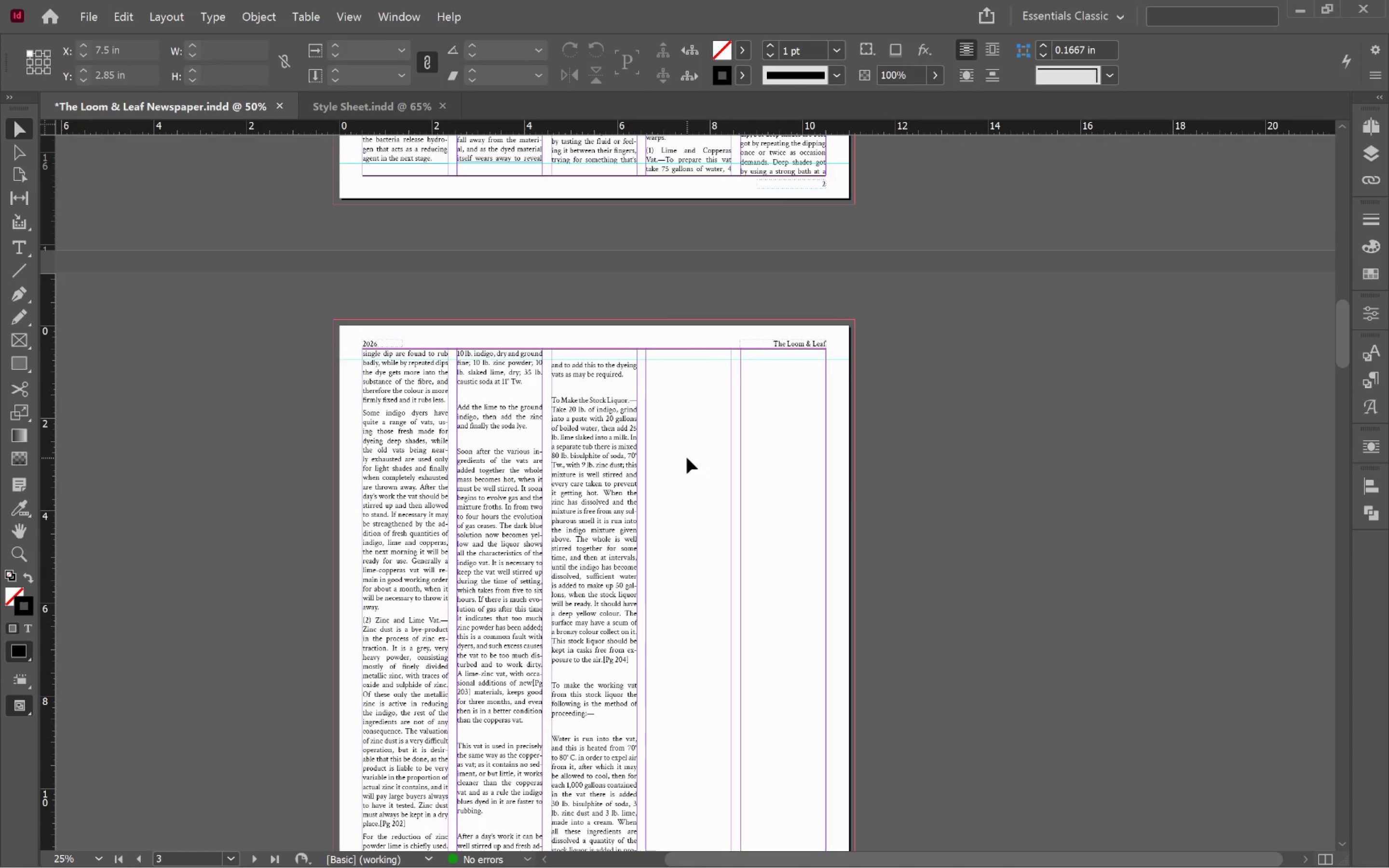 
scroll: coordinate [687, 458], scroll_direction: down, amount: 8.0
 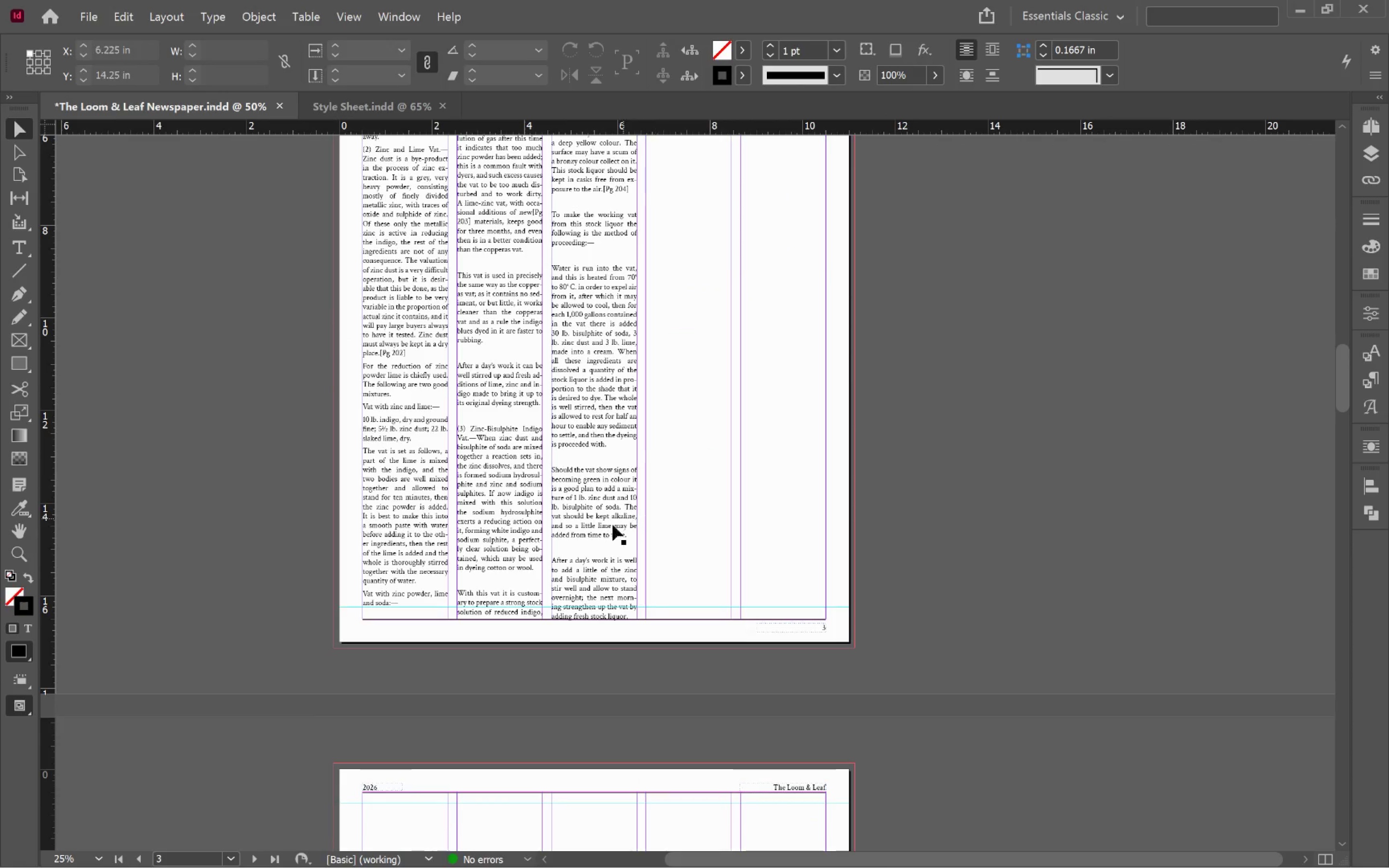 
left_click([607, 527])
 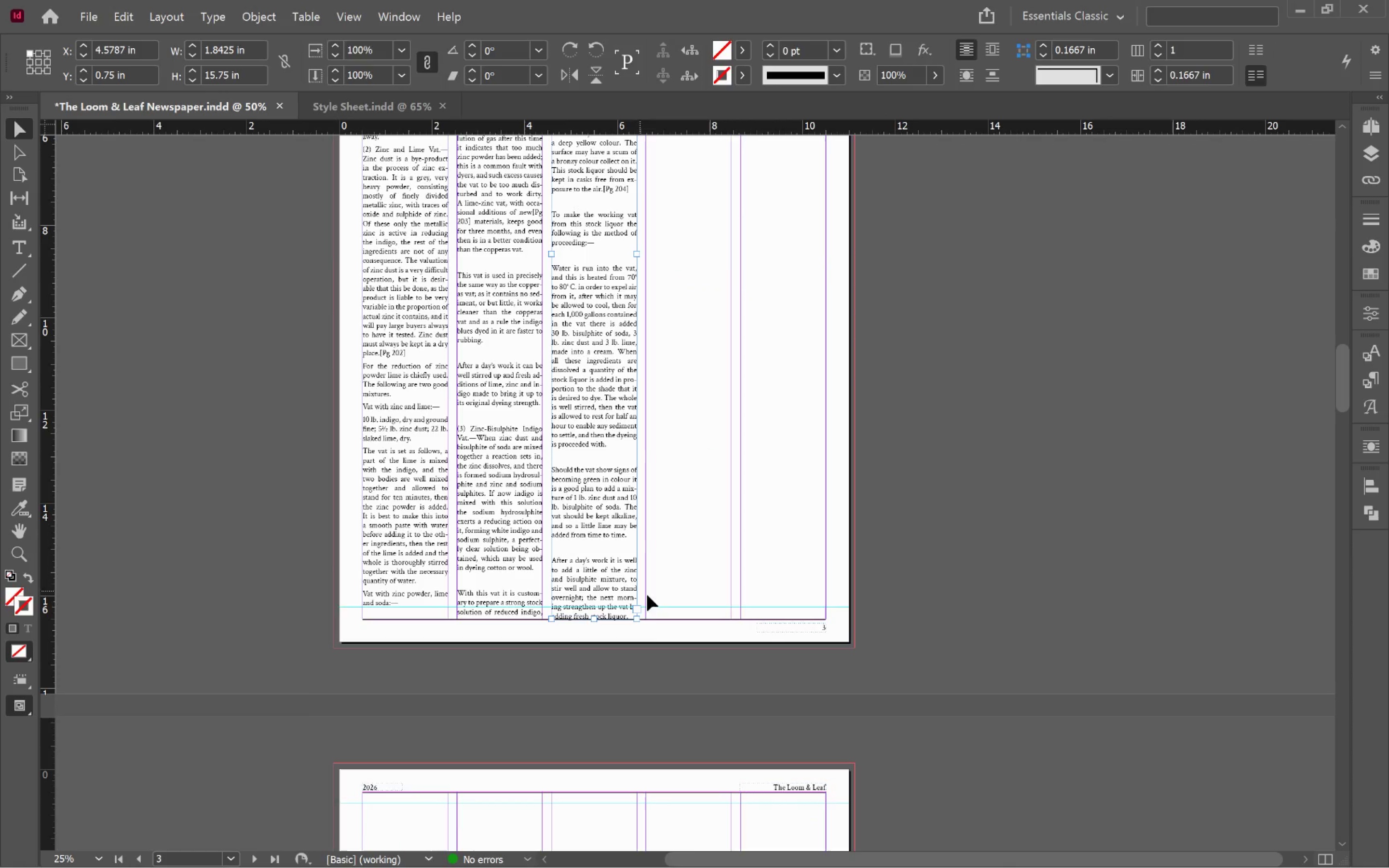 
hold_key(key=AltLeft, duration=0.78)
scroll: coordinate [646, 609], scroll_direction: up, amount: 4.0
 